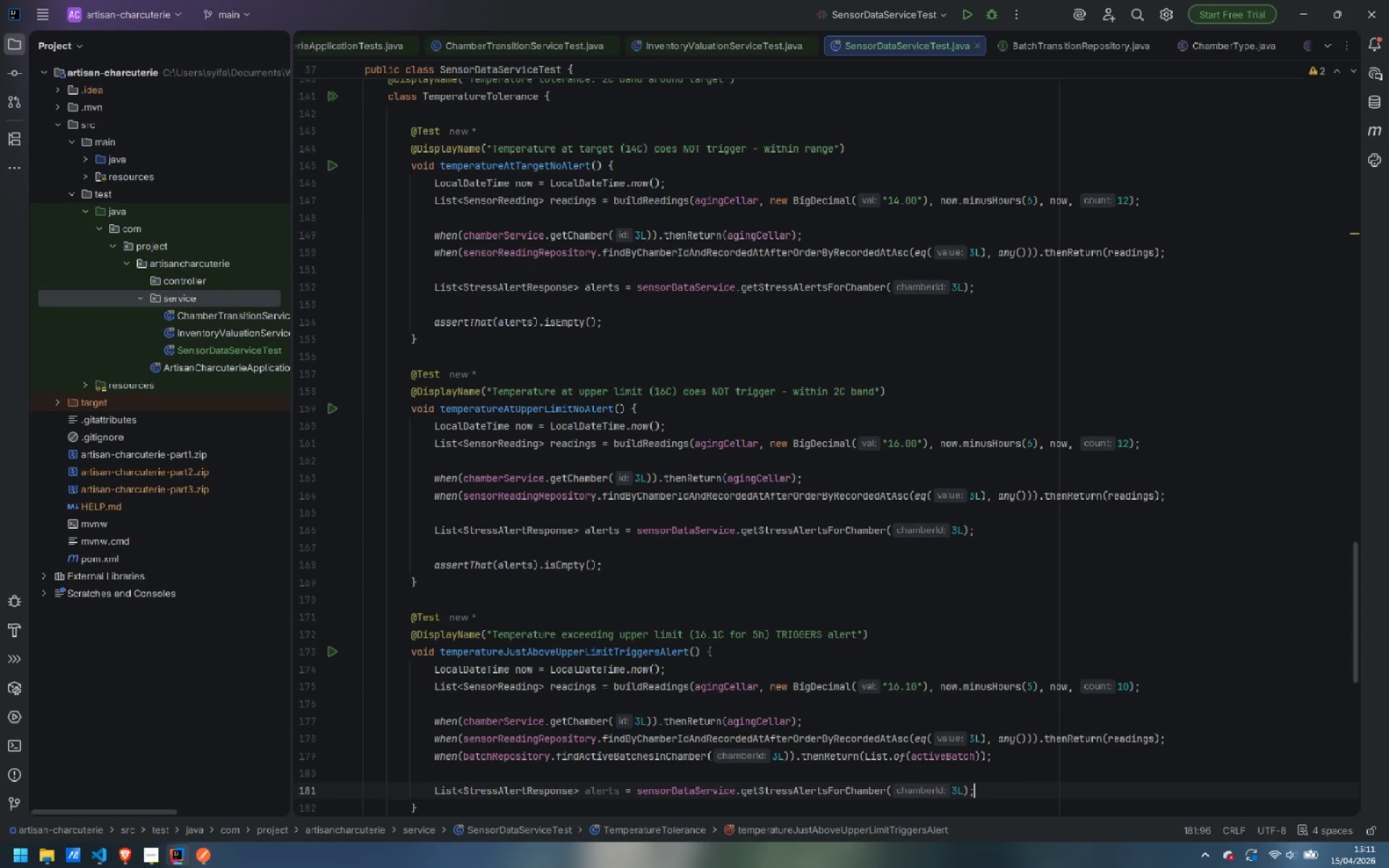 
key(Enter)
 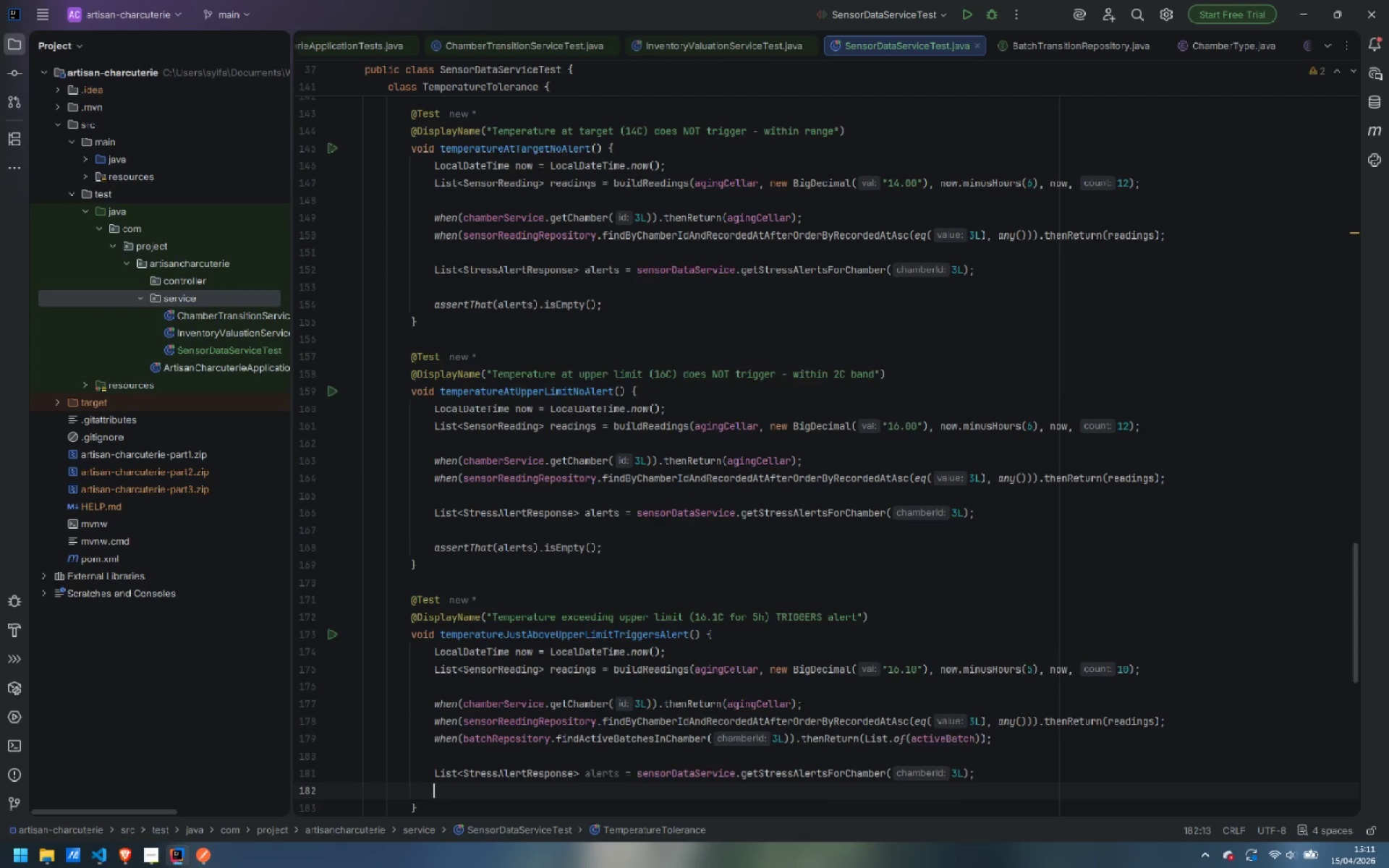 
key(Enter)
 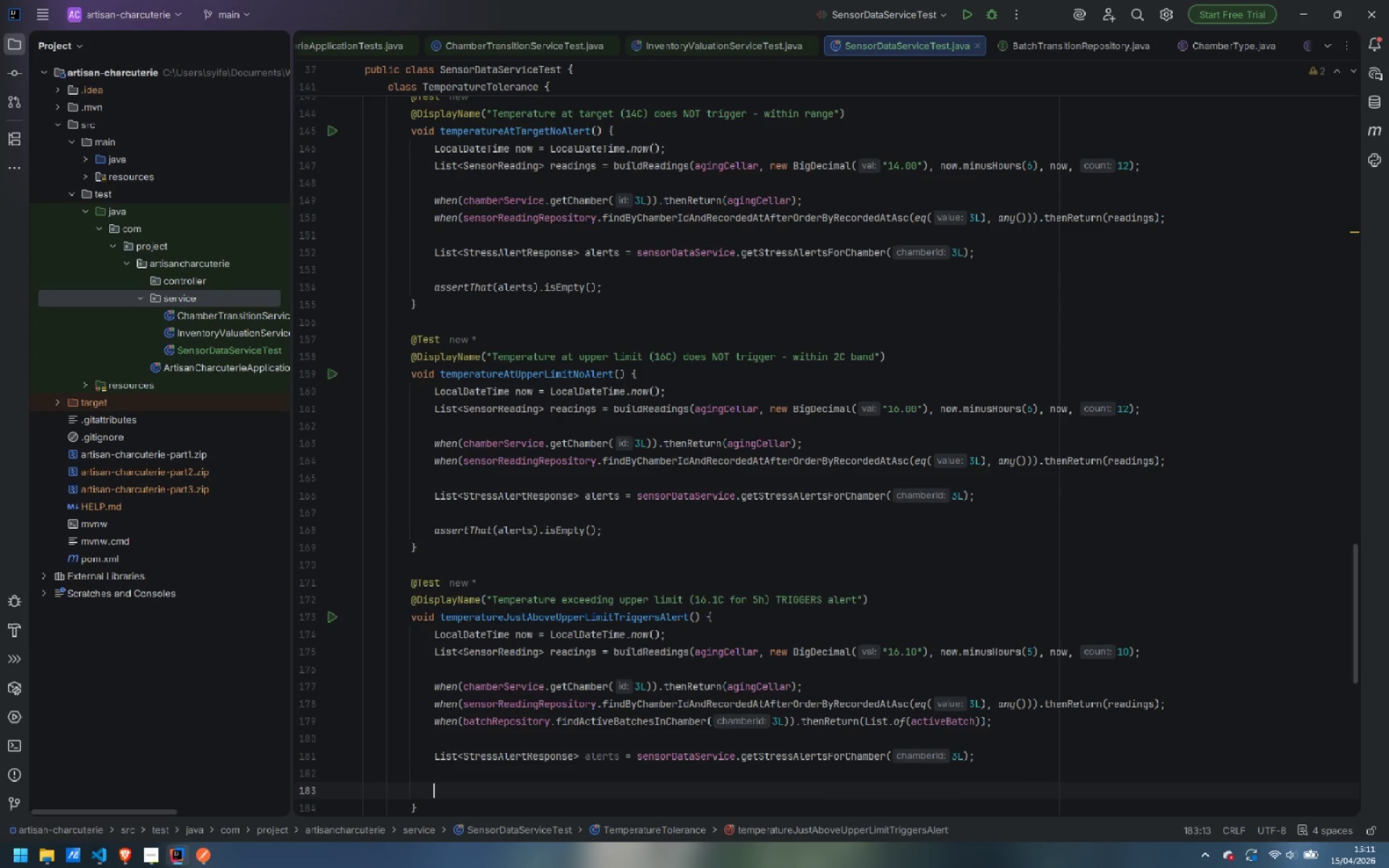 
type(assertT)
 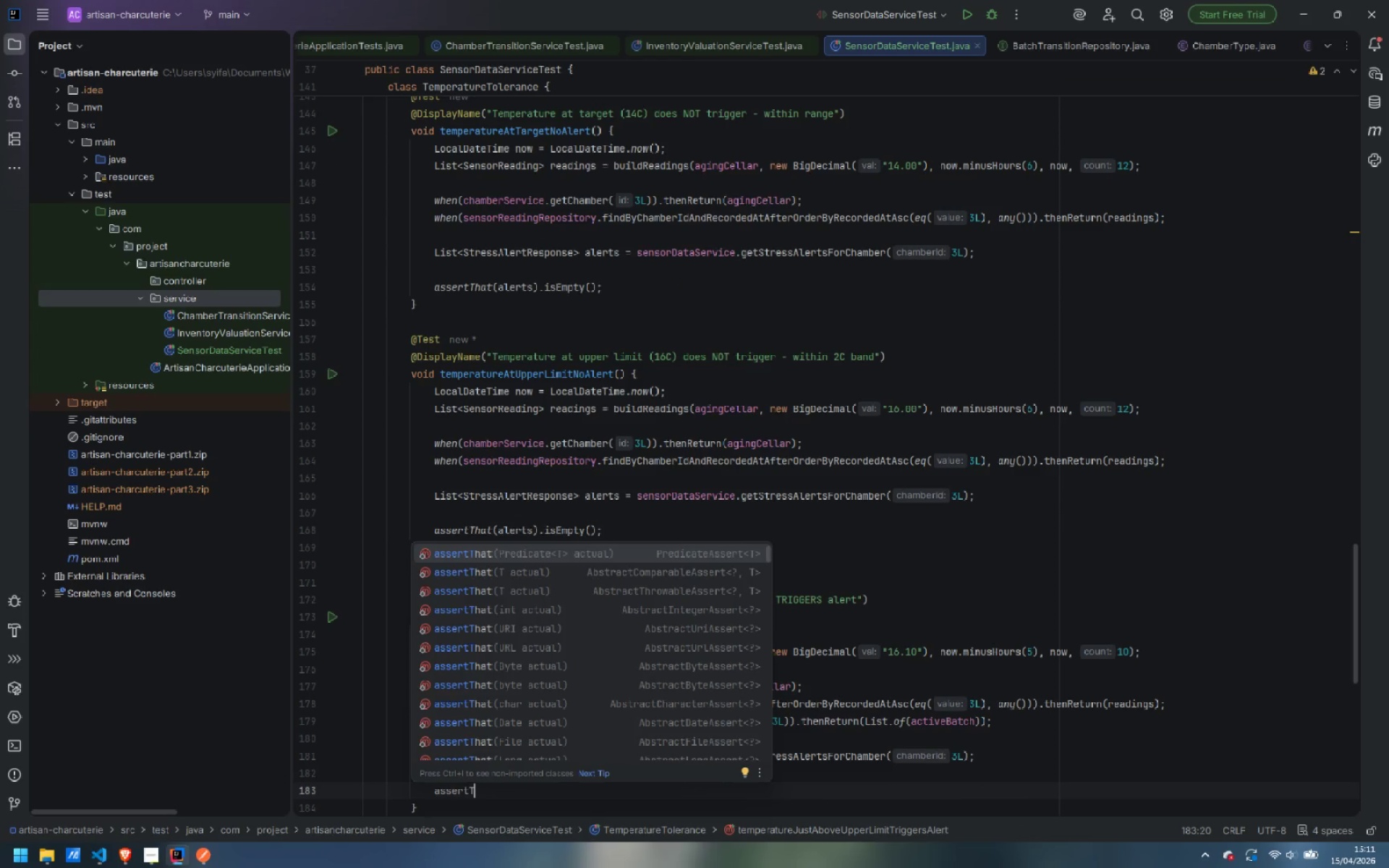 
key(Enter)
 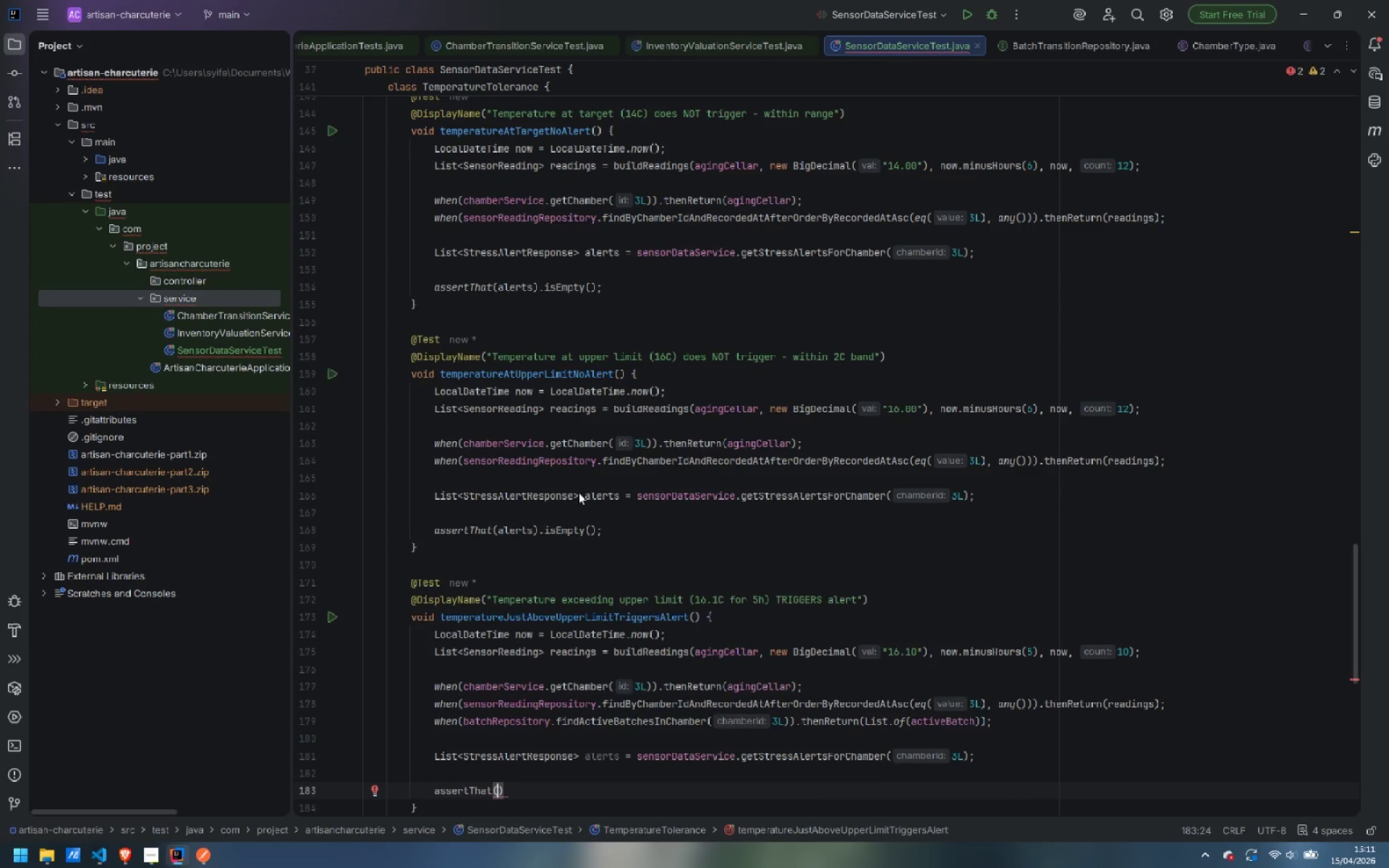 
type(alerts.)
key(Backspace)
 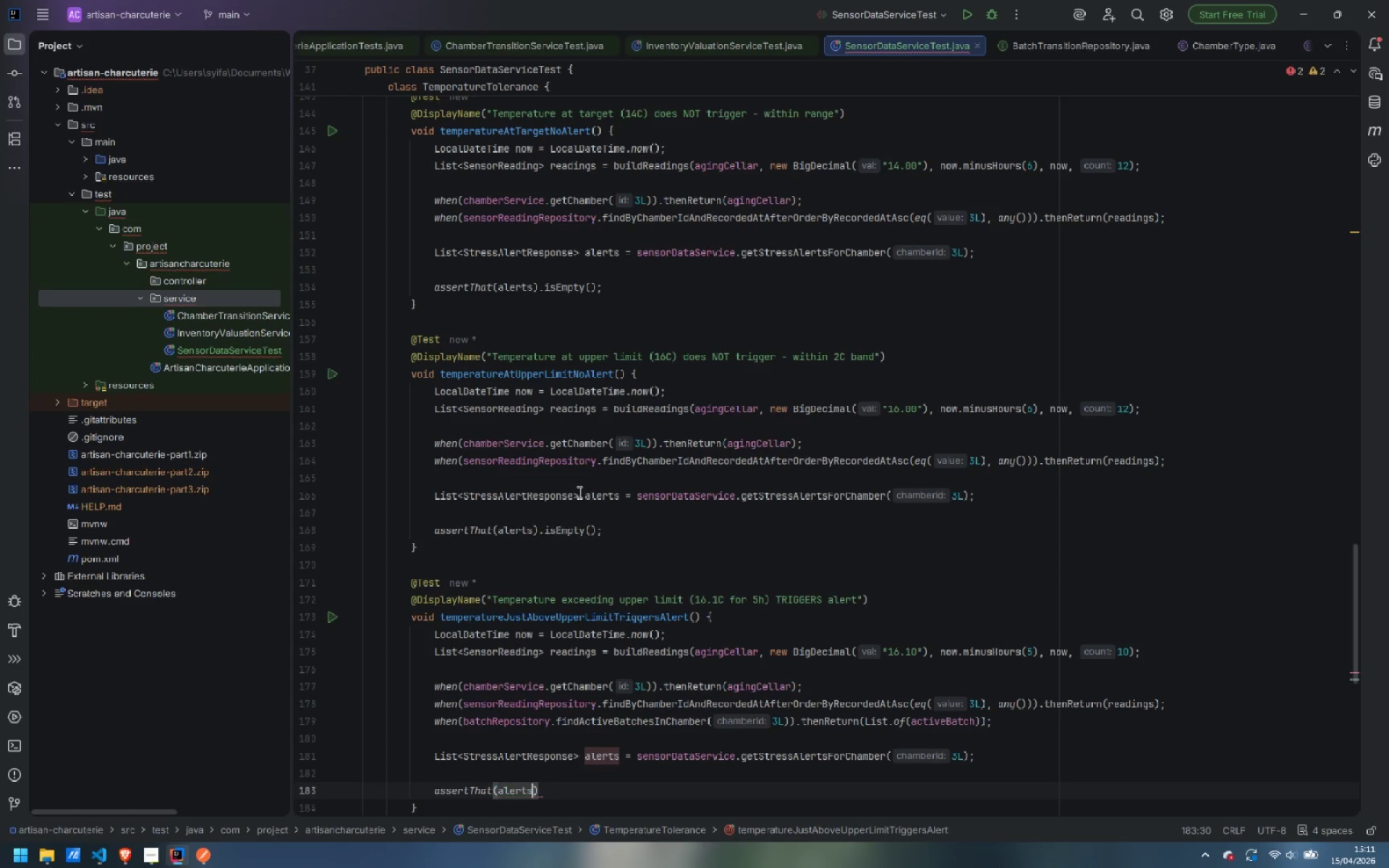 
key(ArrowRight)
 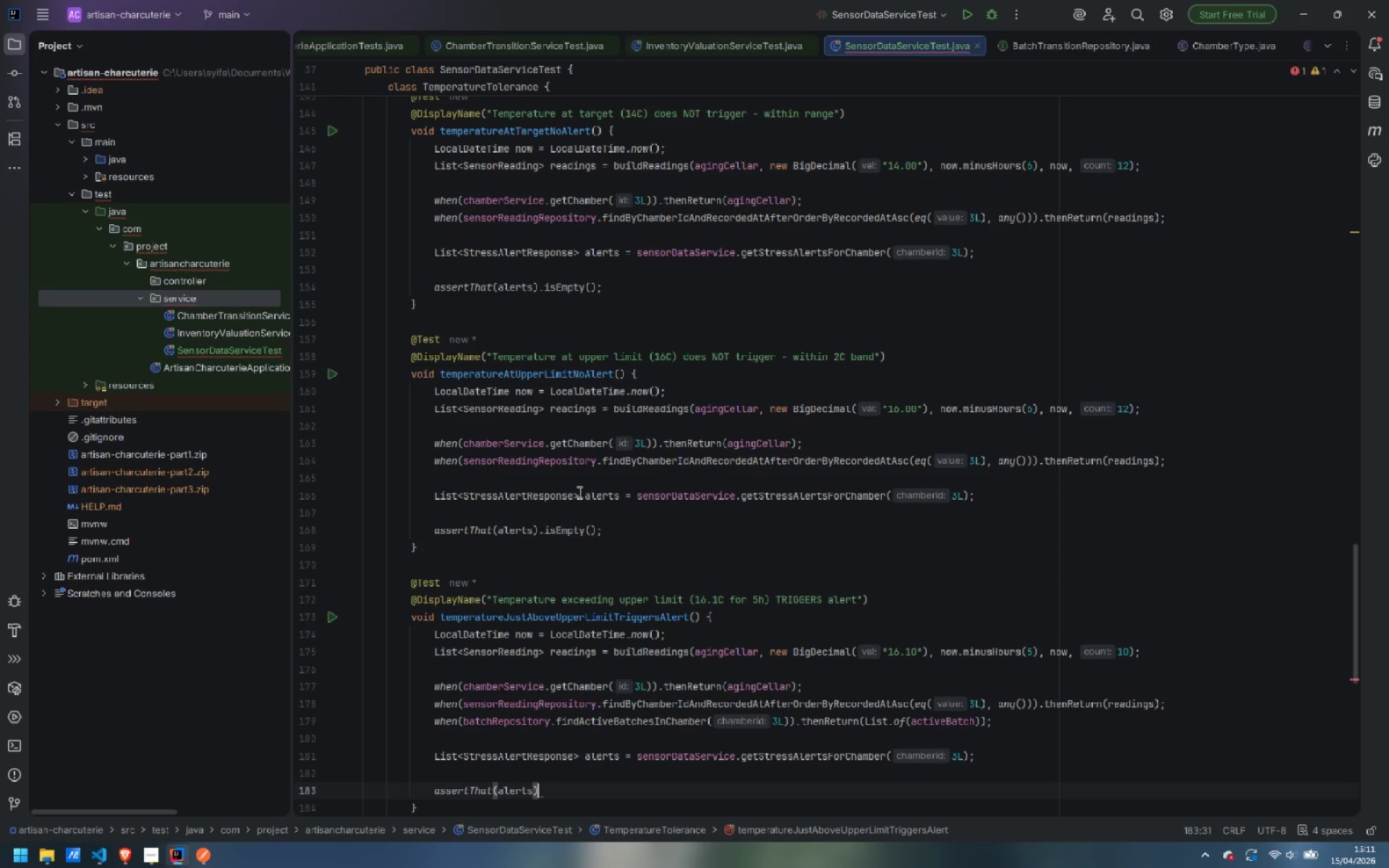 
type(.isEm)
 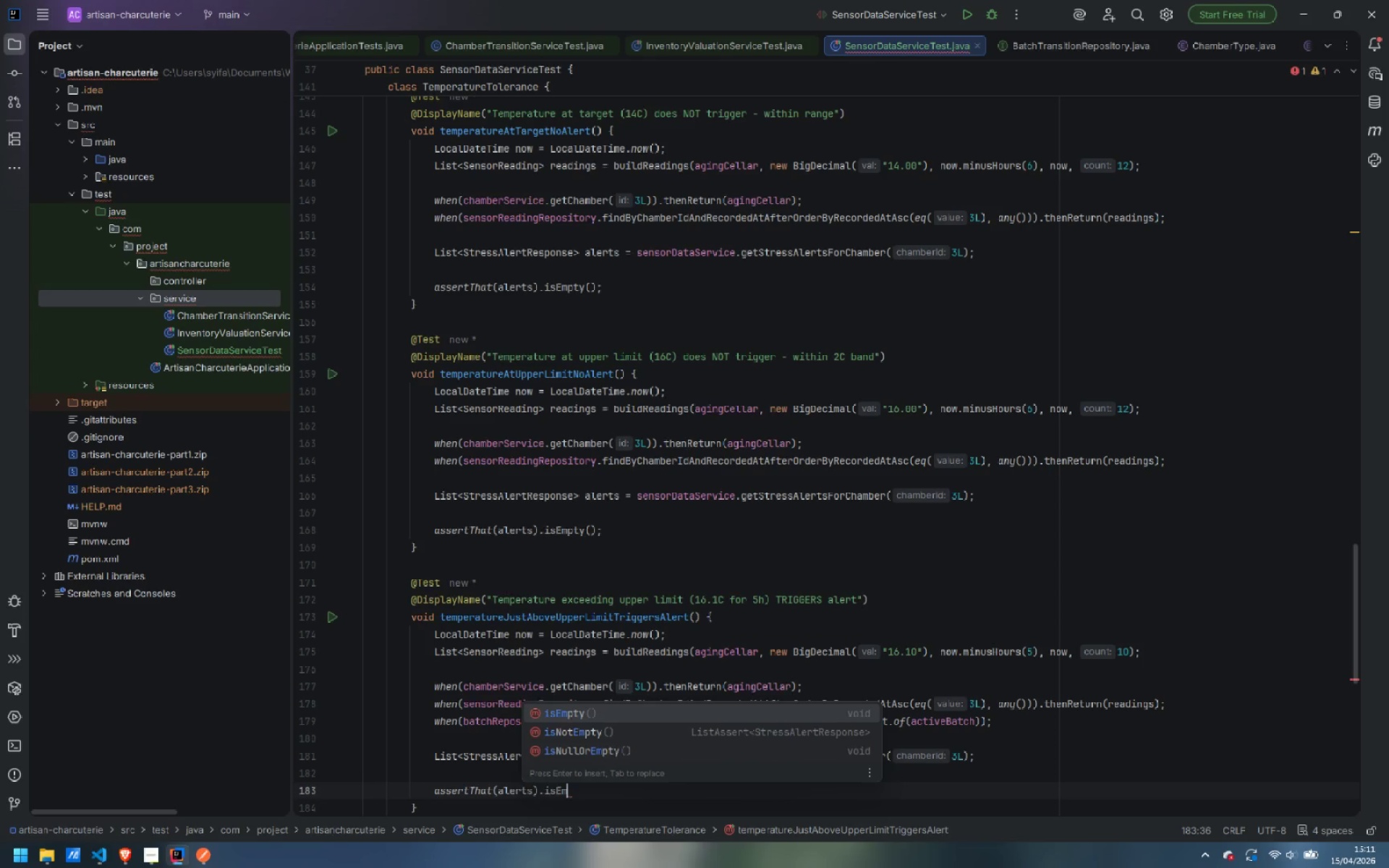 
key(Enter)
 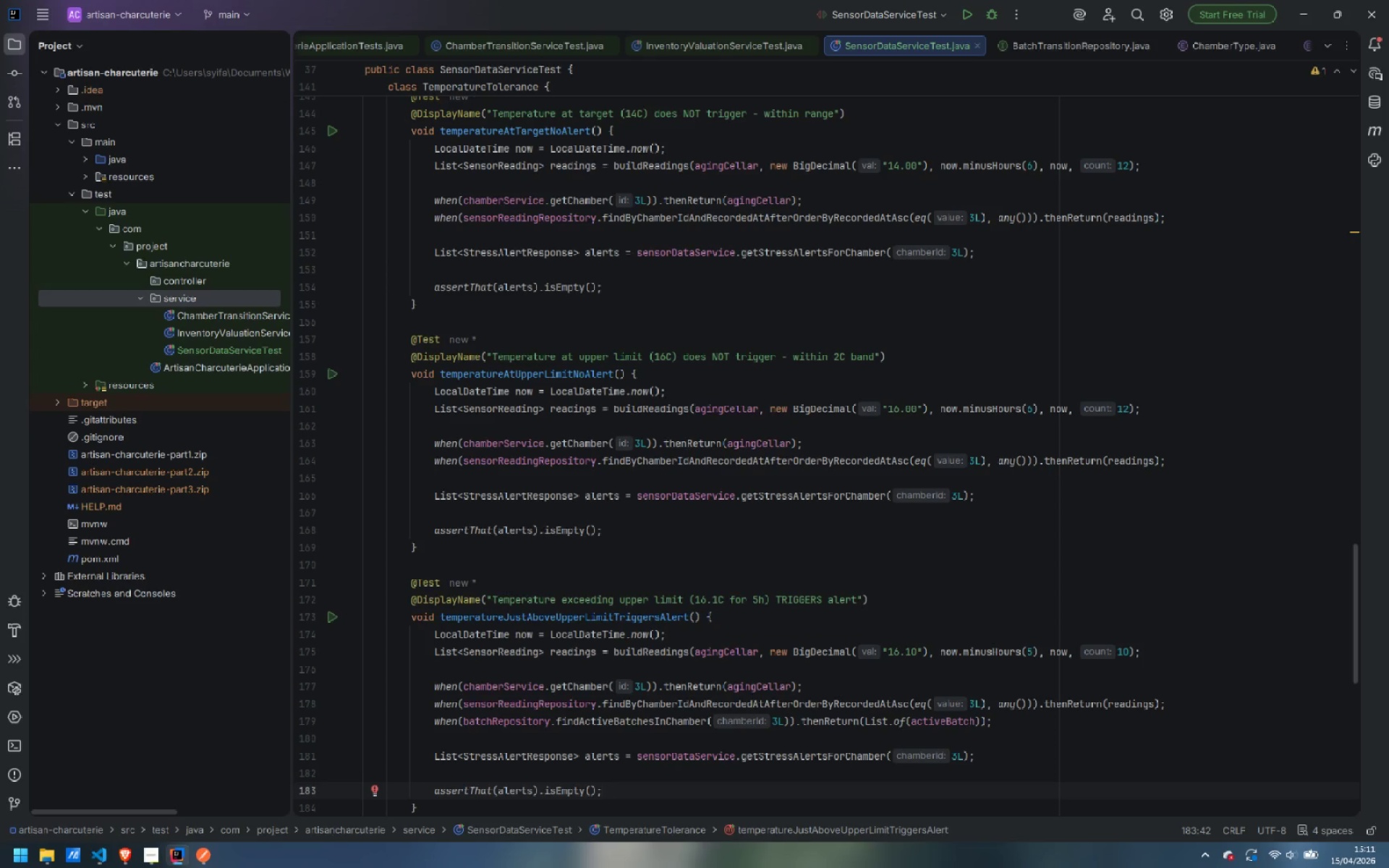 
key(Control+Backspace)
 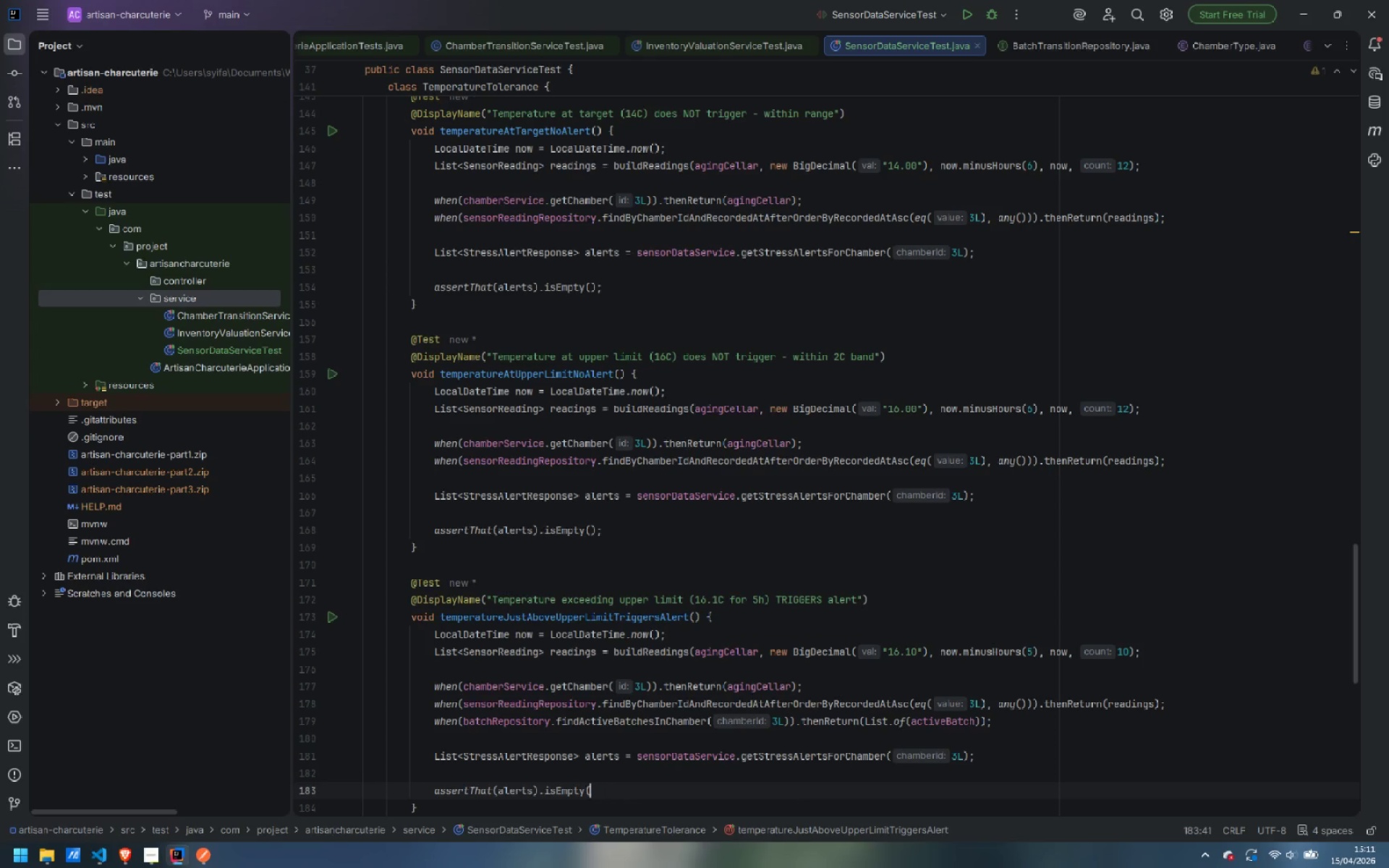 
key(Control+Backspace)
 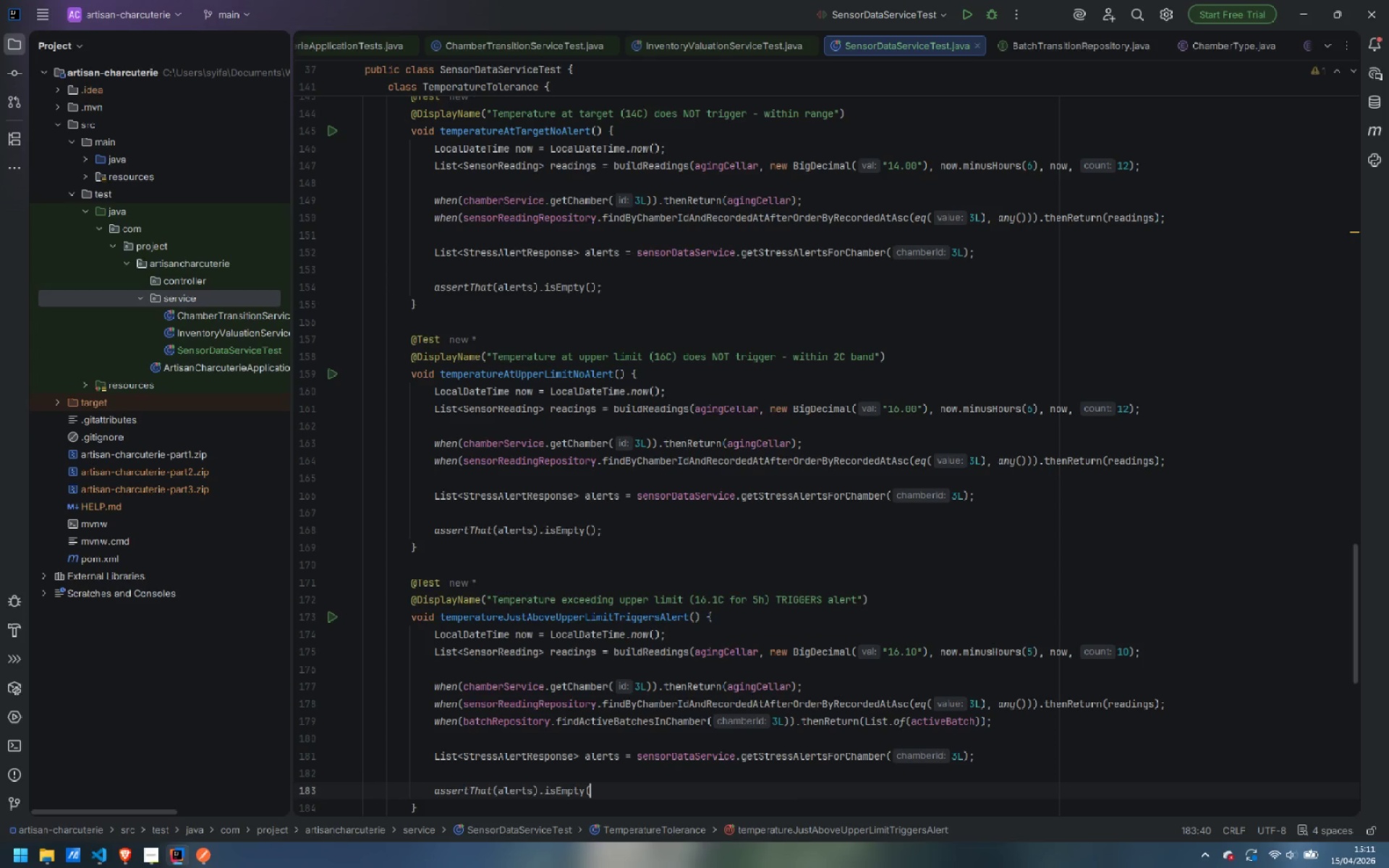 
key(Control+Backspace)
 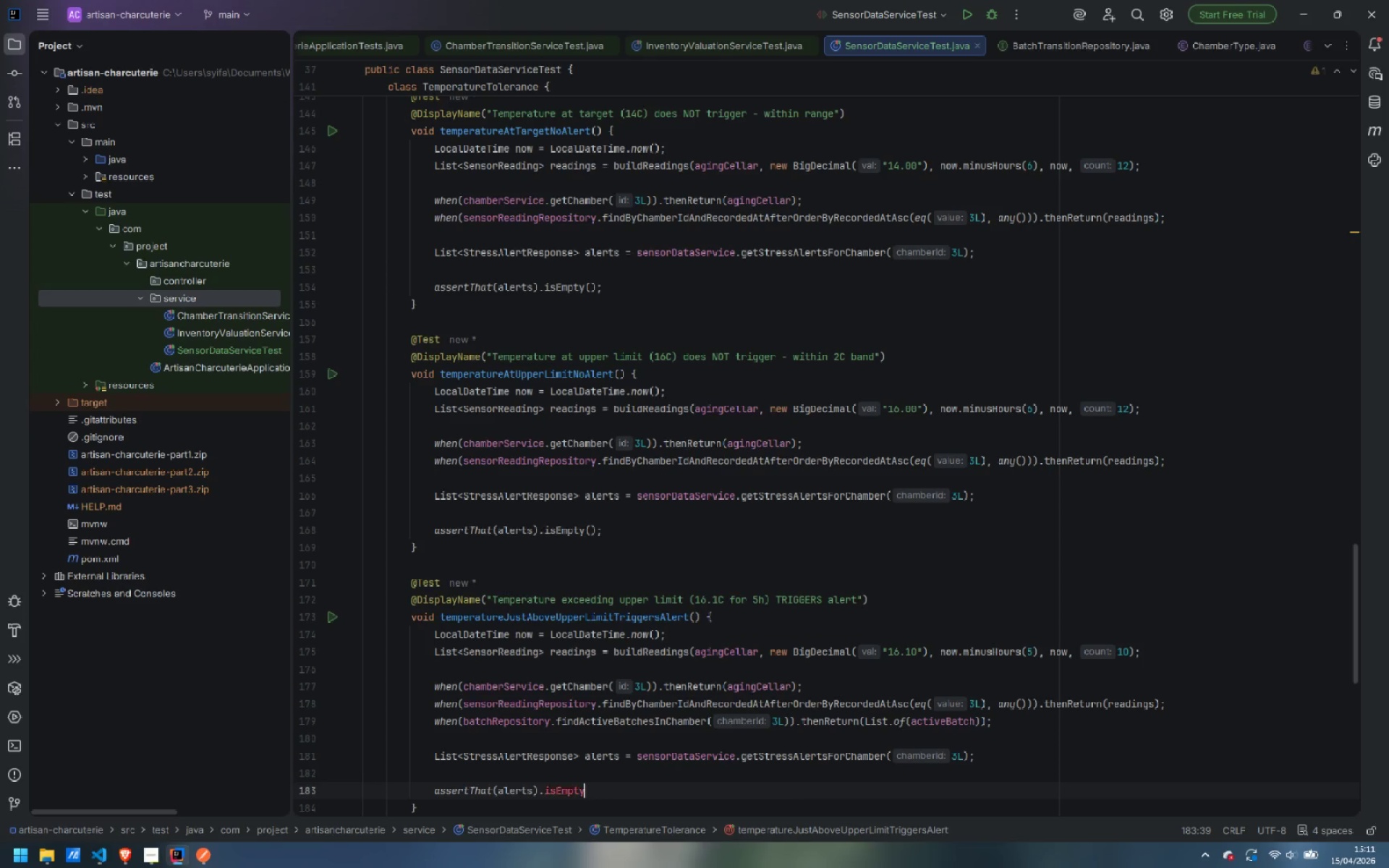 
key(Control+ControlLeft)
 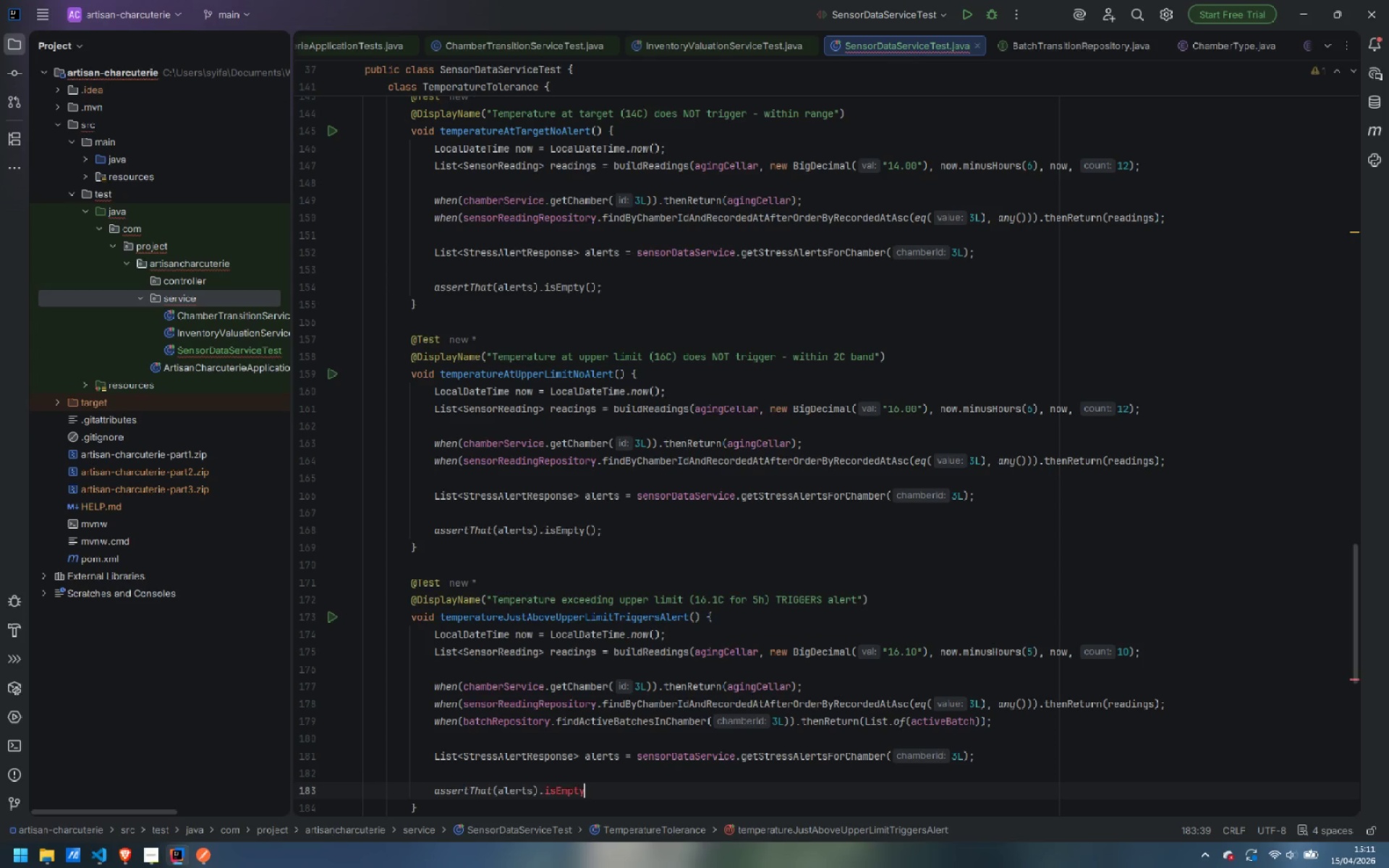 
key(Control+Backspace)
 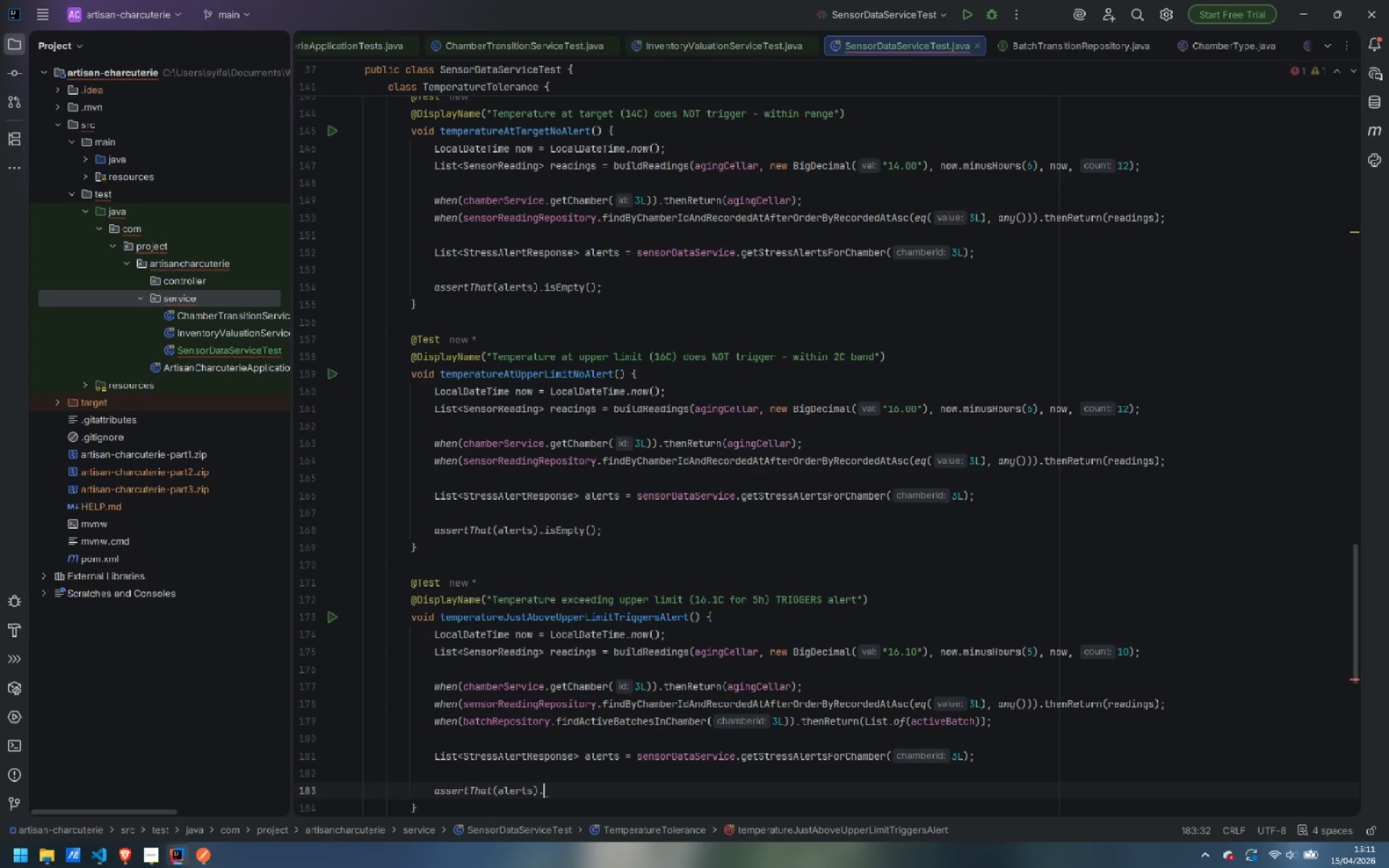 
type(ha)
 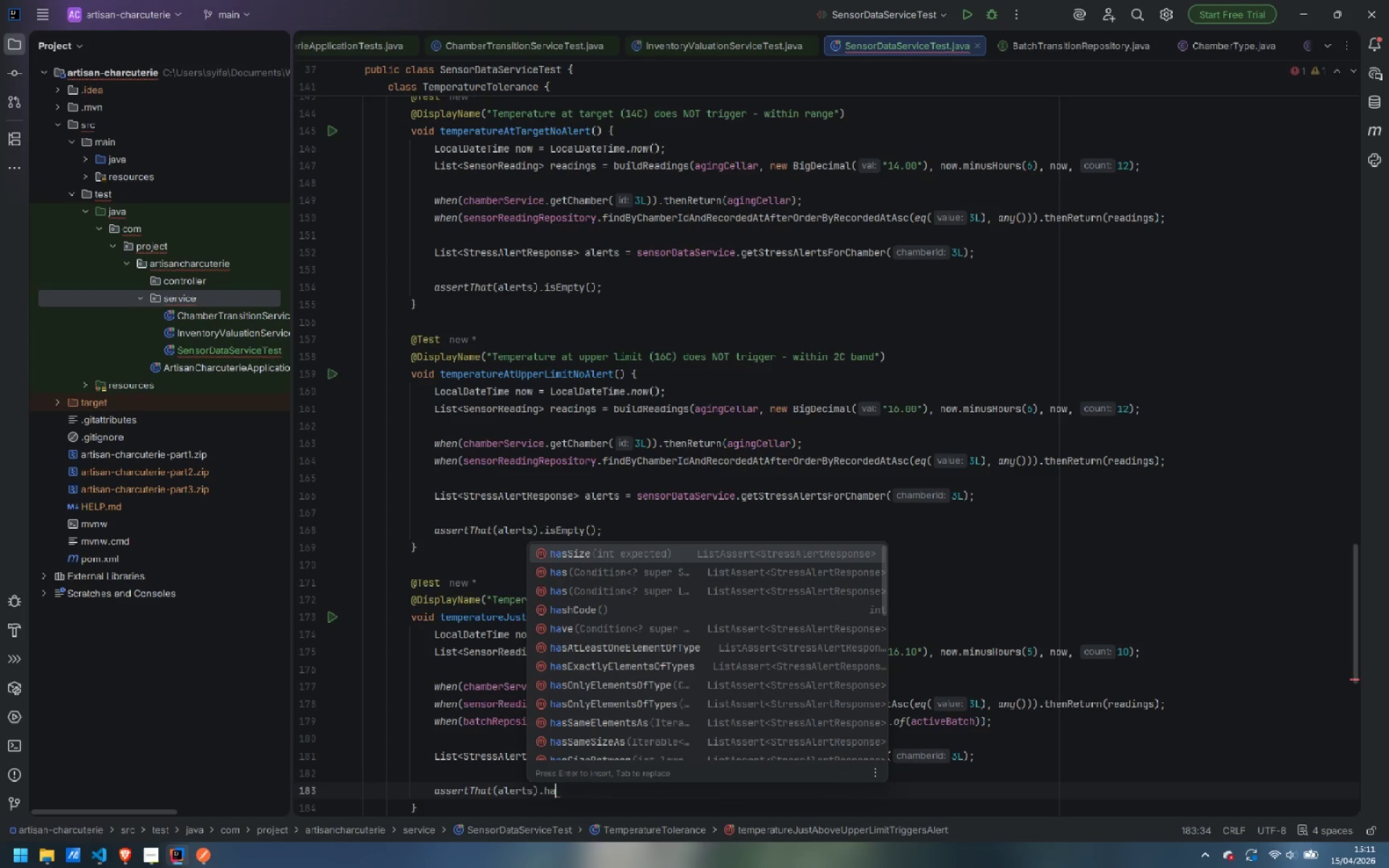 
hold_key(key=ShiftLeft, duration=0.39)
 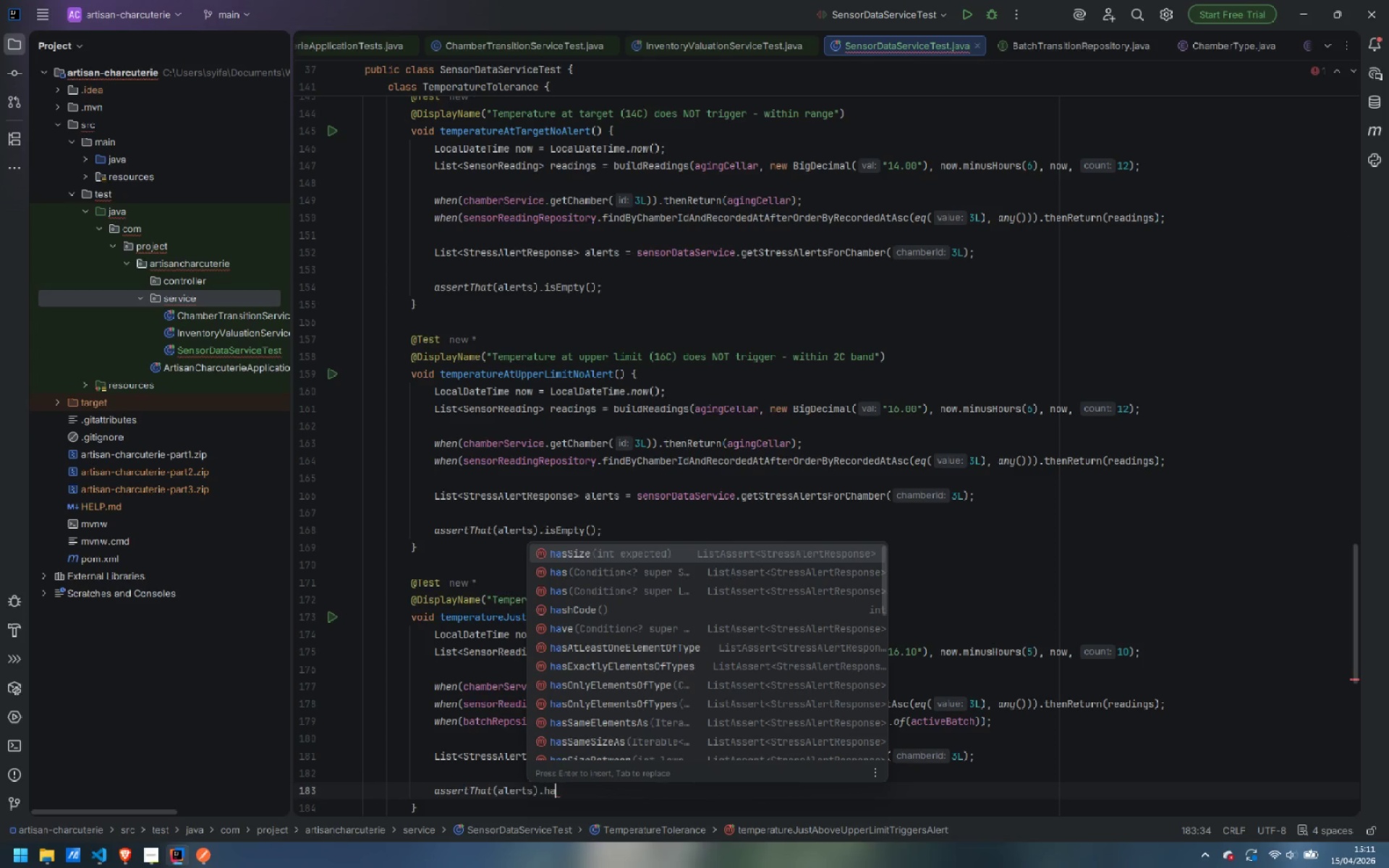 
key(Enter)
 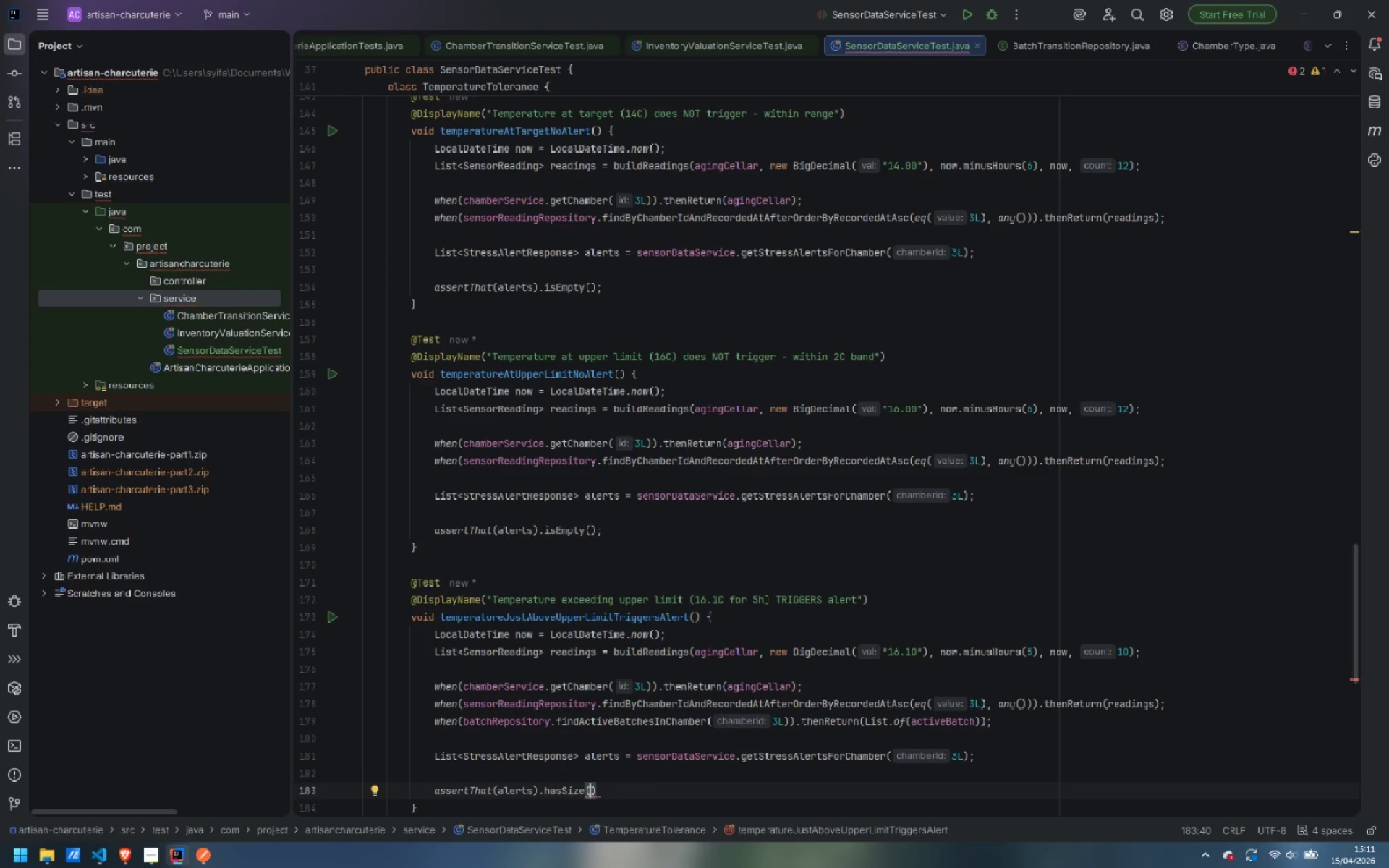 
key(1)
 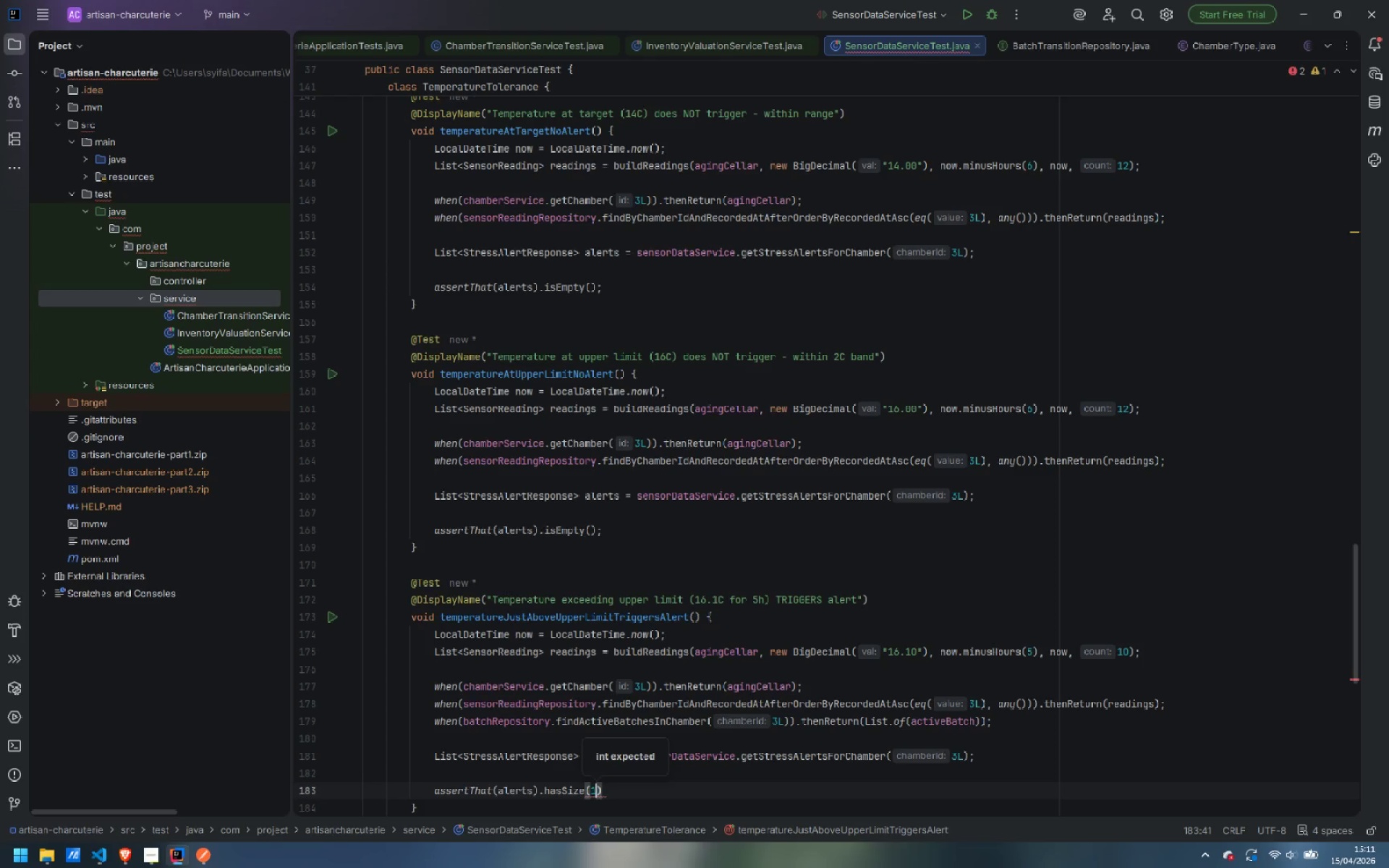 
key(ArrowRight)
 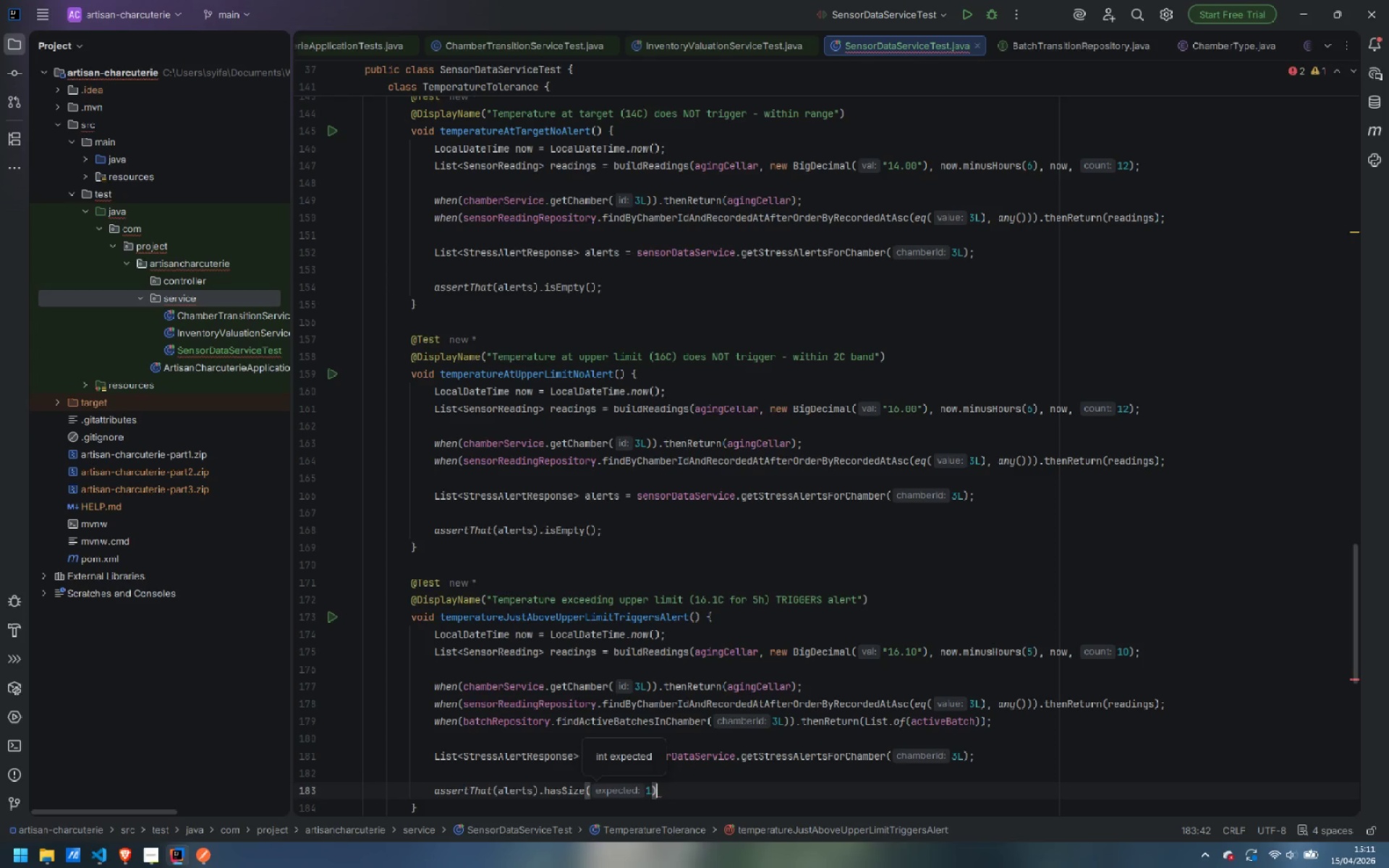 
key(Semicolon)
 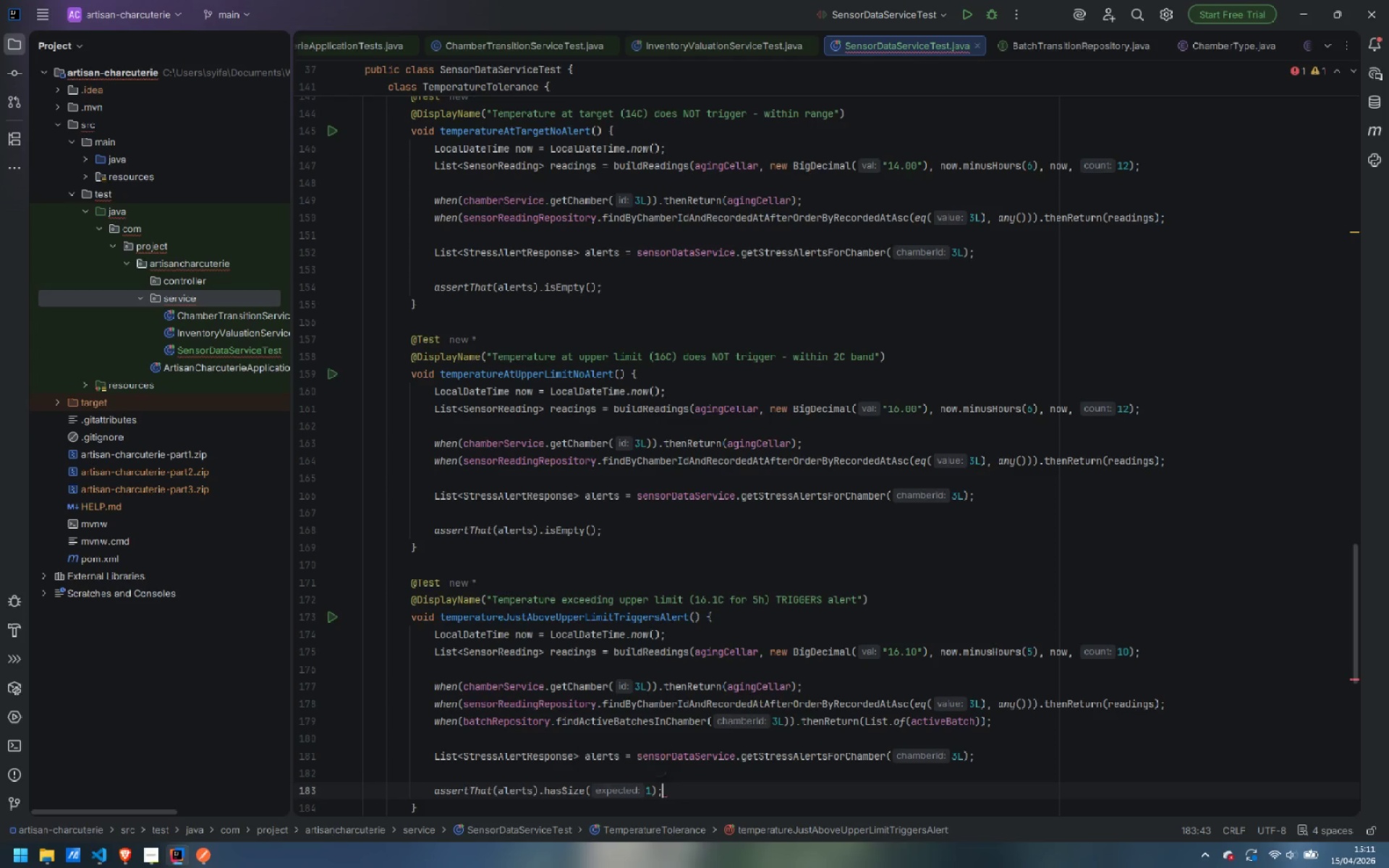 
key(Enter)
 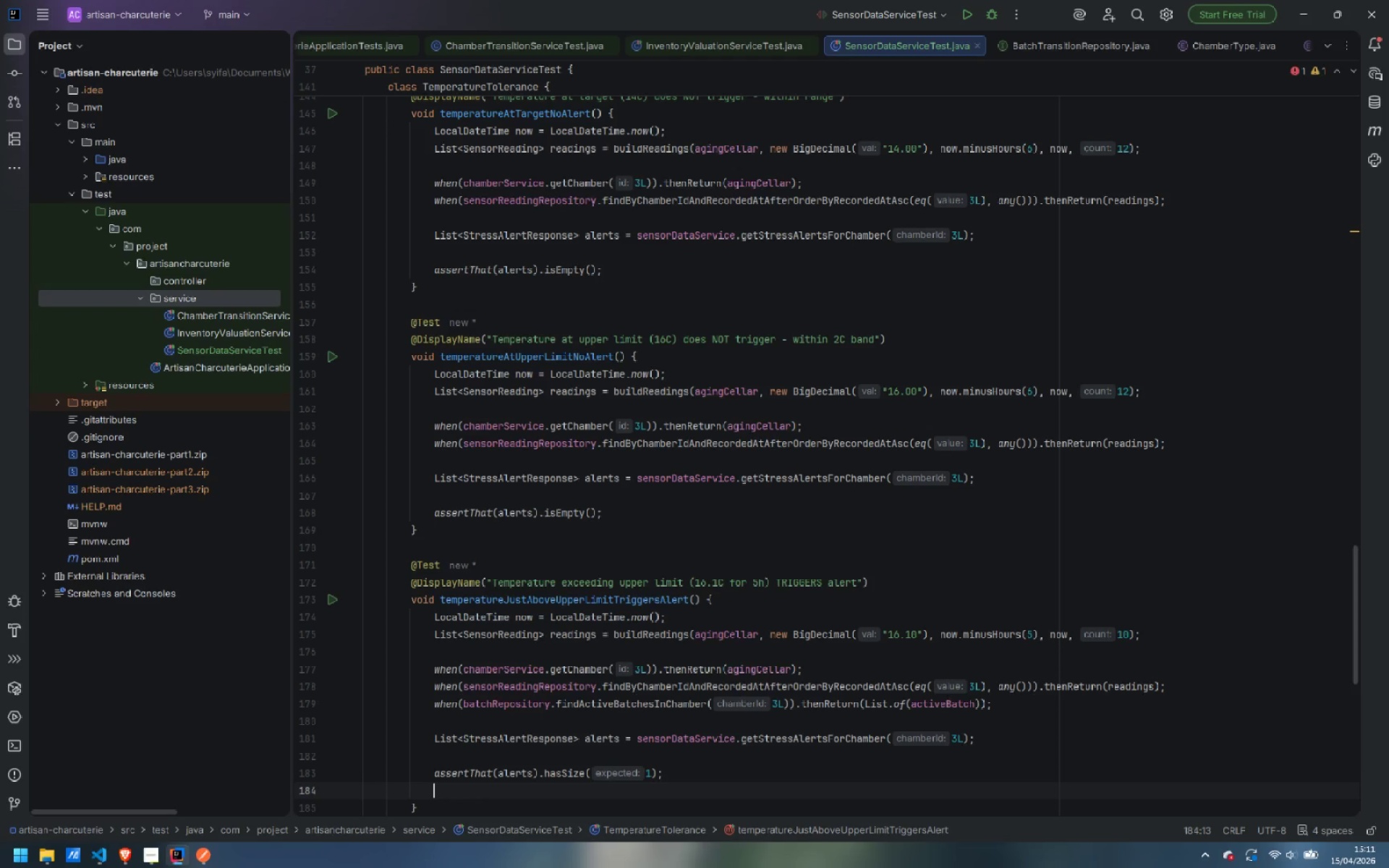 
type(assertT)
 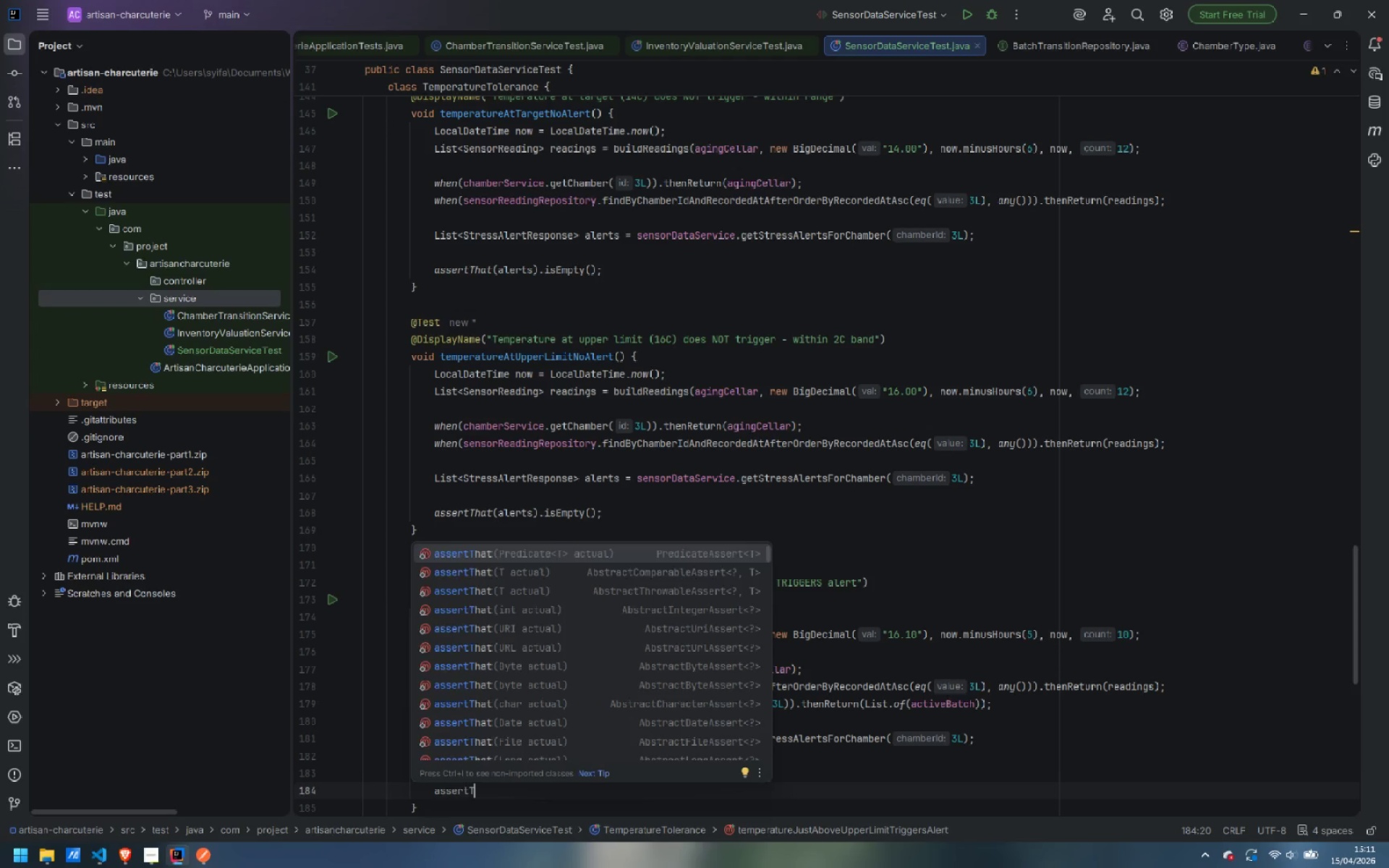 
key(Enter)
 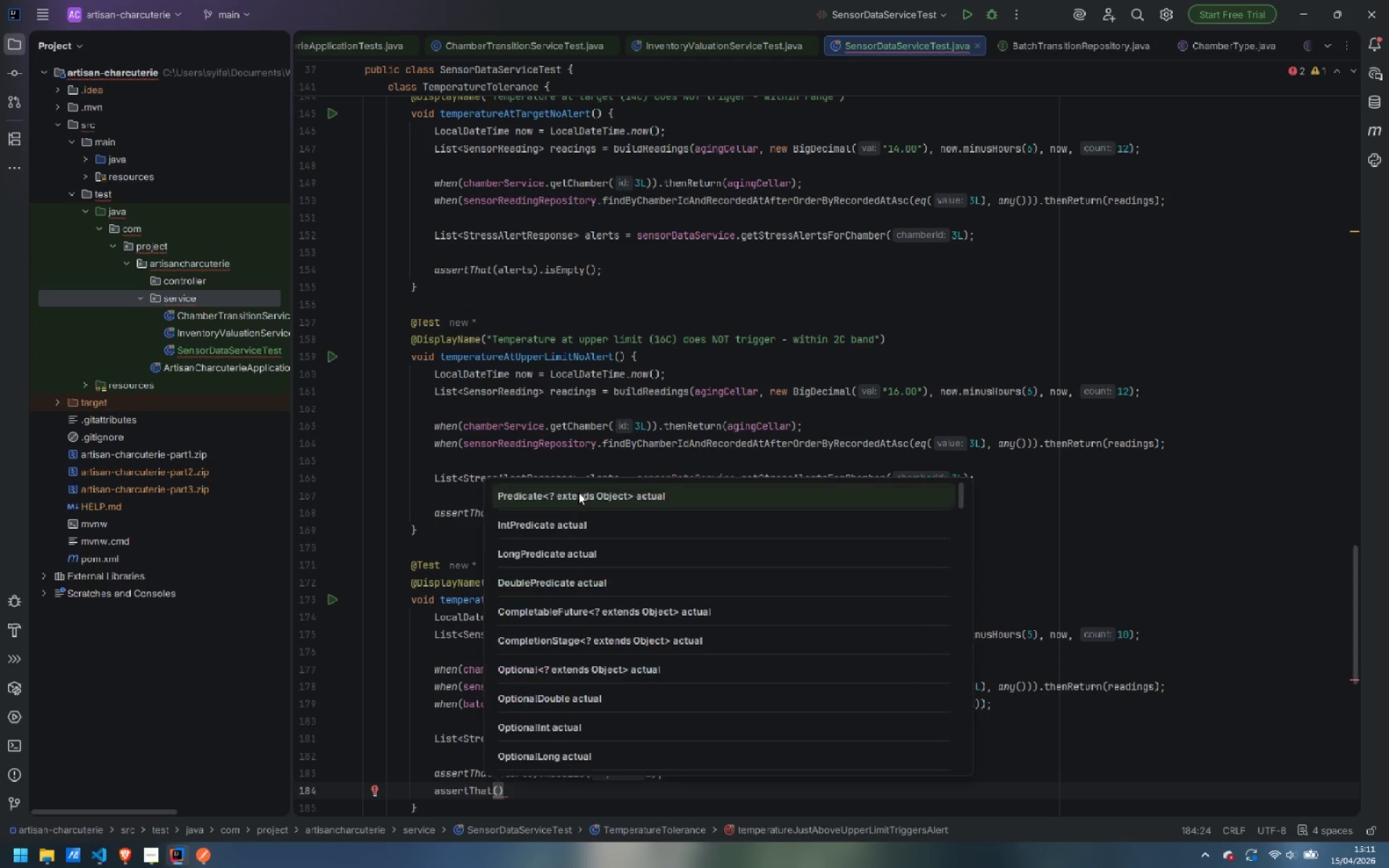 
type(alerts.get)
 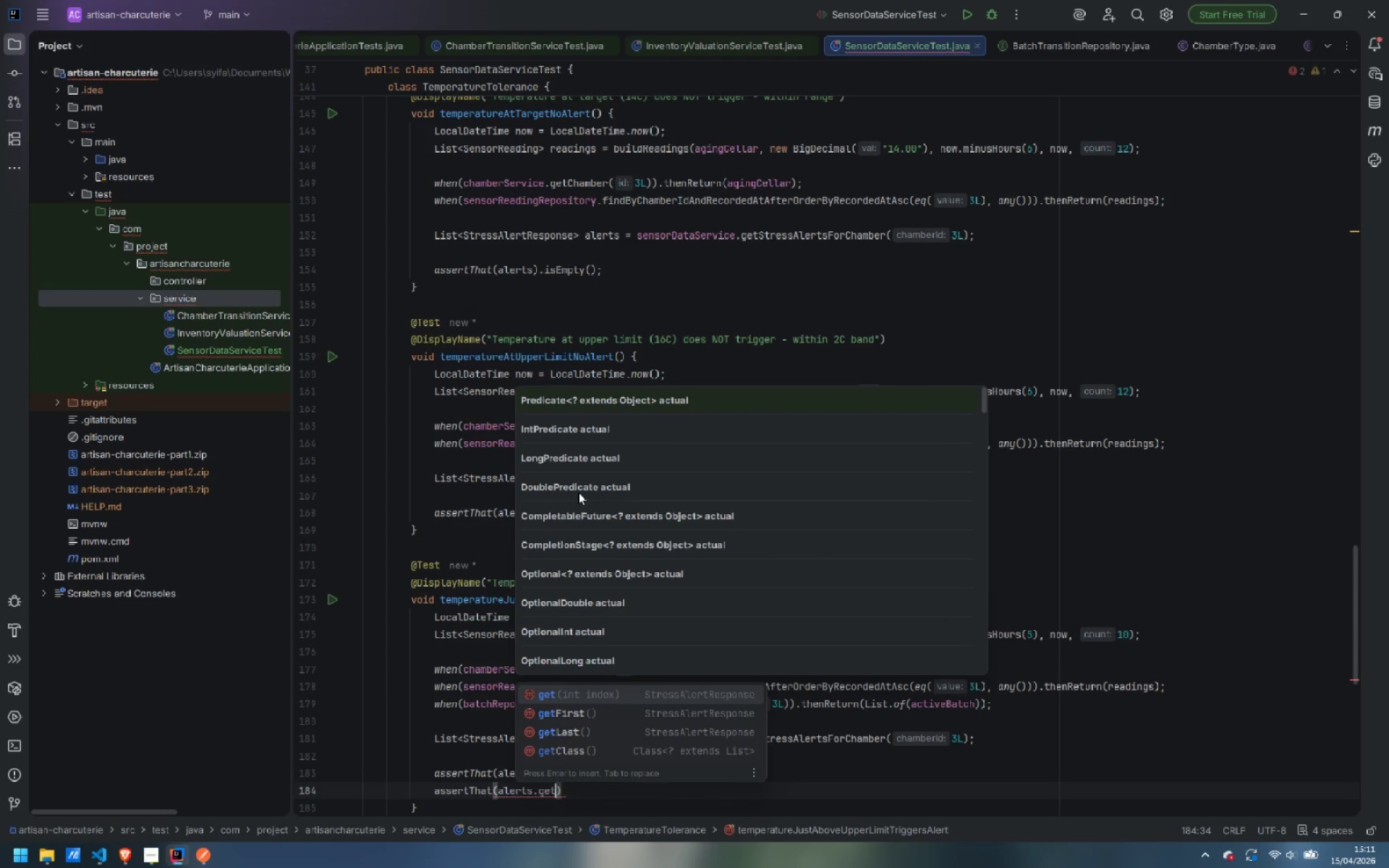 
key(Enter)
 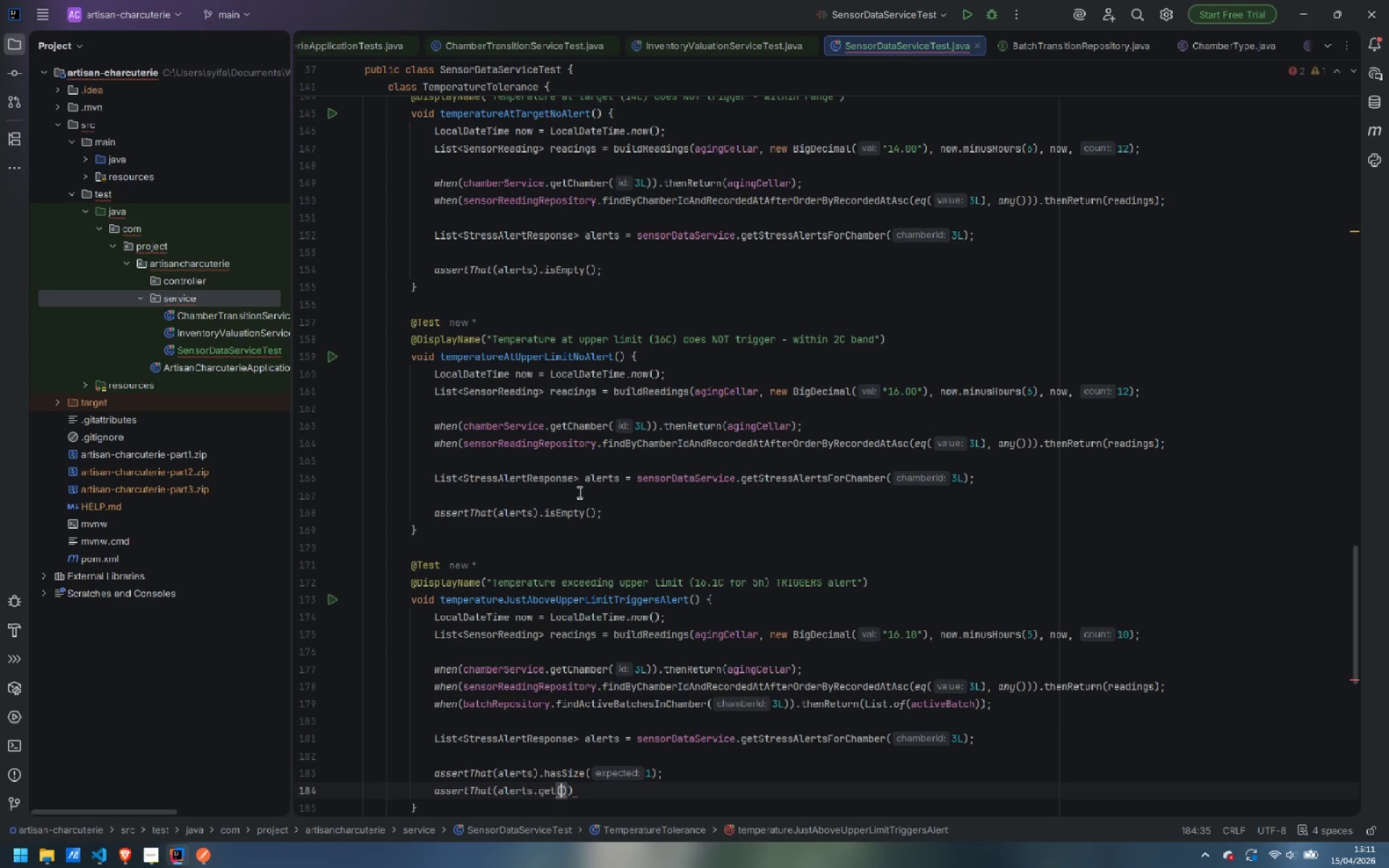 
key(0)
 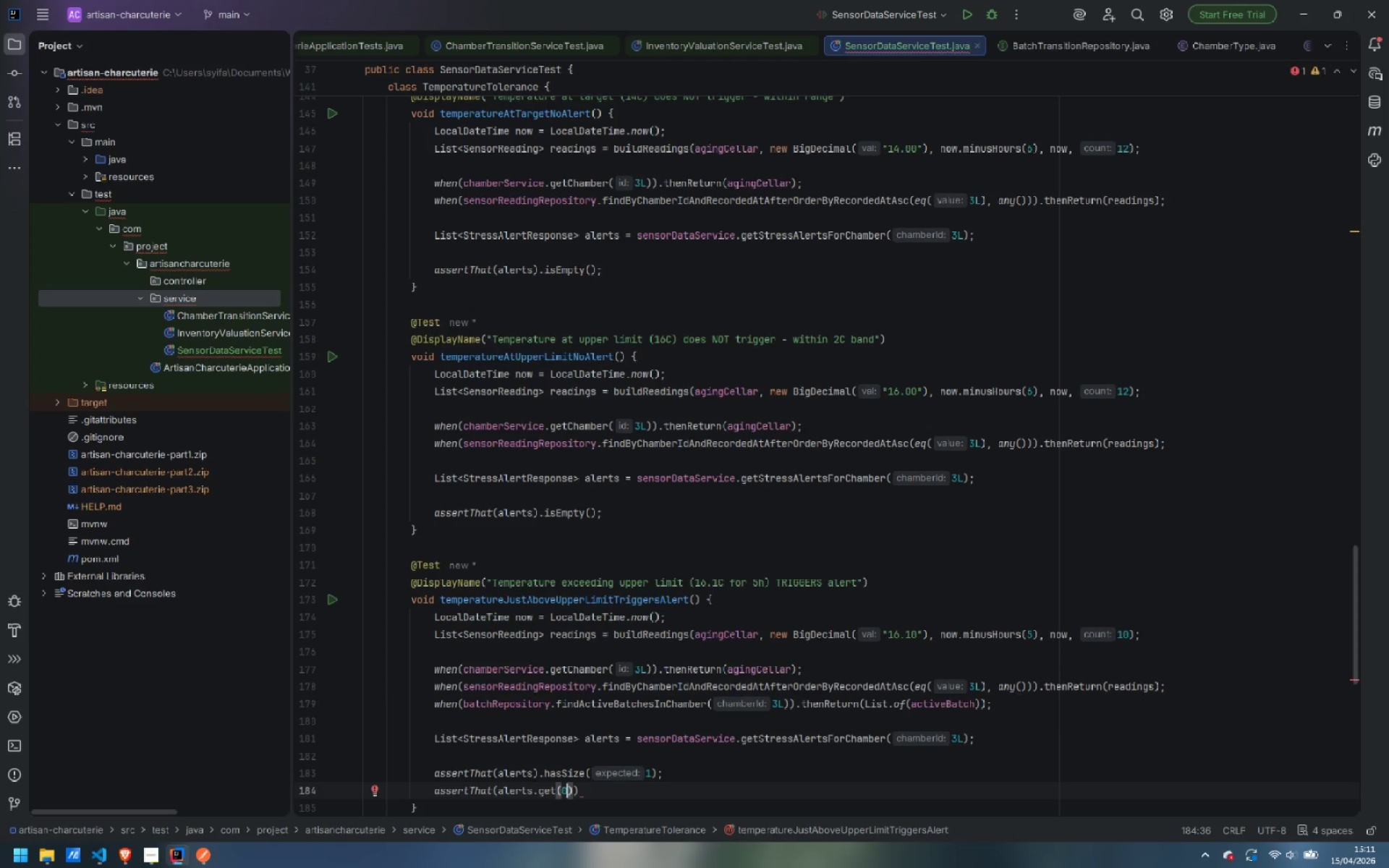 
key(ArrowRight)
 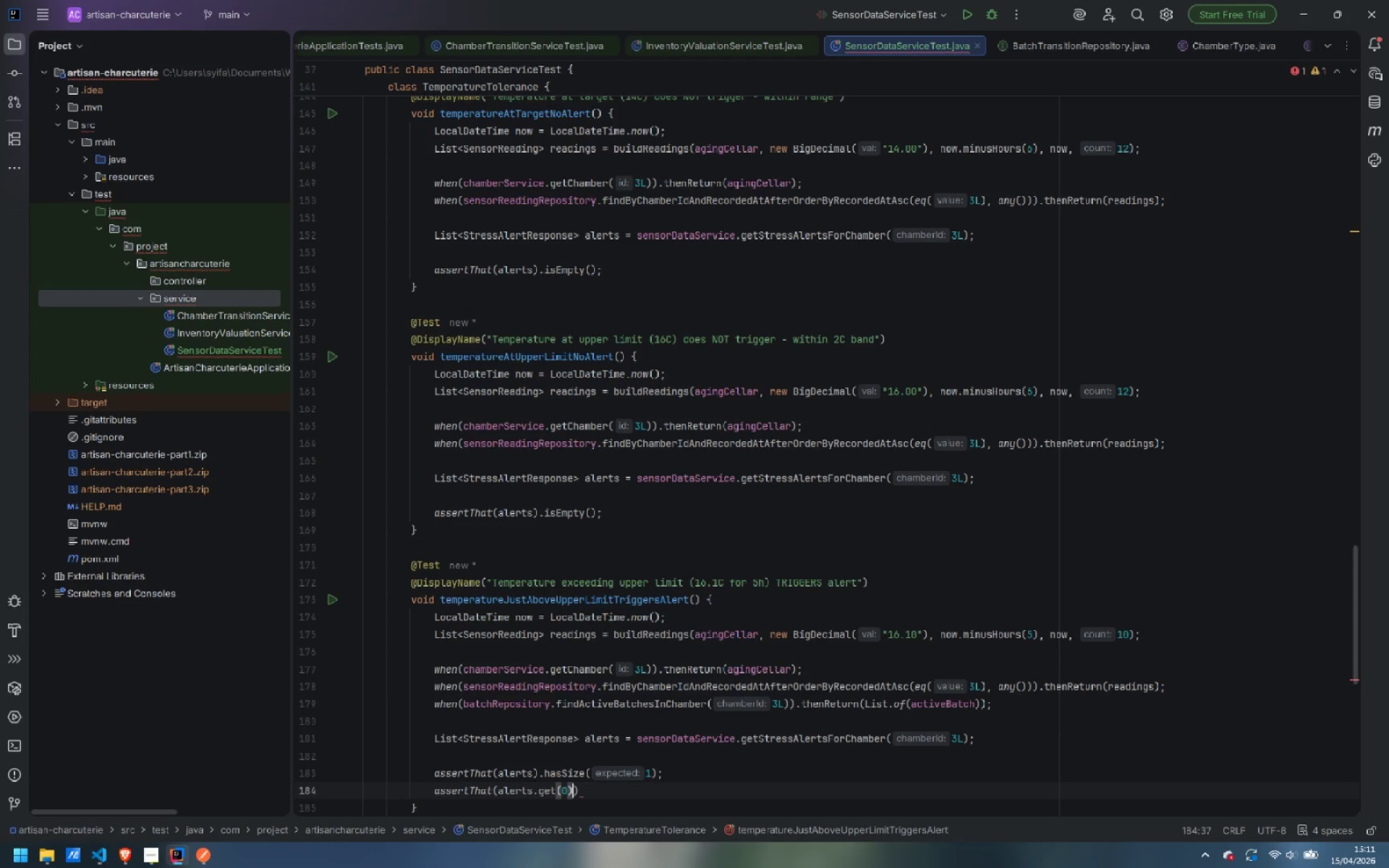 
type(.getMax)
 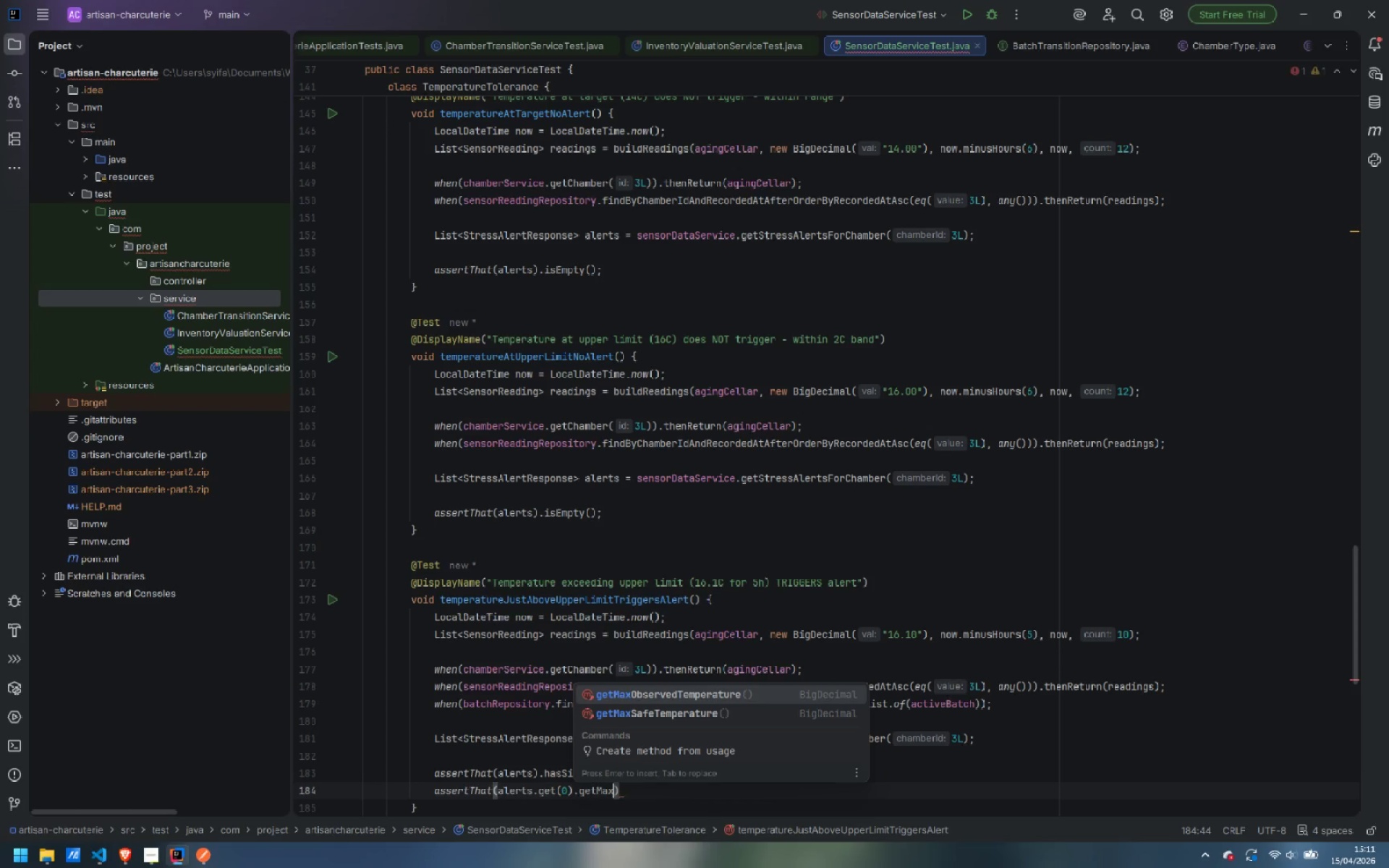 
key(Enter)
 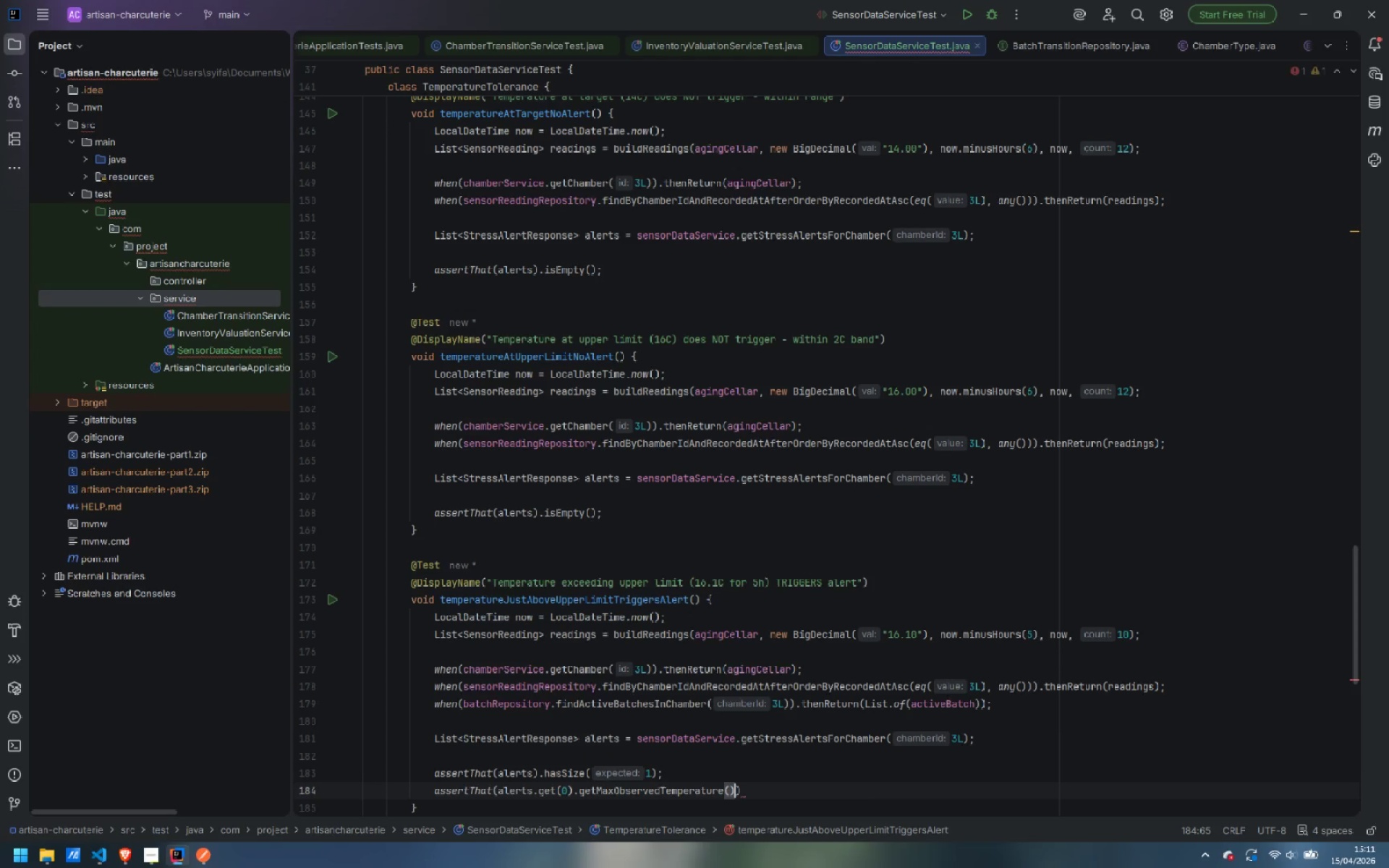 
key(ArrowRight)
 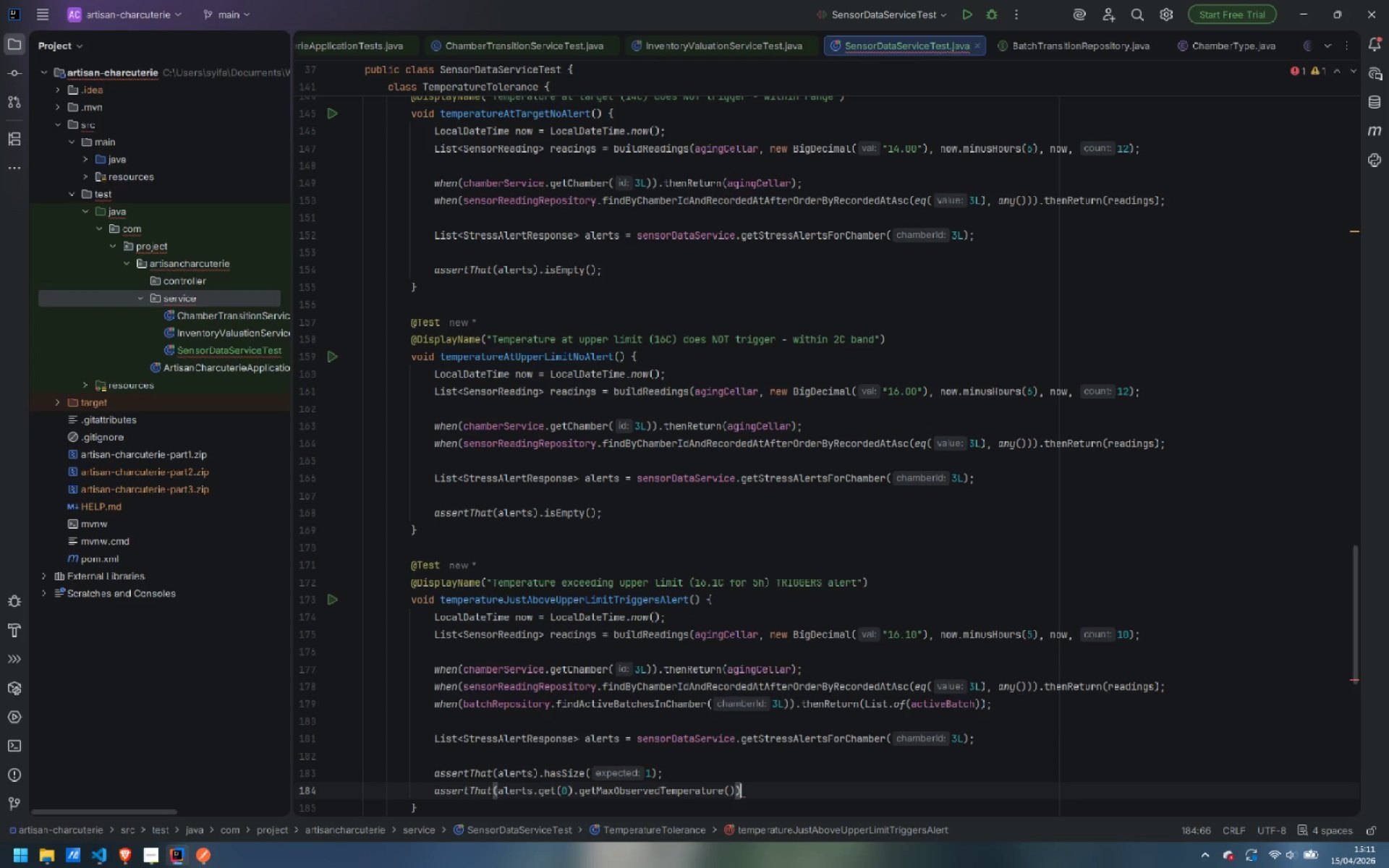 
type(.isEq)
 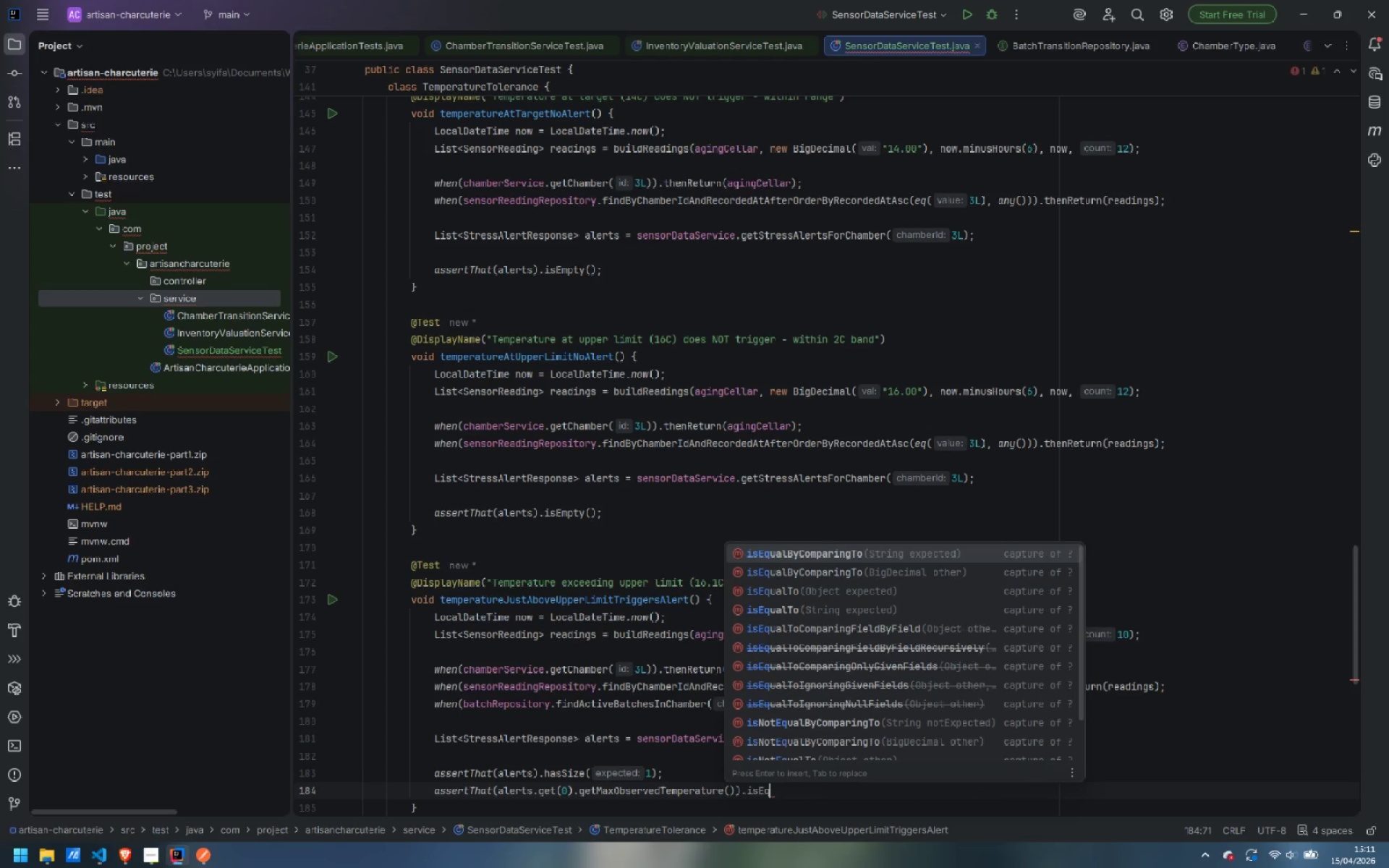 
key(Enter)
 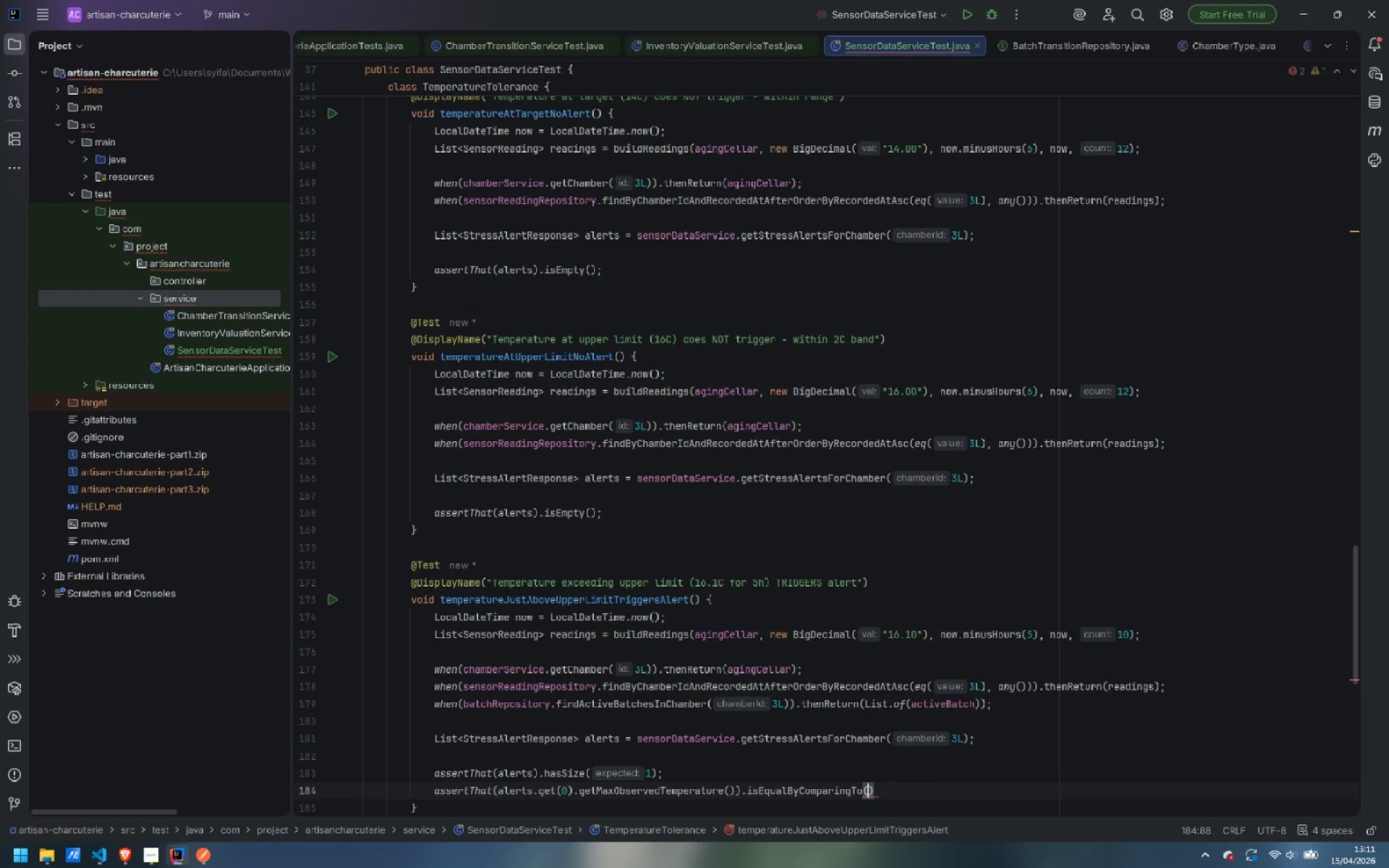 
type(new BigDecima)
 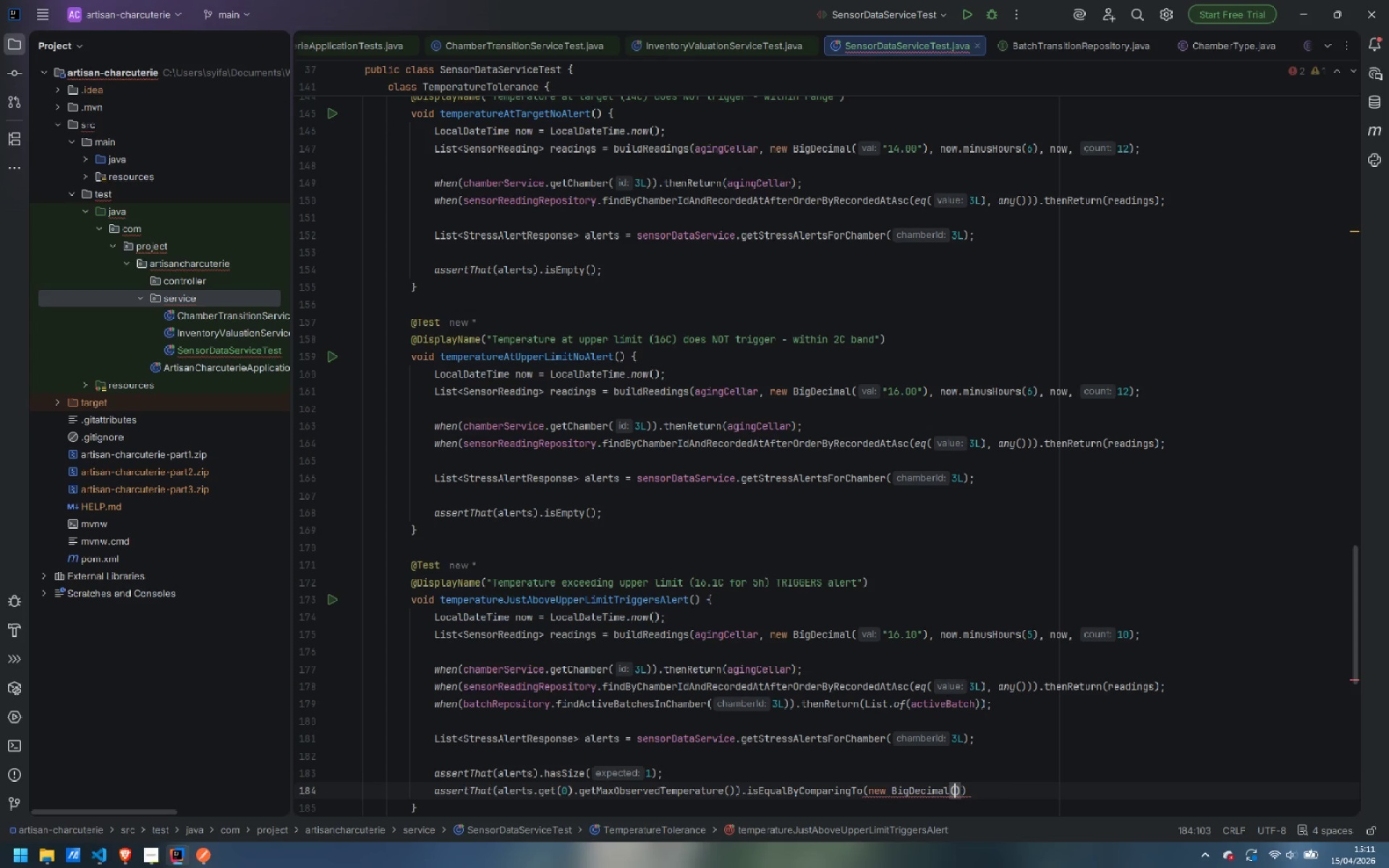 
 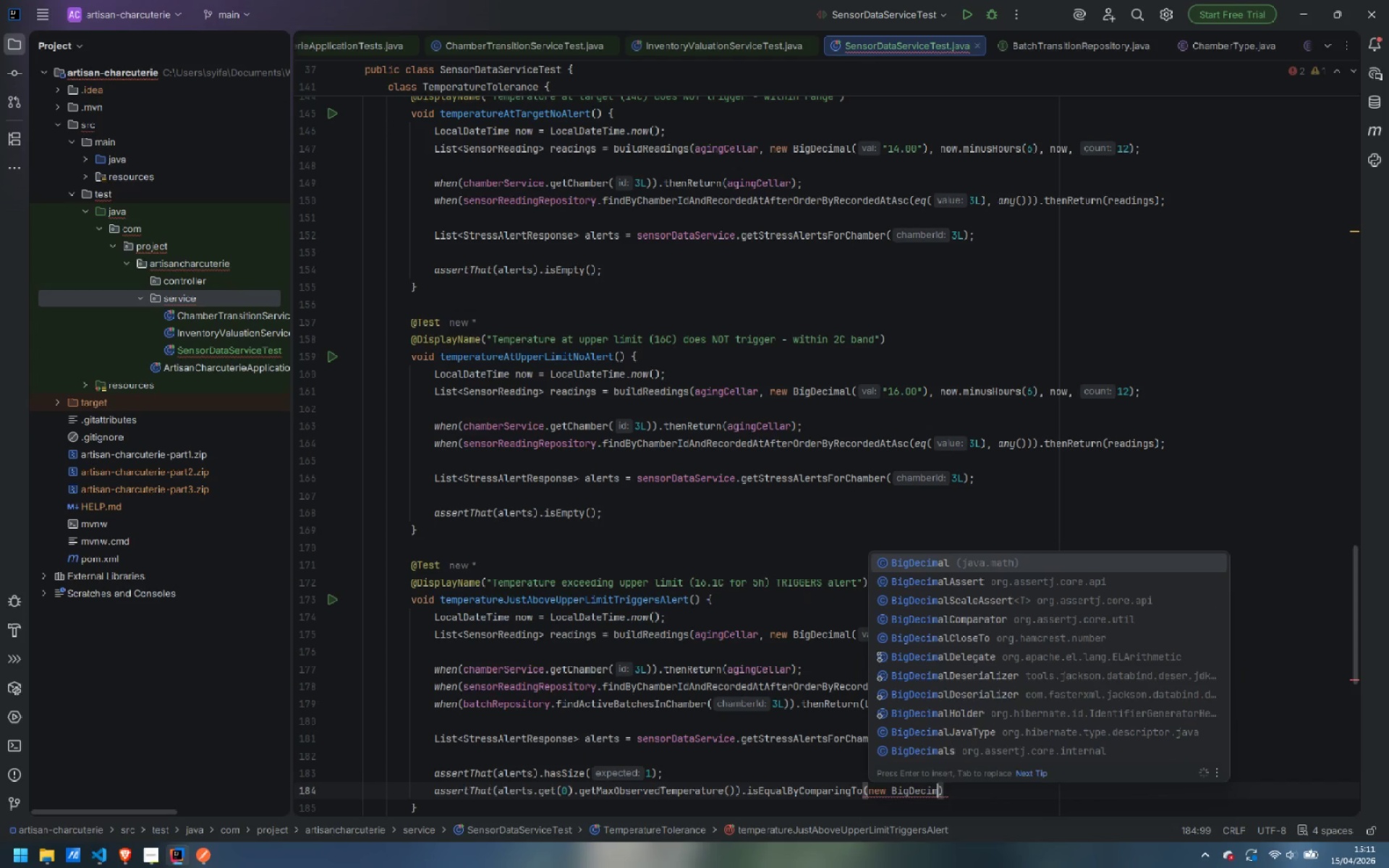 
key(Enter)
 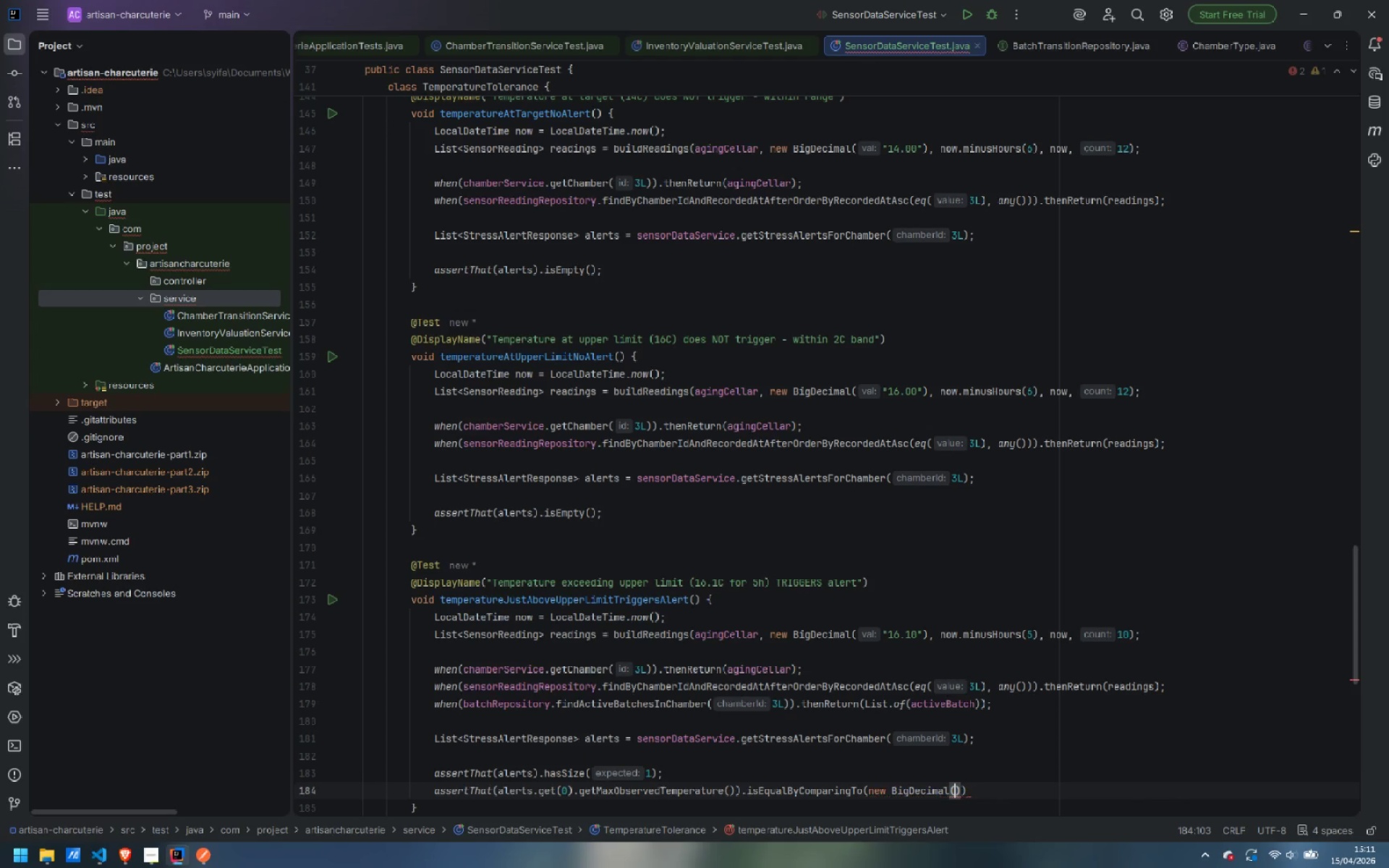 
type("16.10)
 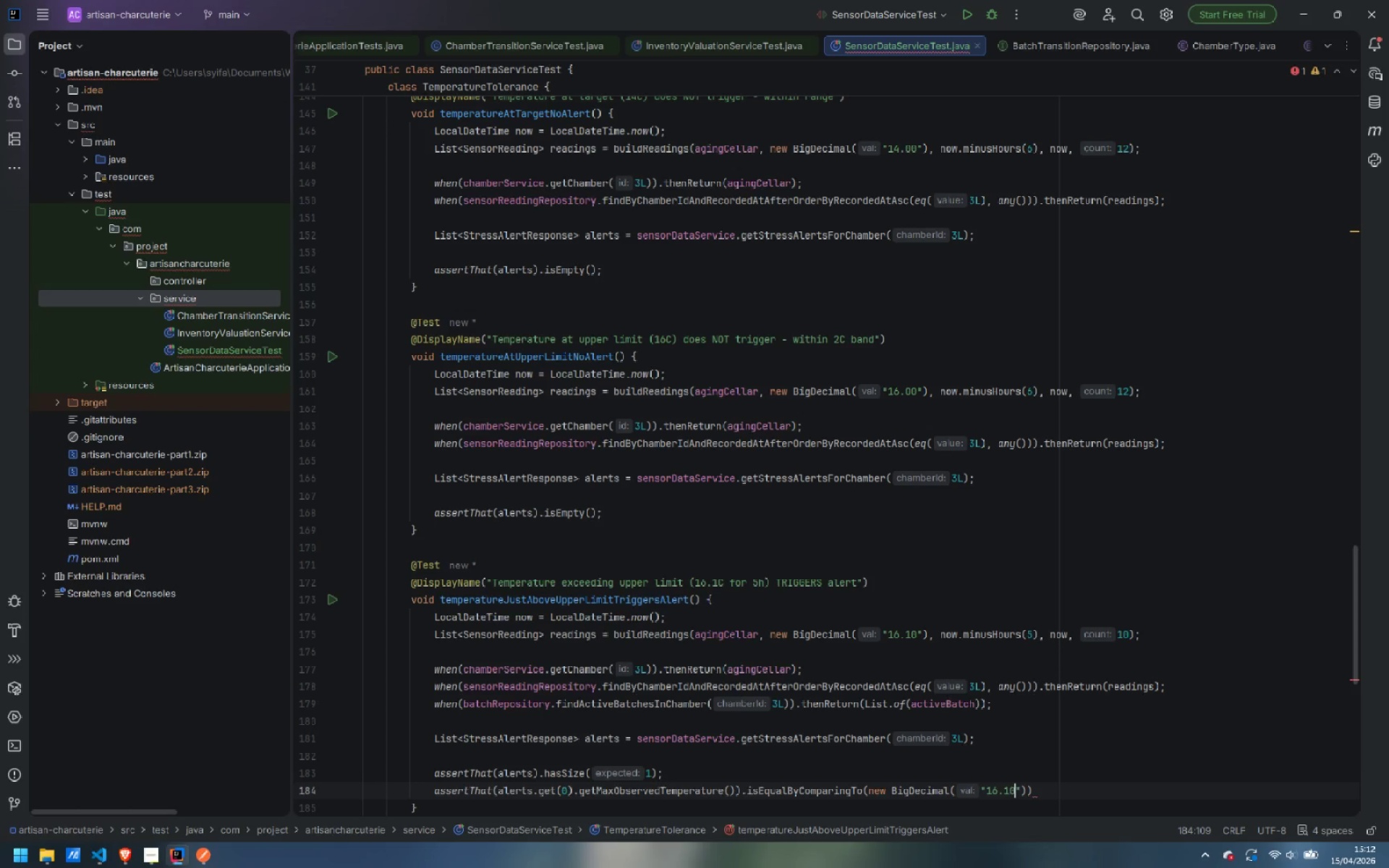 
key(ArrowRight)
 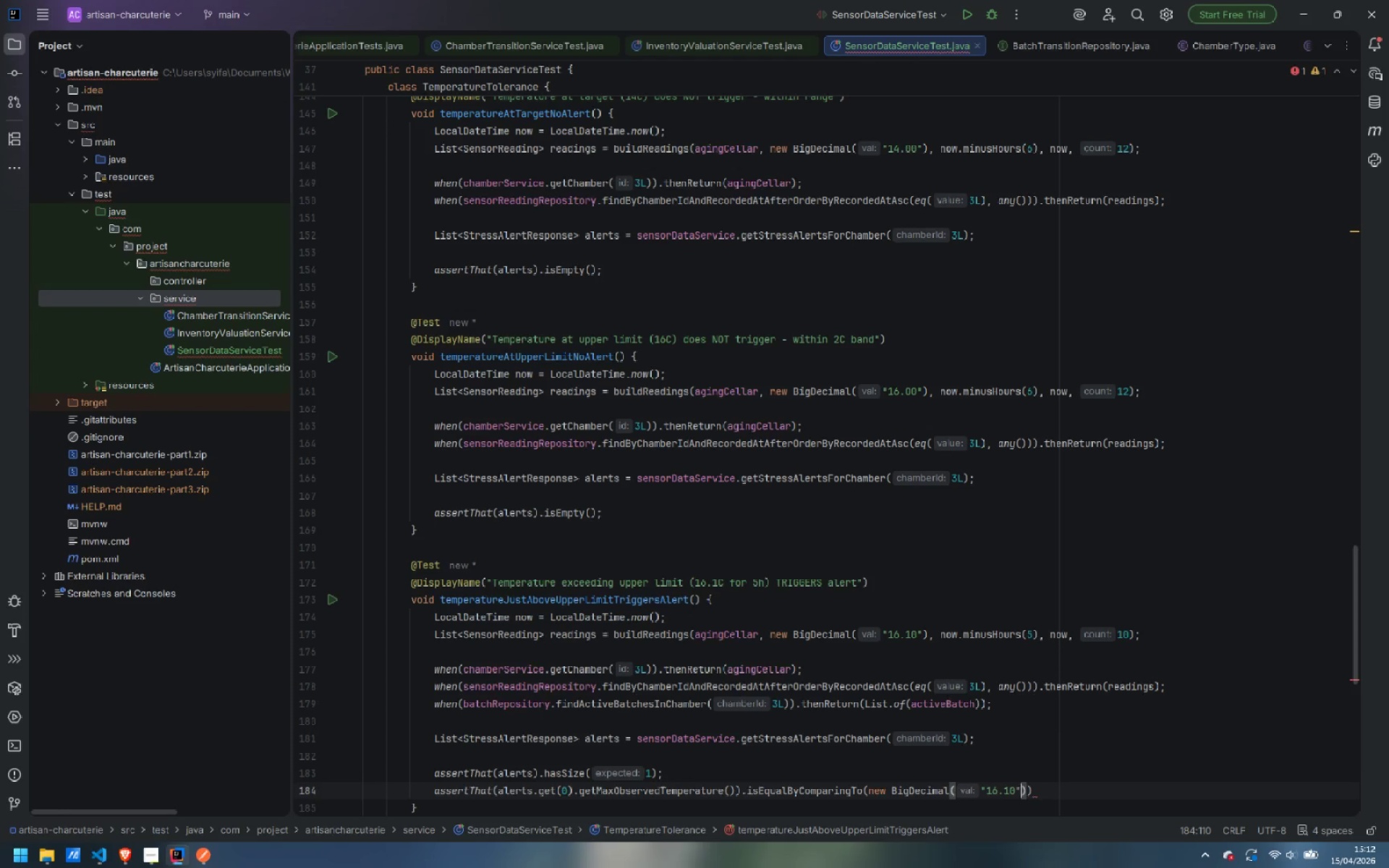 
key(ArrowRight)
 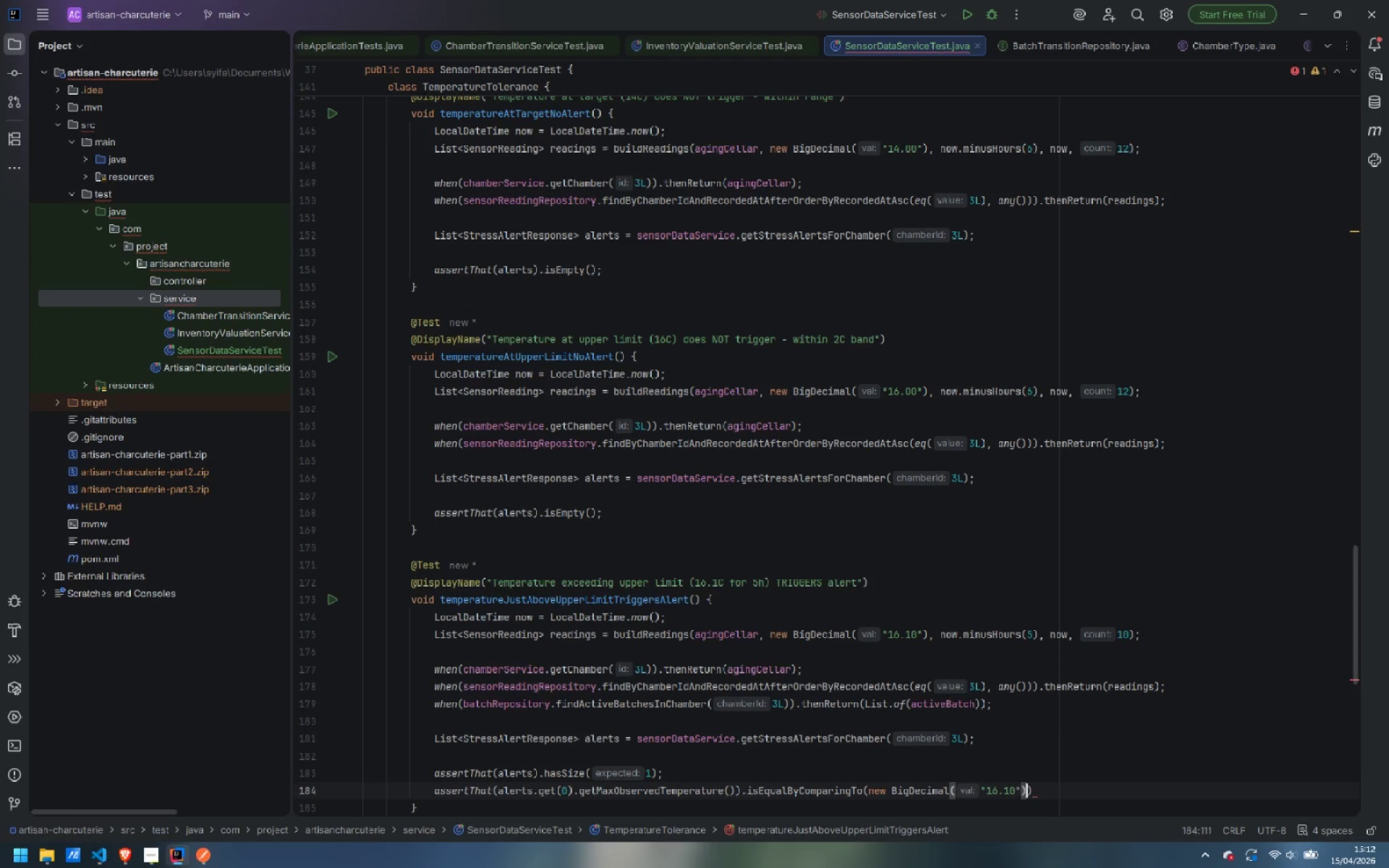 
key(ArrowRight)
 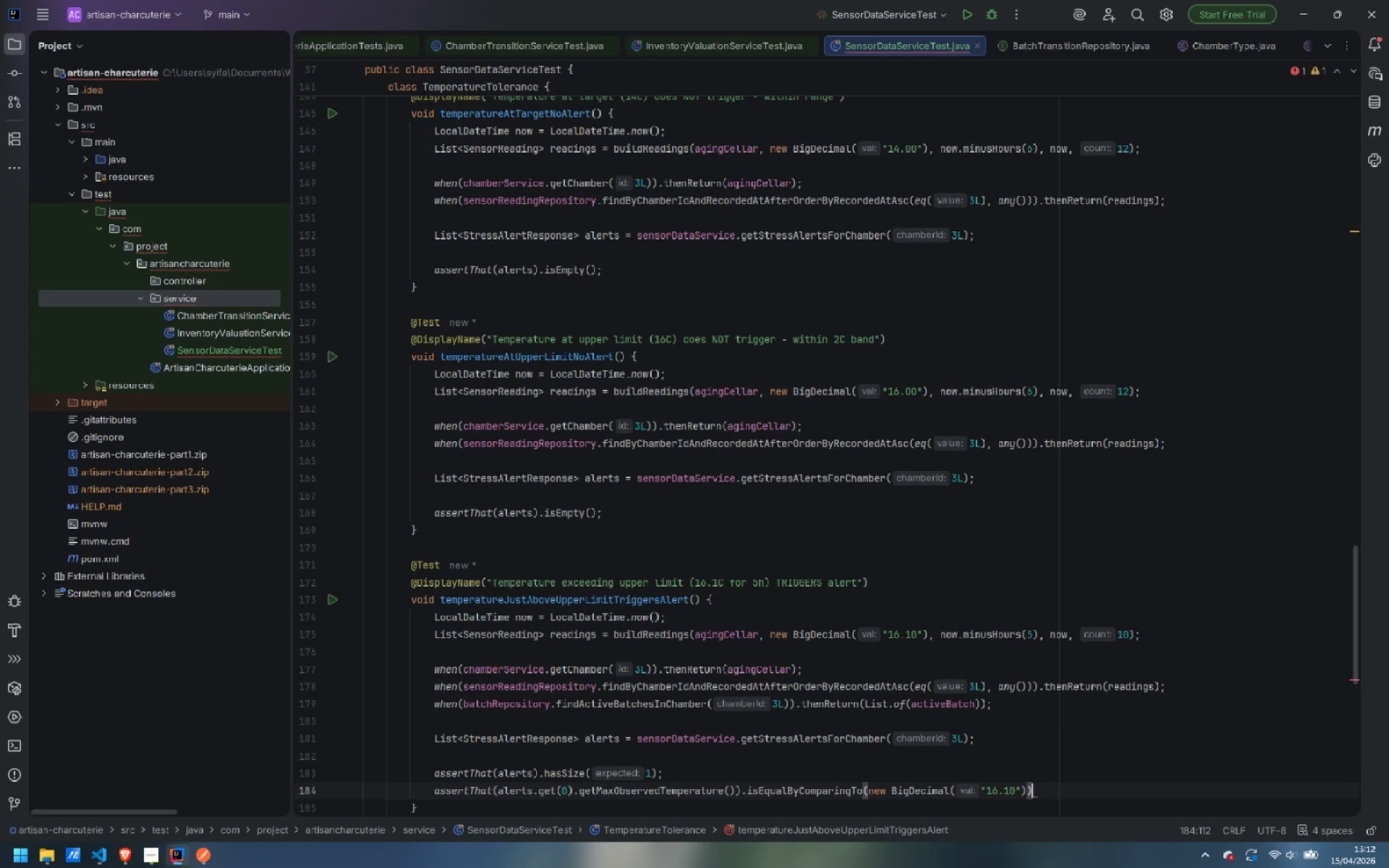 
key(Semicolon)
 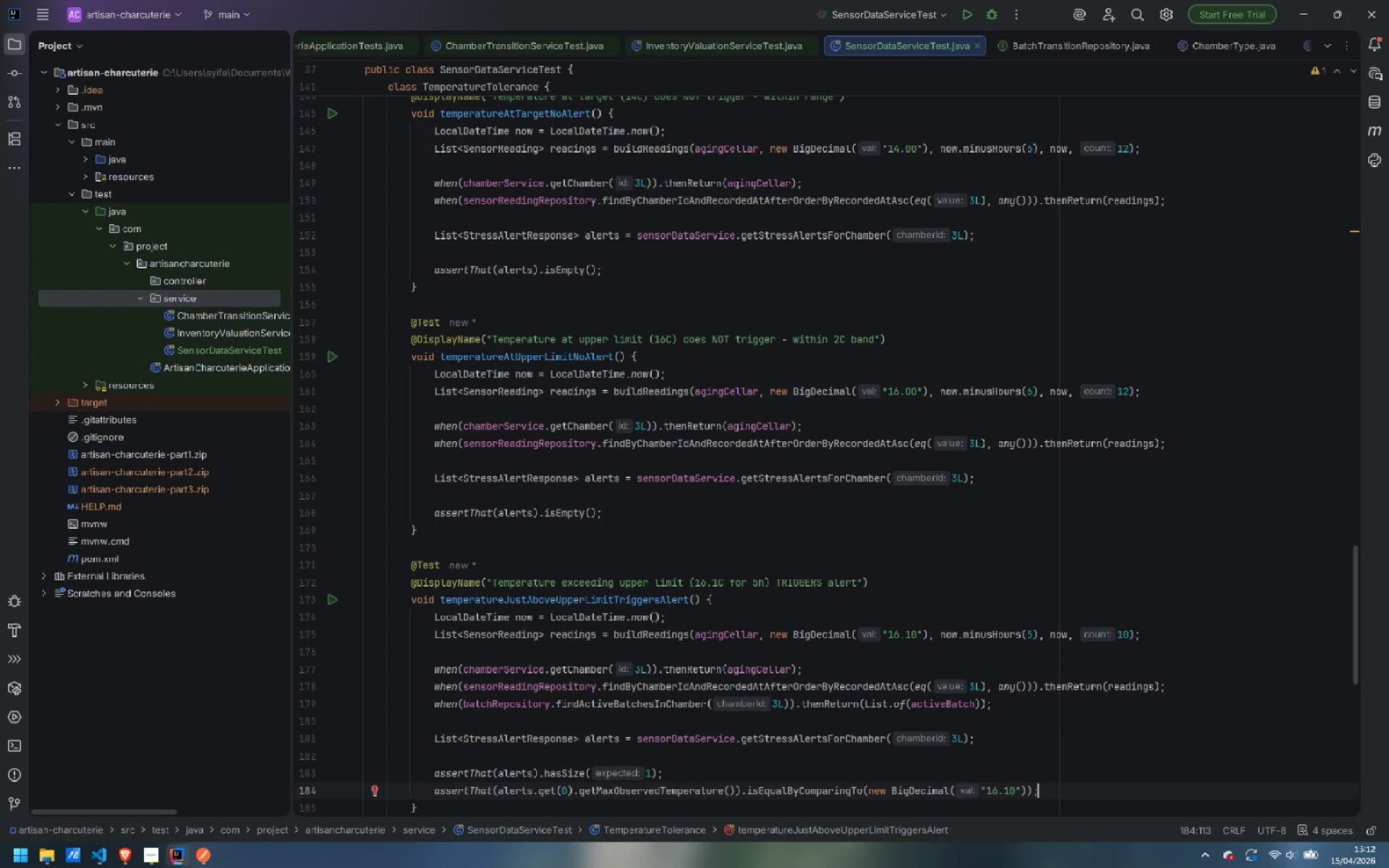 
key(ArrowDown)
 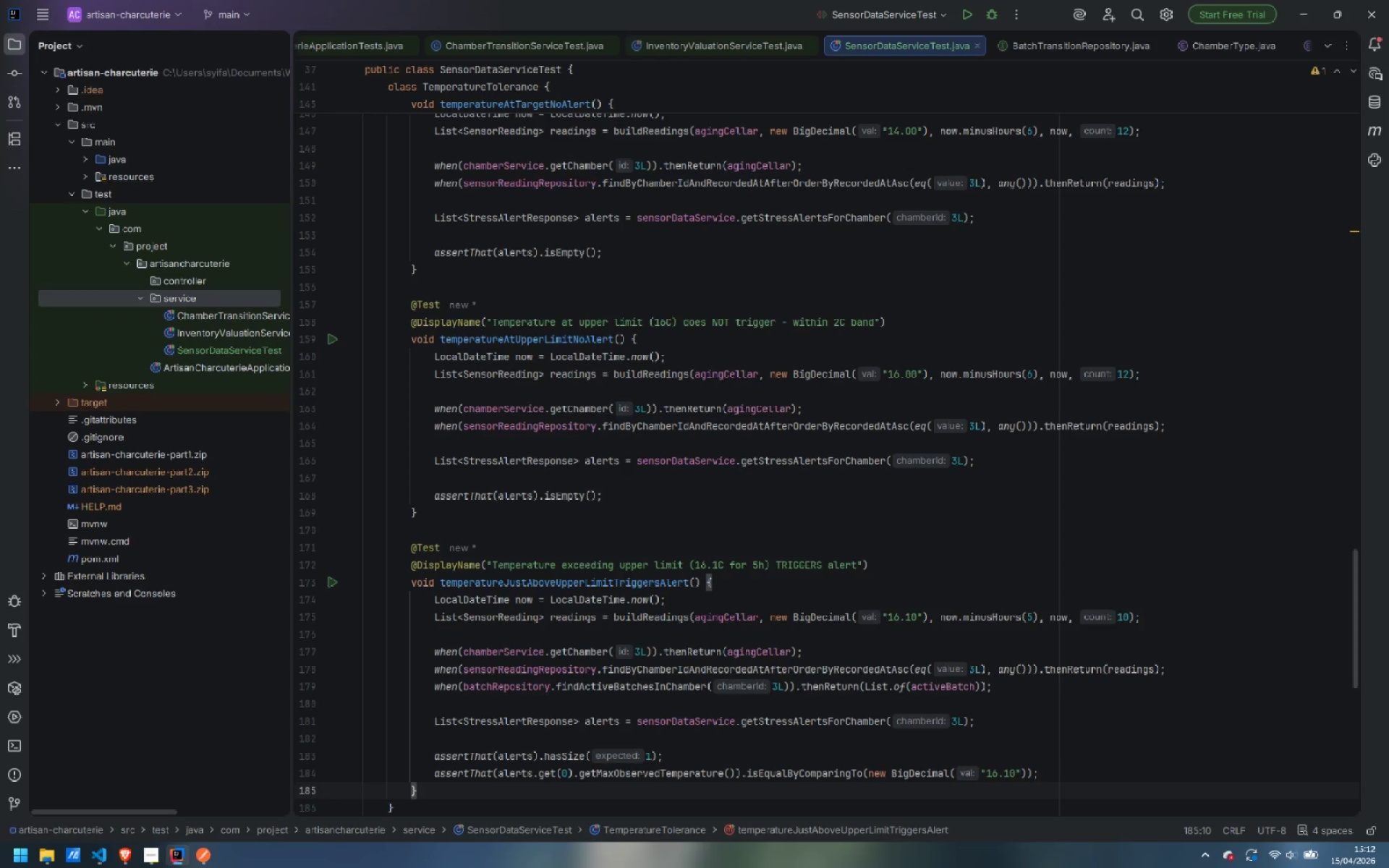 
key(Enter)
 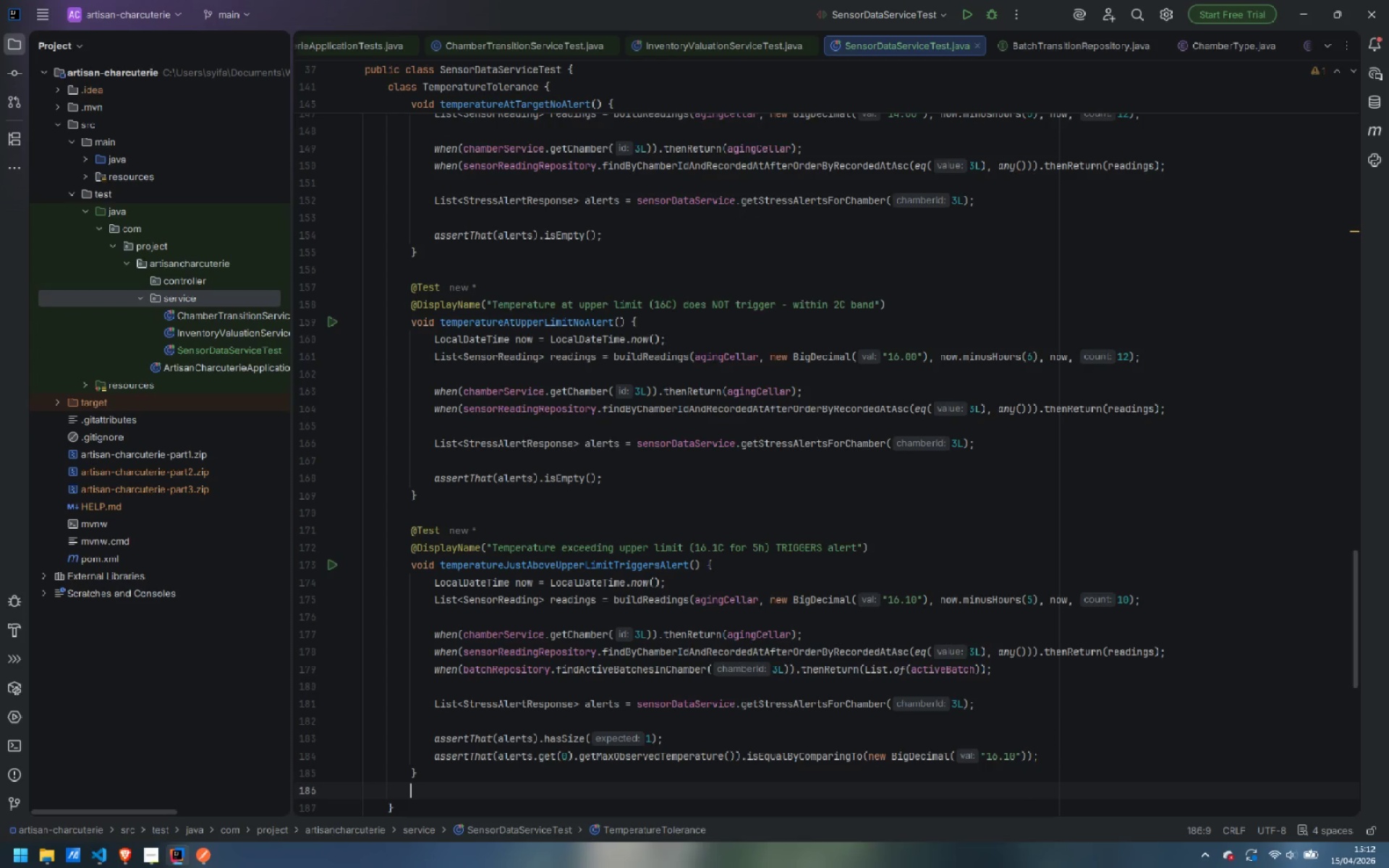 
key(Enter)
 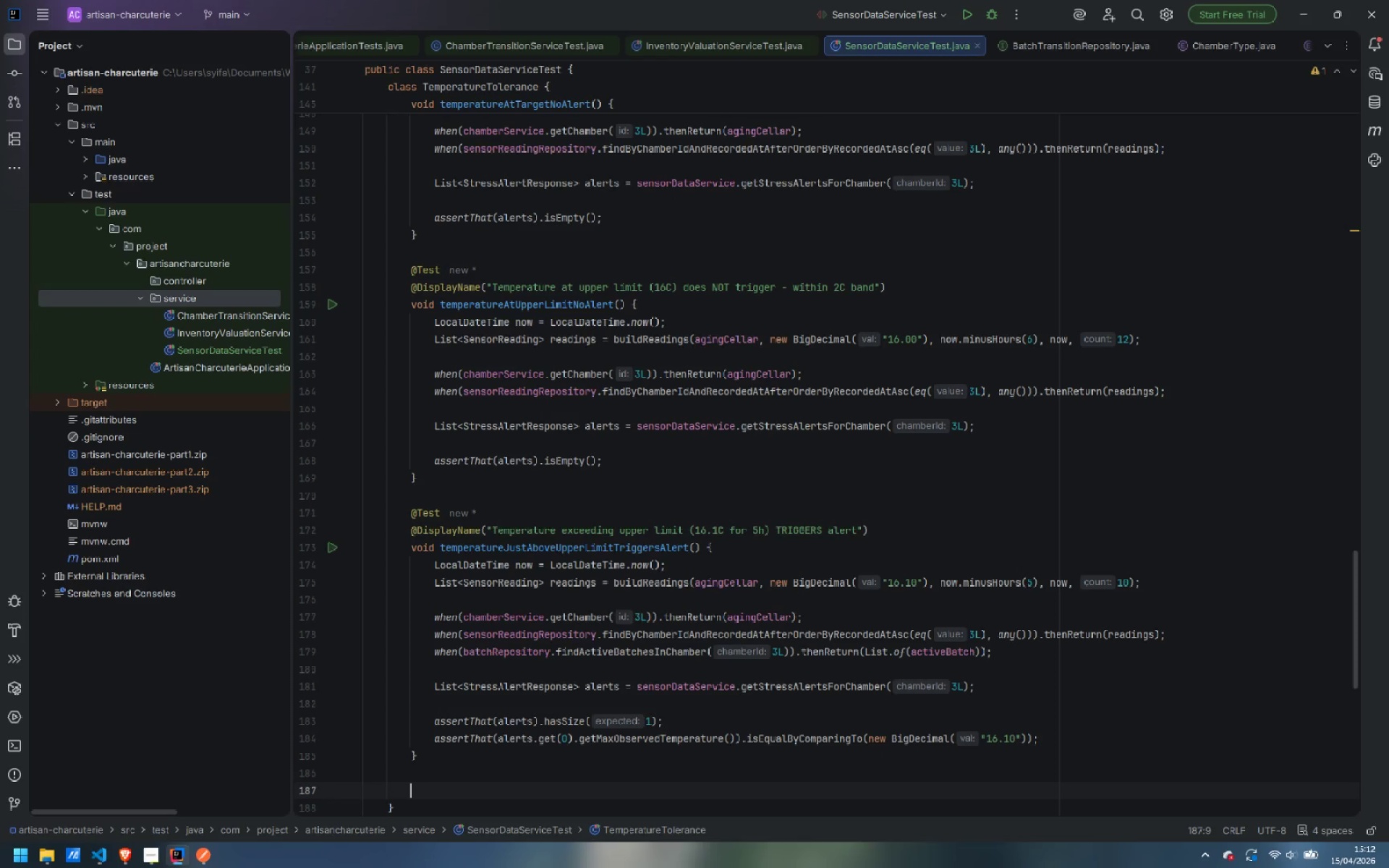 
wait(5.14)
 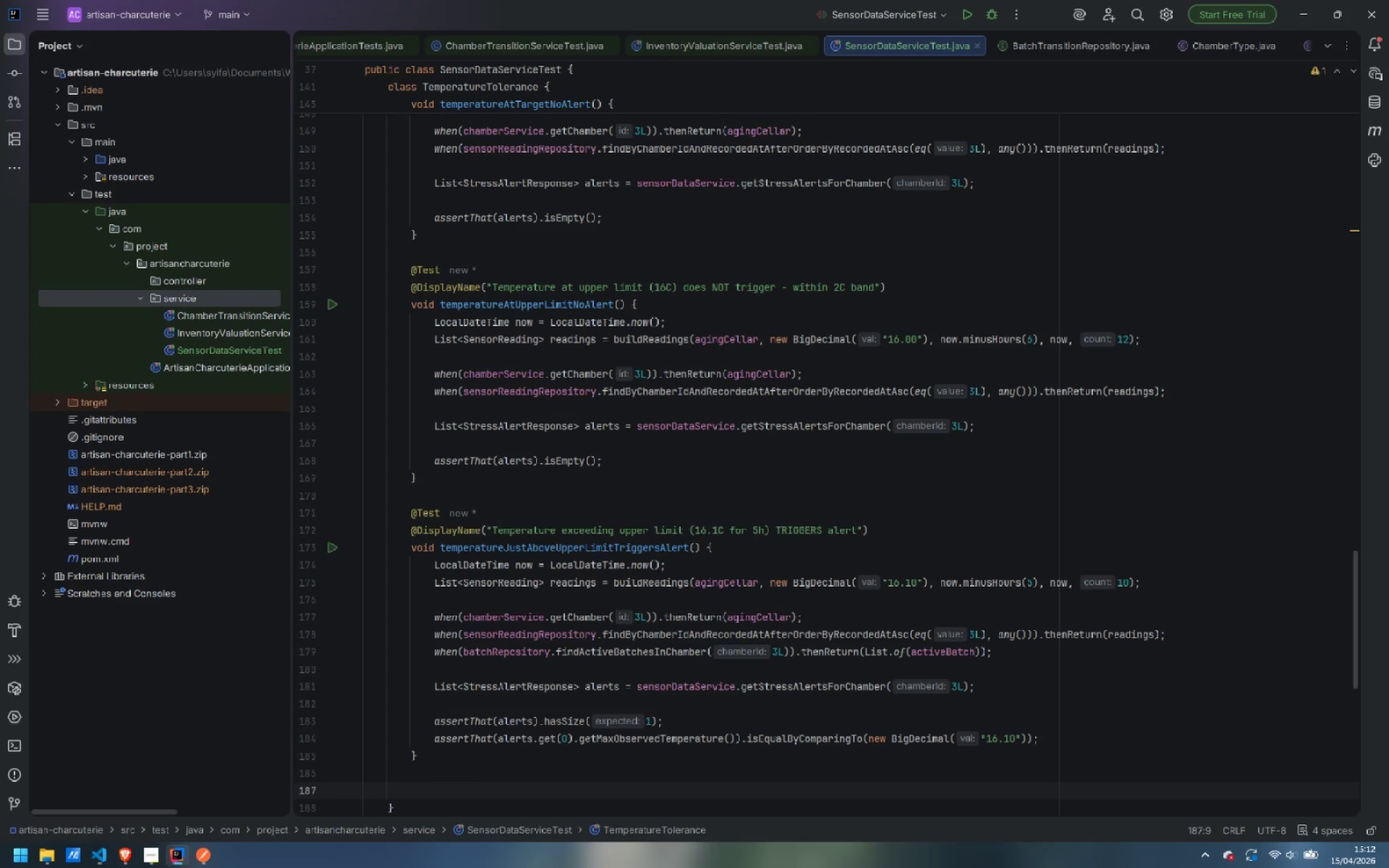 
type(@Test)
 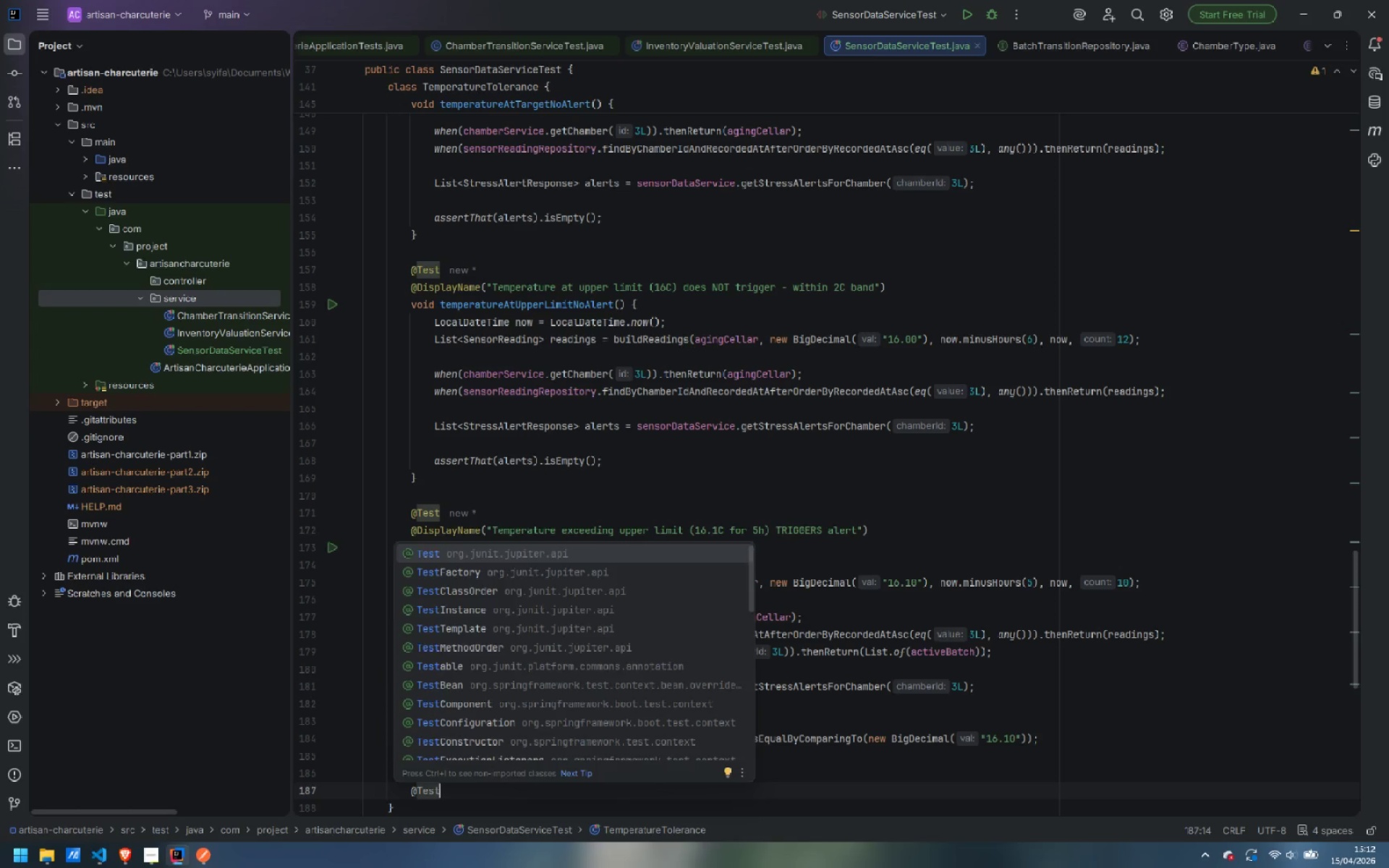 
key(Enter)
 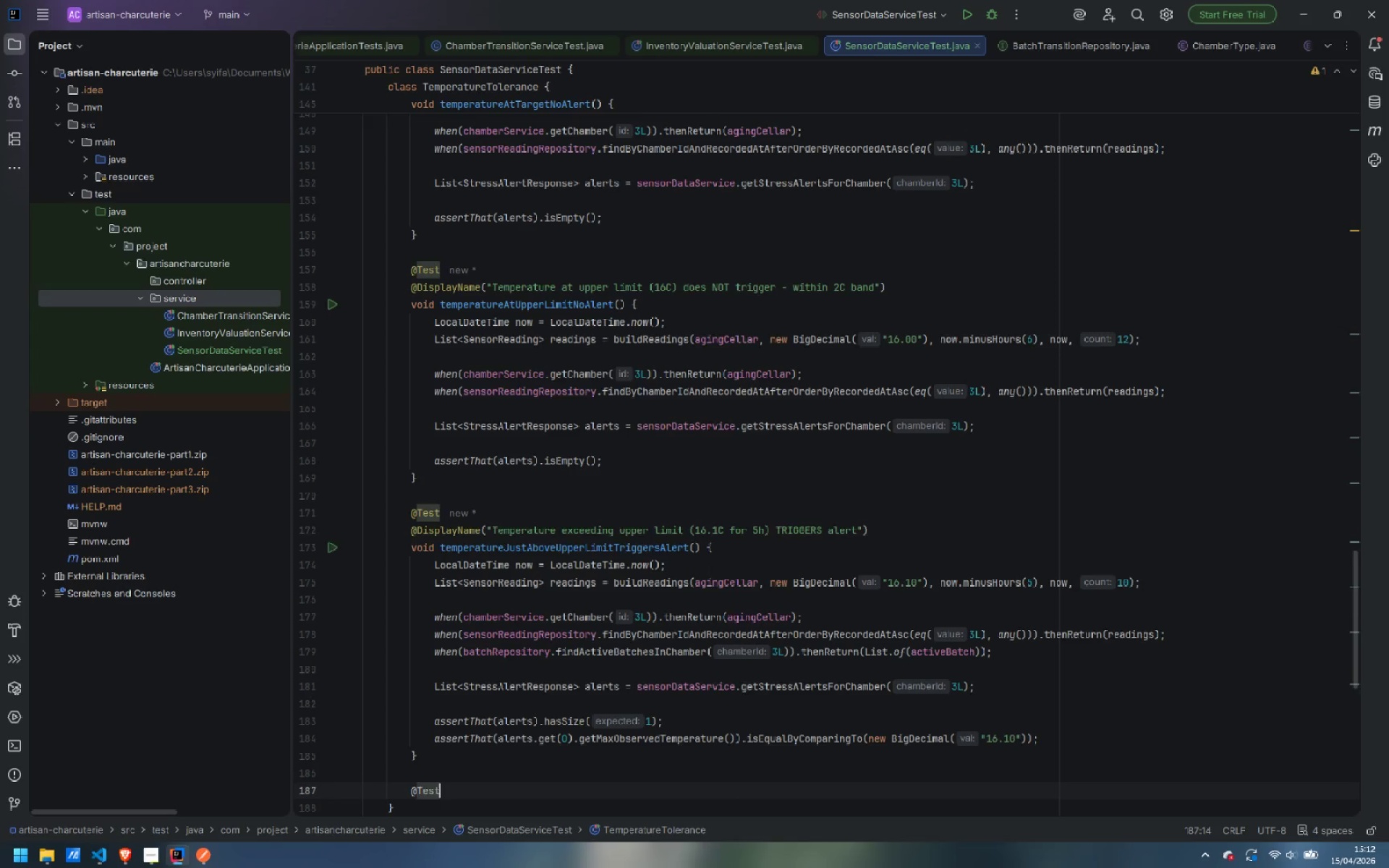 
key(Enter)
 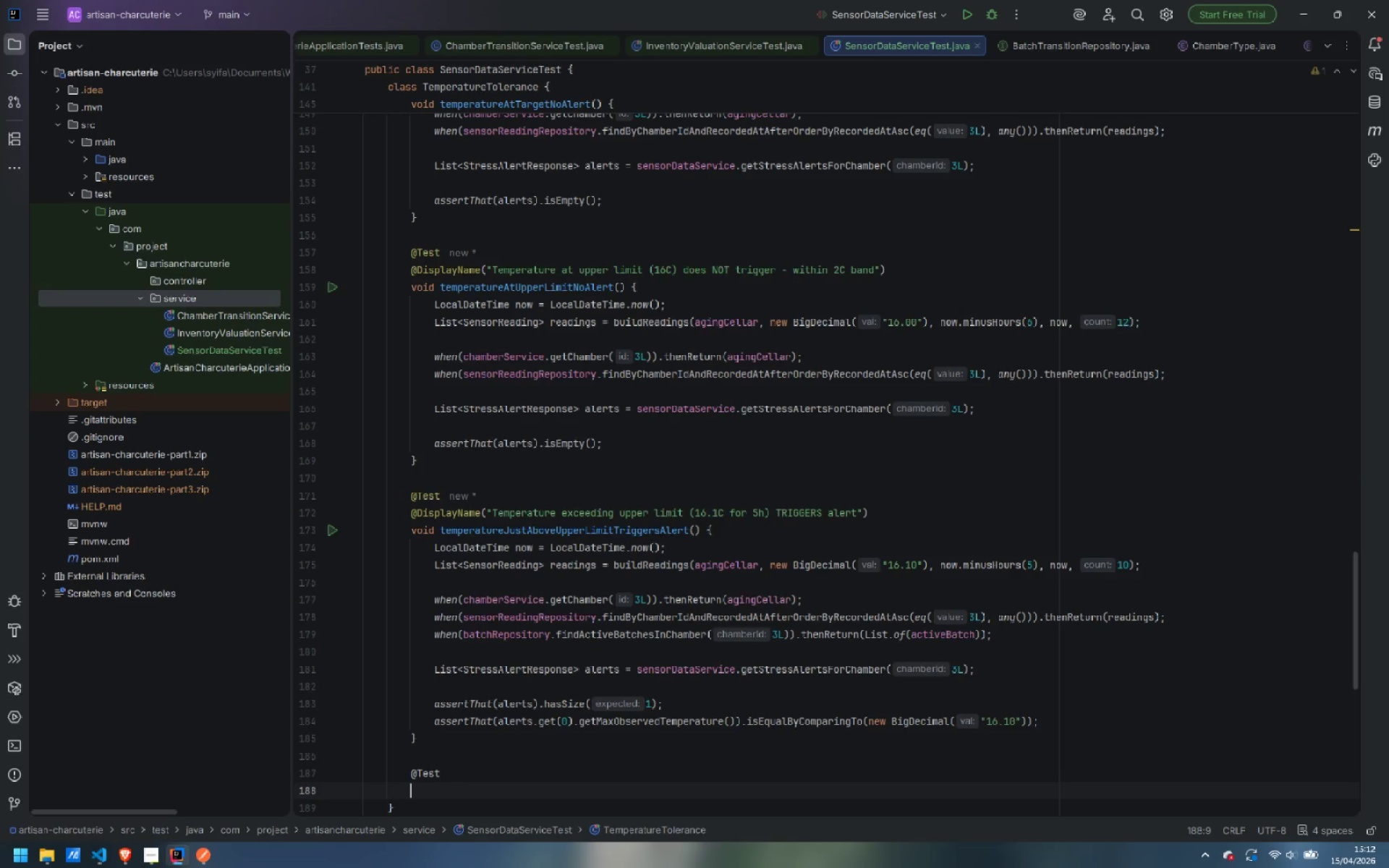 
type(@Displa)
 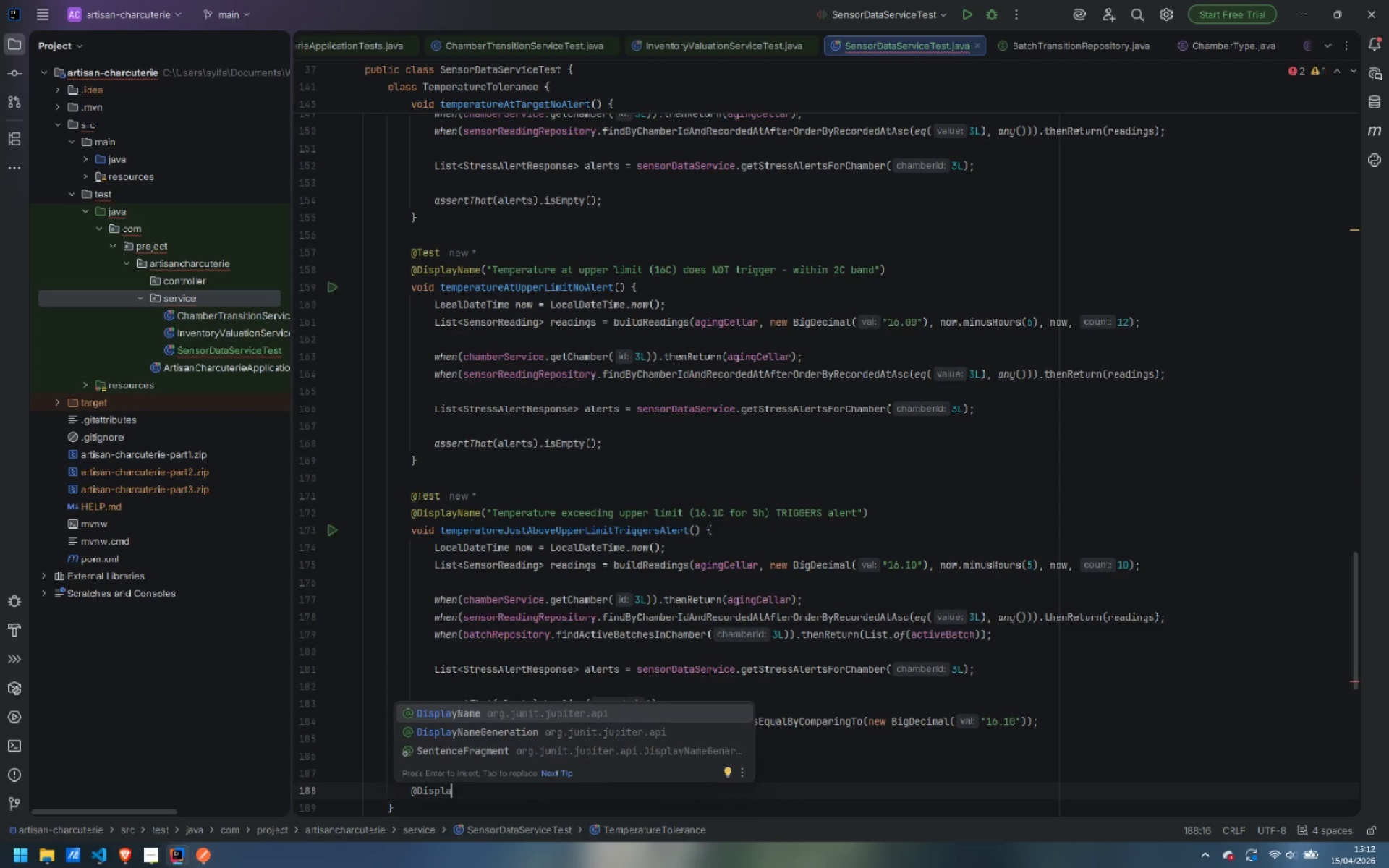 
key(Enter)
 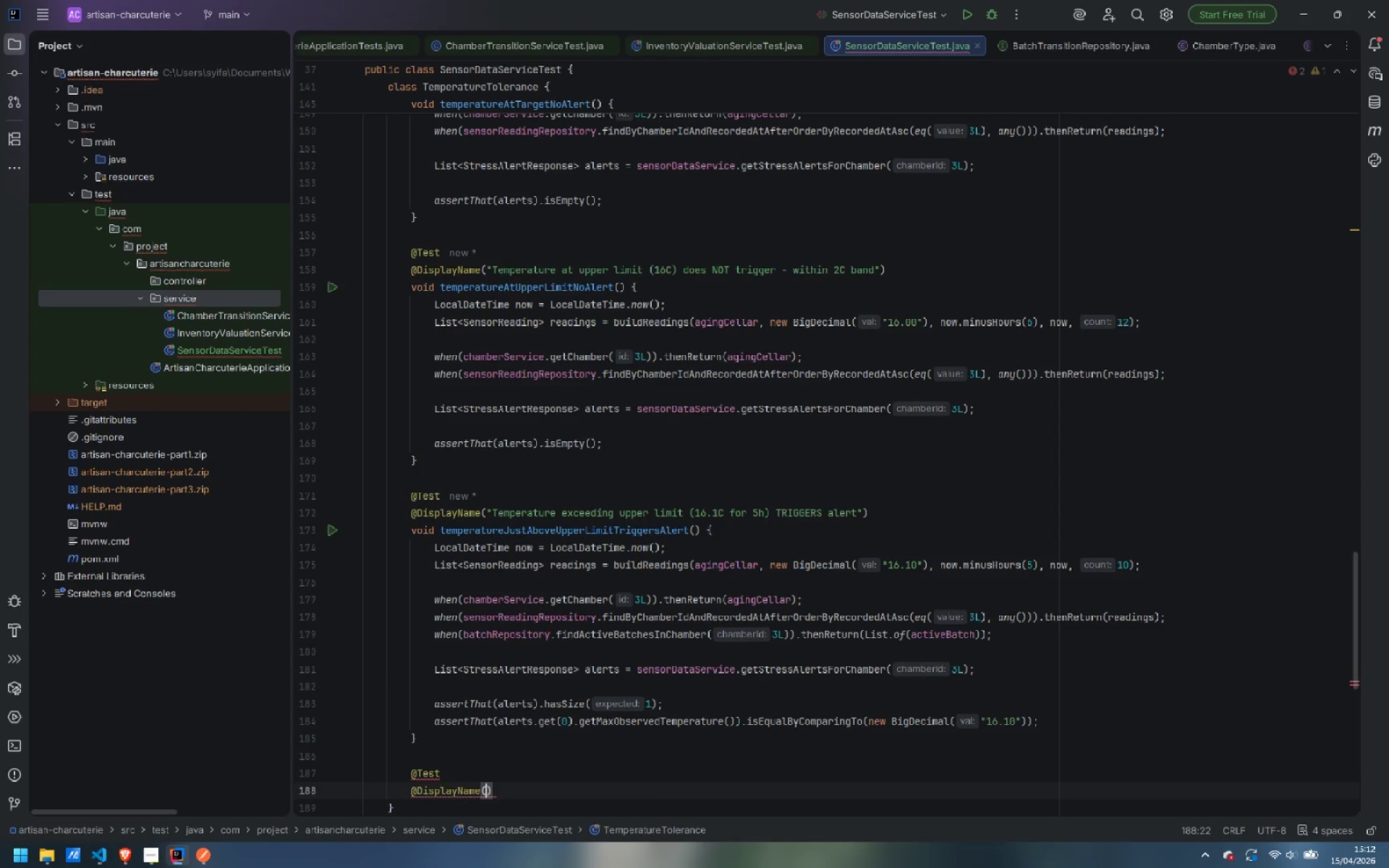 
type("Temperate)
key(Backspace)
type(ure below lower limit (11C)
key(Backspace)
type(.9C for 5h) TRIGGERS alert)
 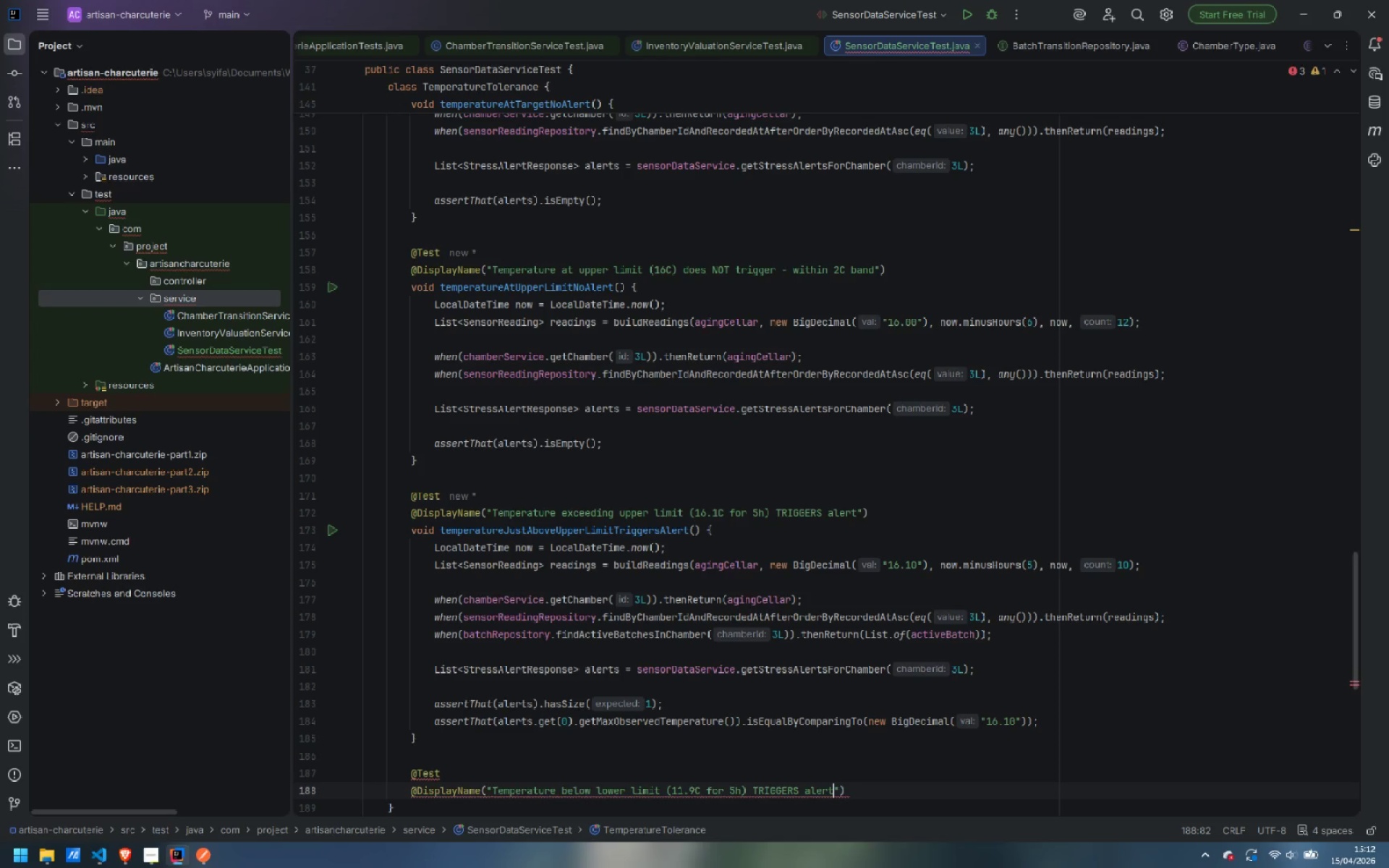 
key(ArrowRight)
 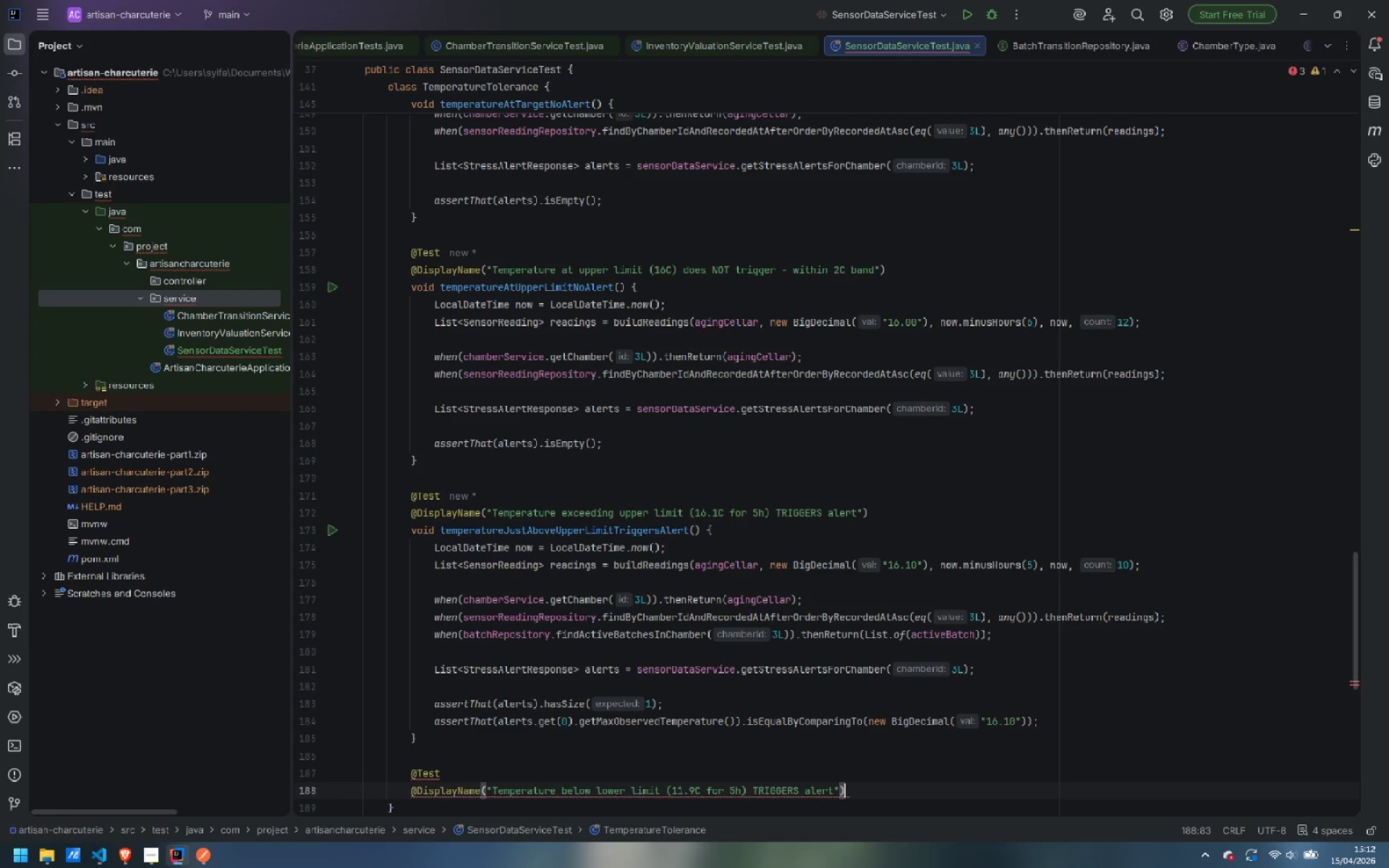 
key(ArrowRight)
 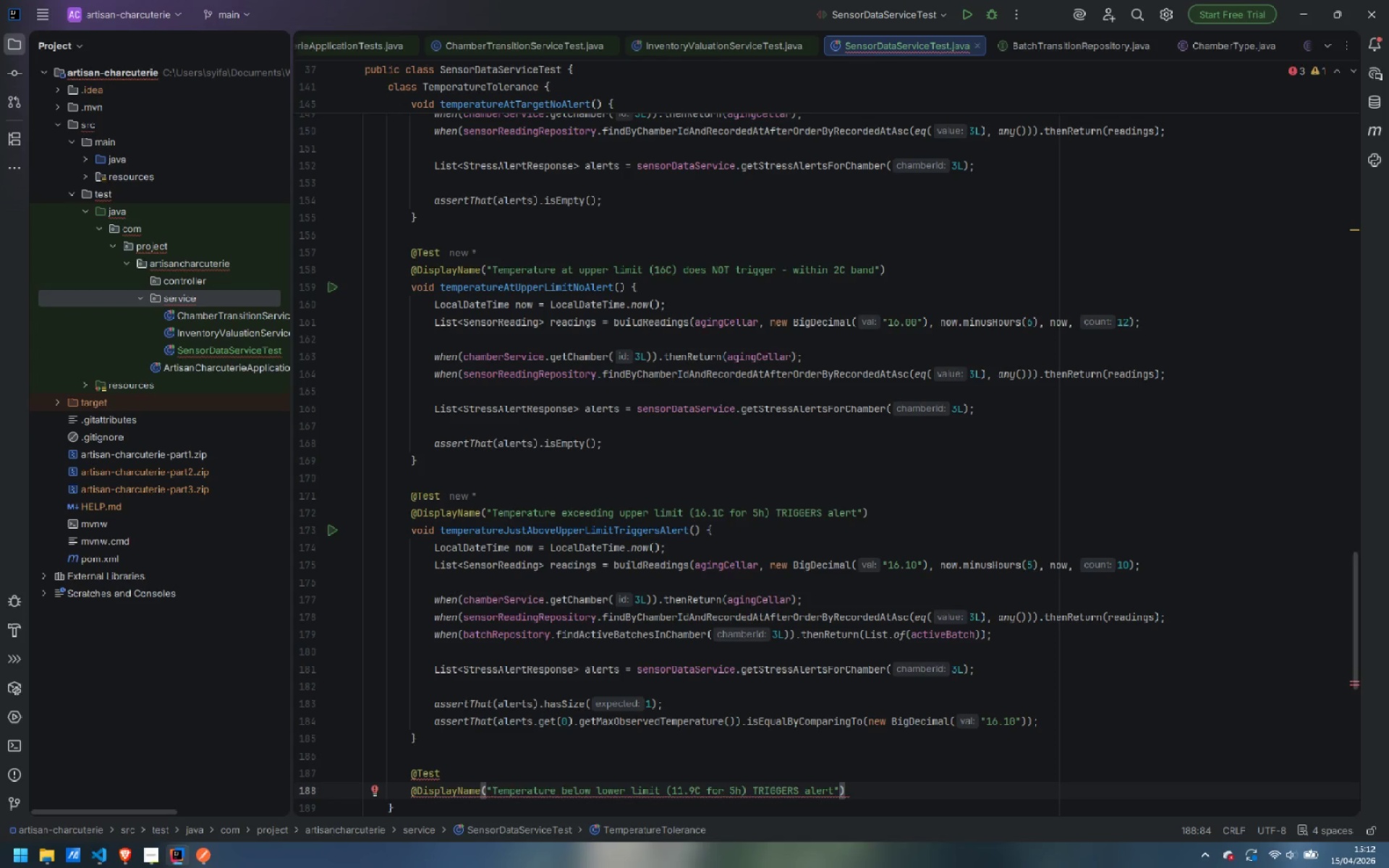 
key(Enter)
 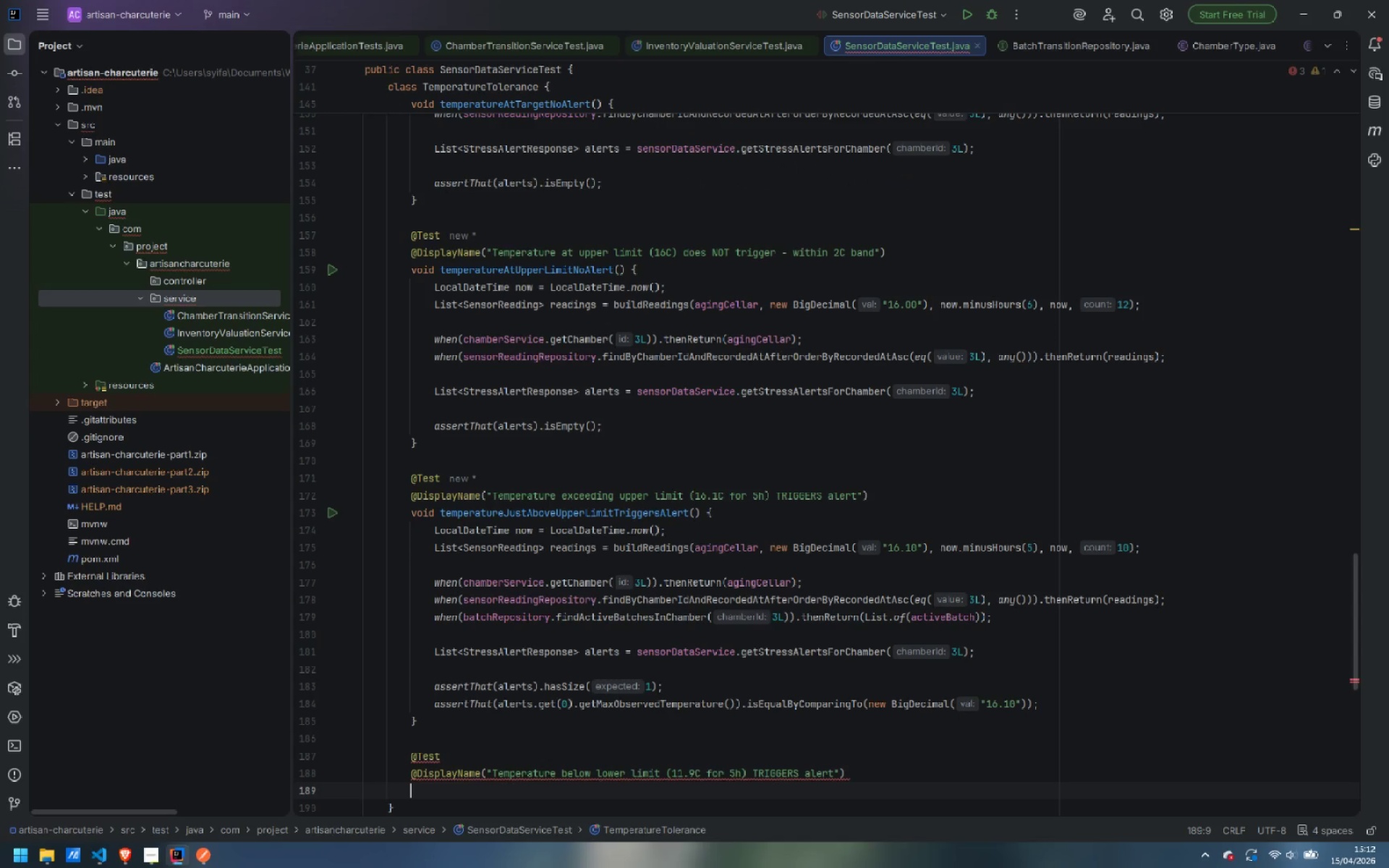 
type(void temperatureBelowLowerLimitTriggersAlert() {)
 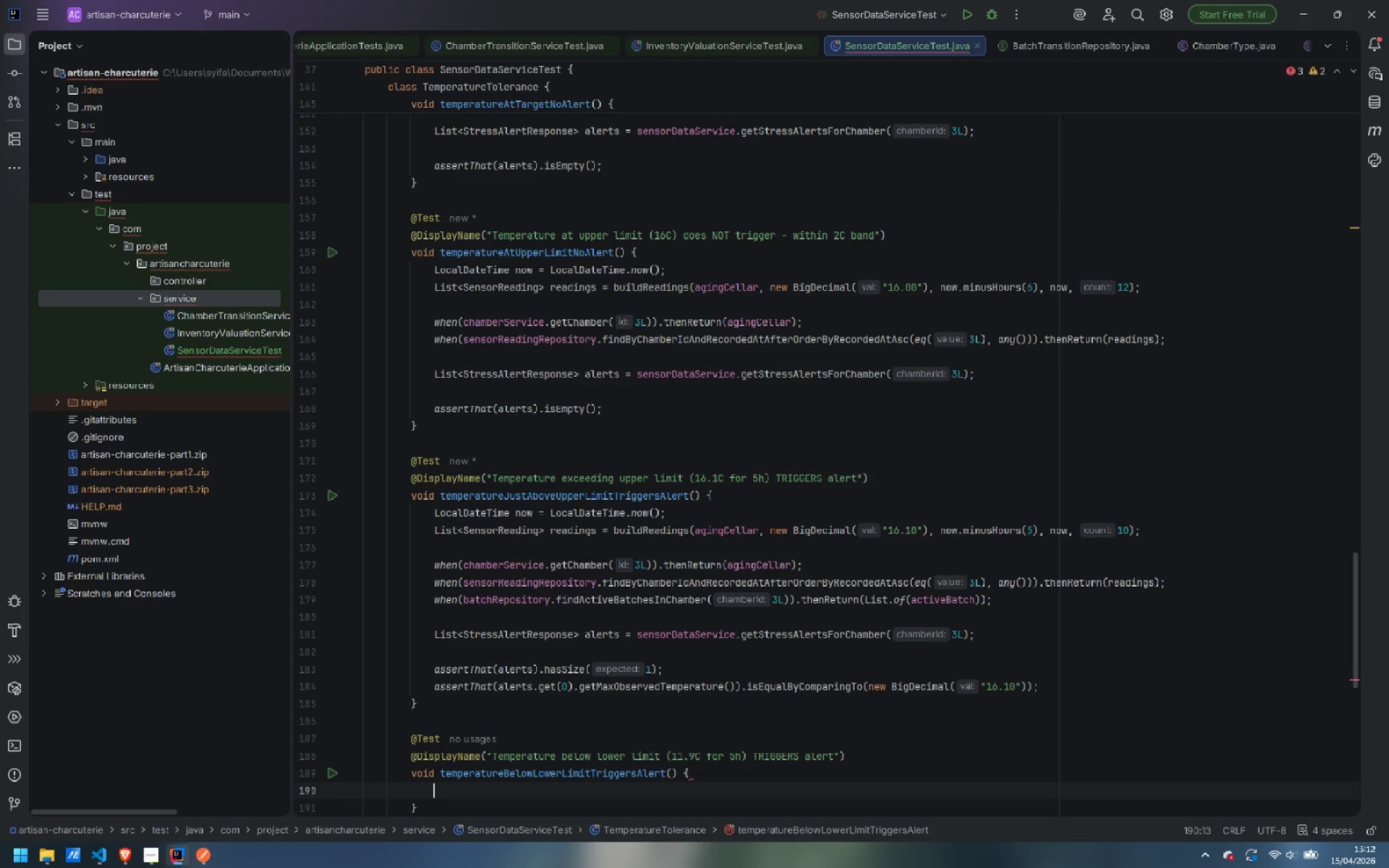 
 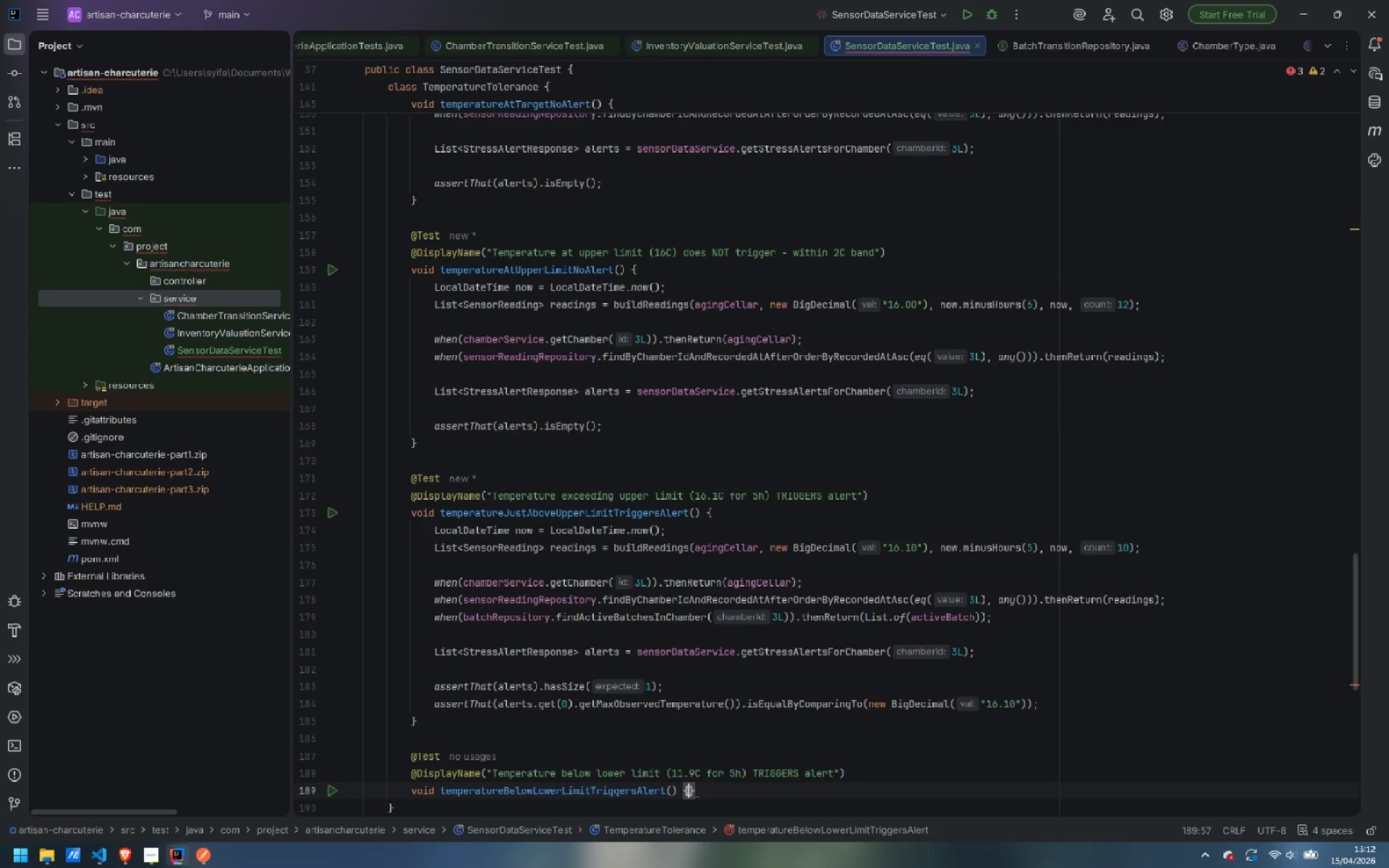 
key(Enter)
 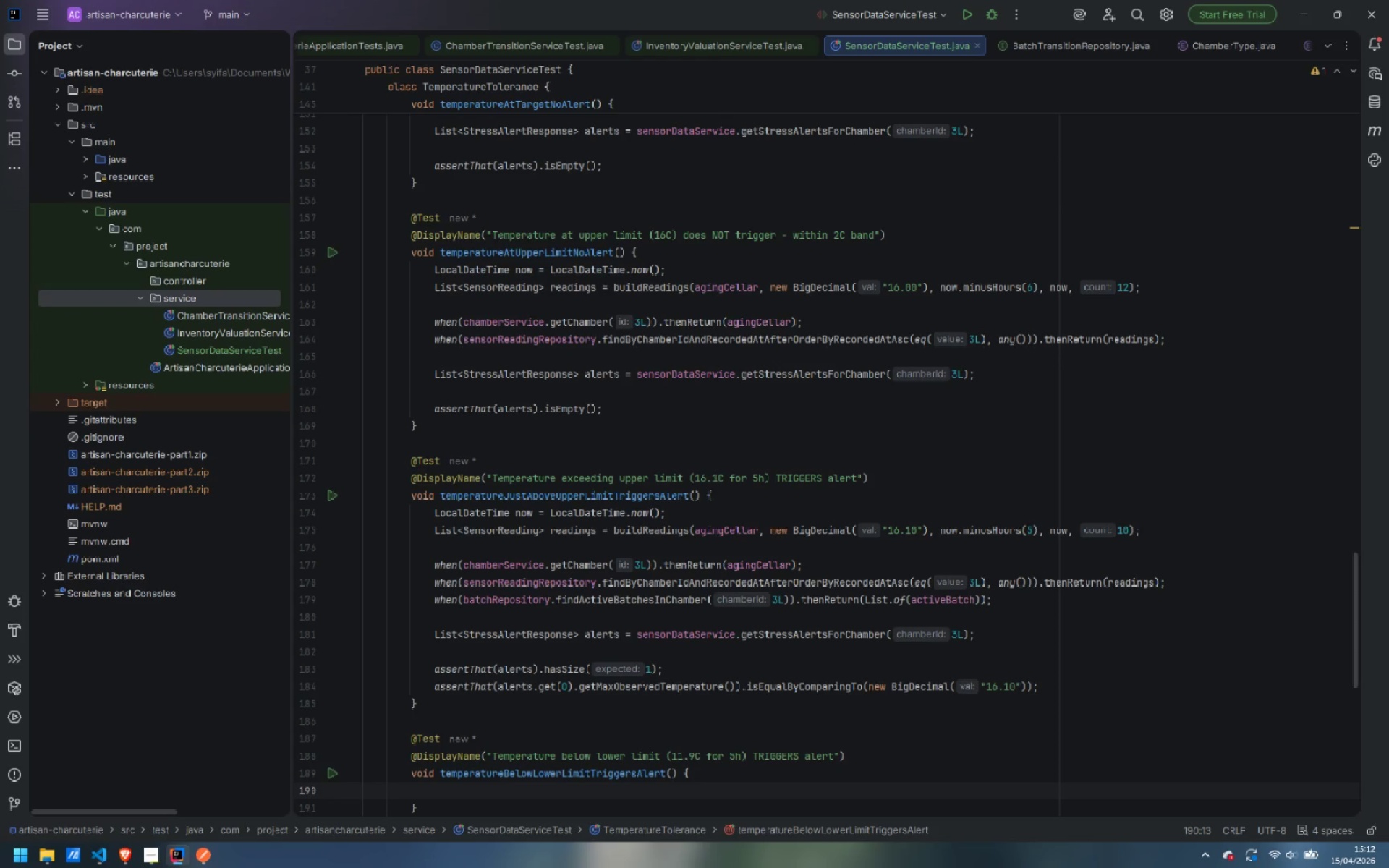 
scroll: coordinate [608, 480], scroll_direction: down, amount: 9.0
 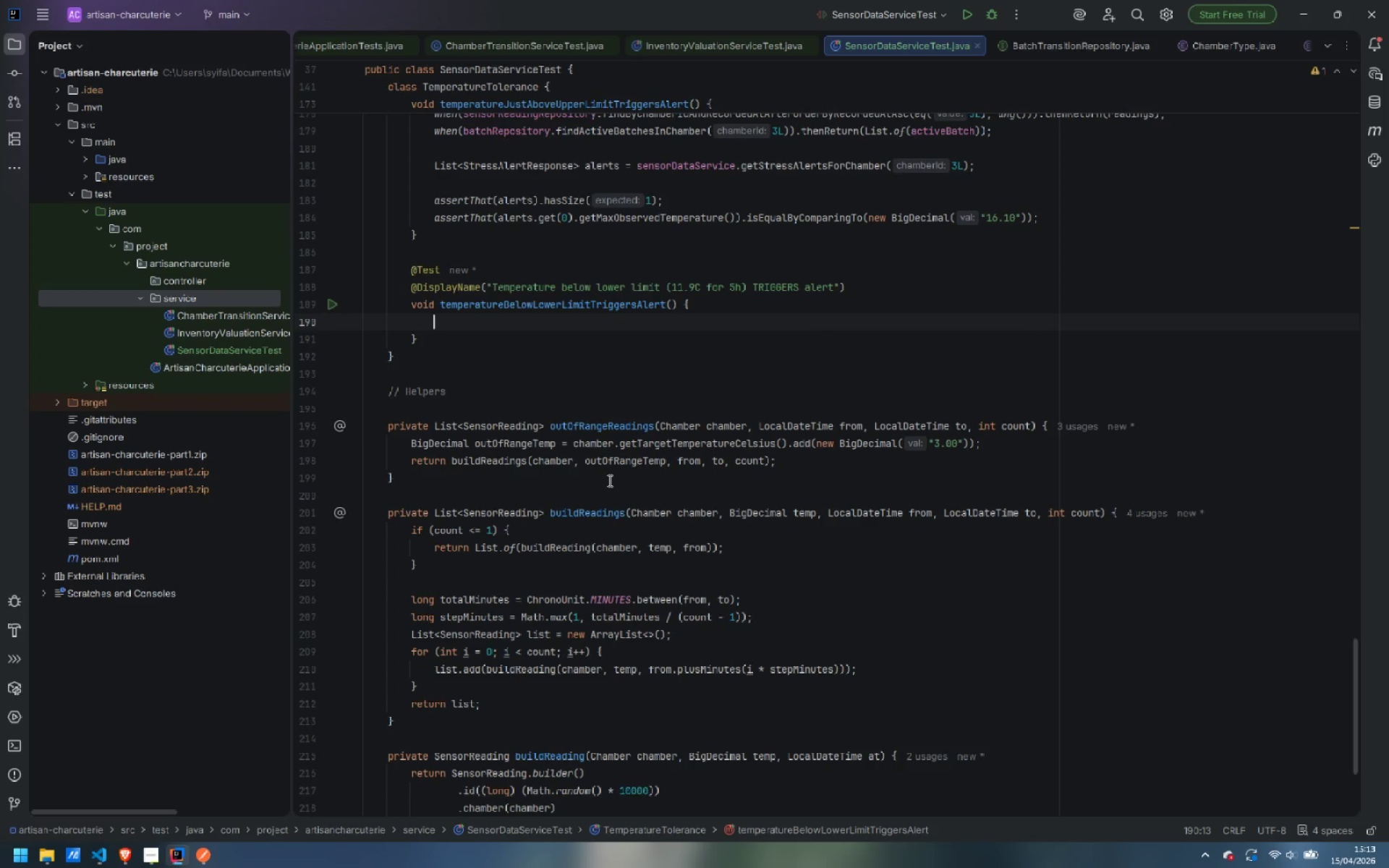 
type(:)
key(Backspace)
type(LocalDateTime now = LocalDateTime.now)
 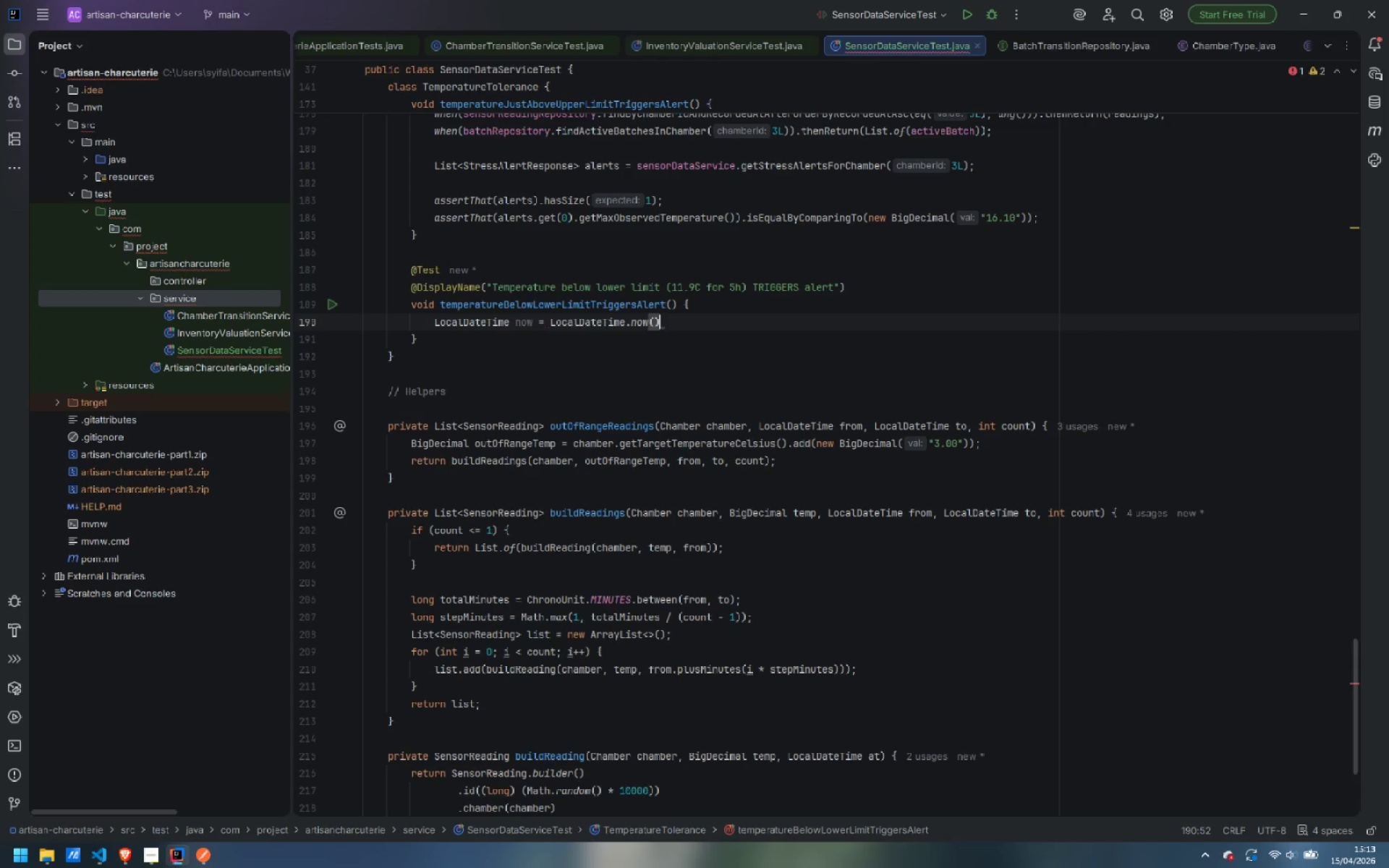 
 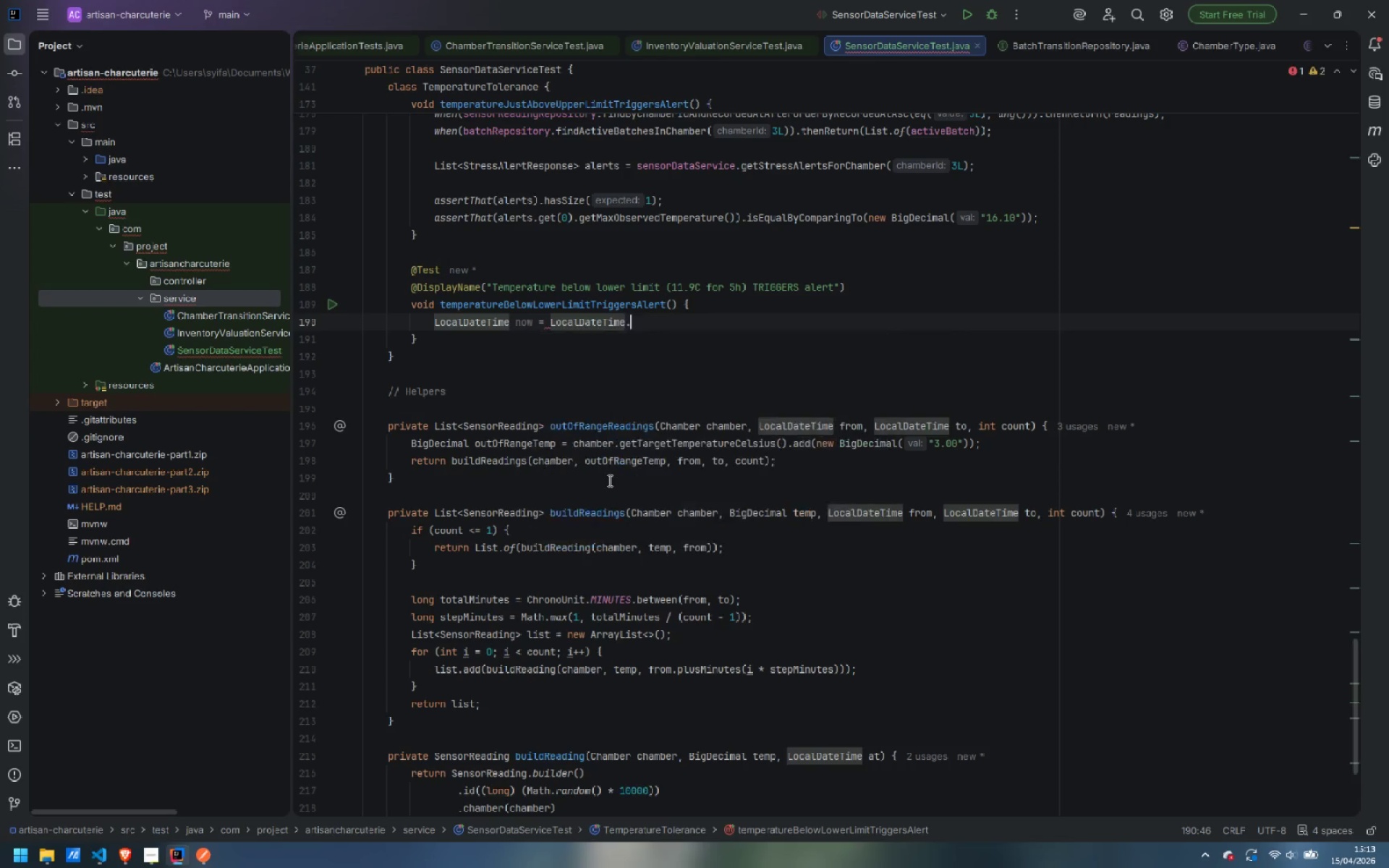 
key(Enter)
 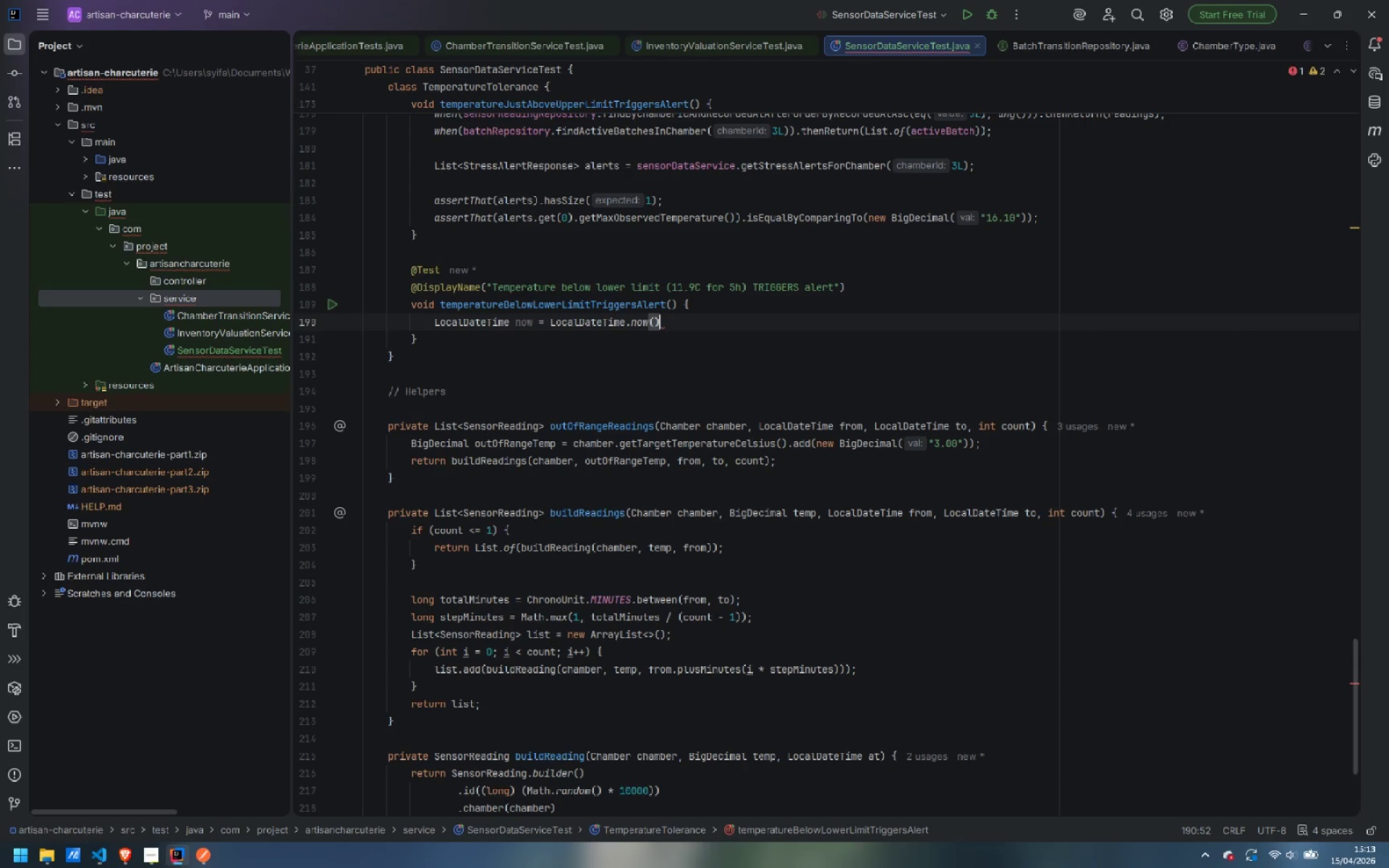 
key(Semicolon)
 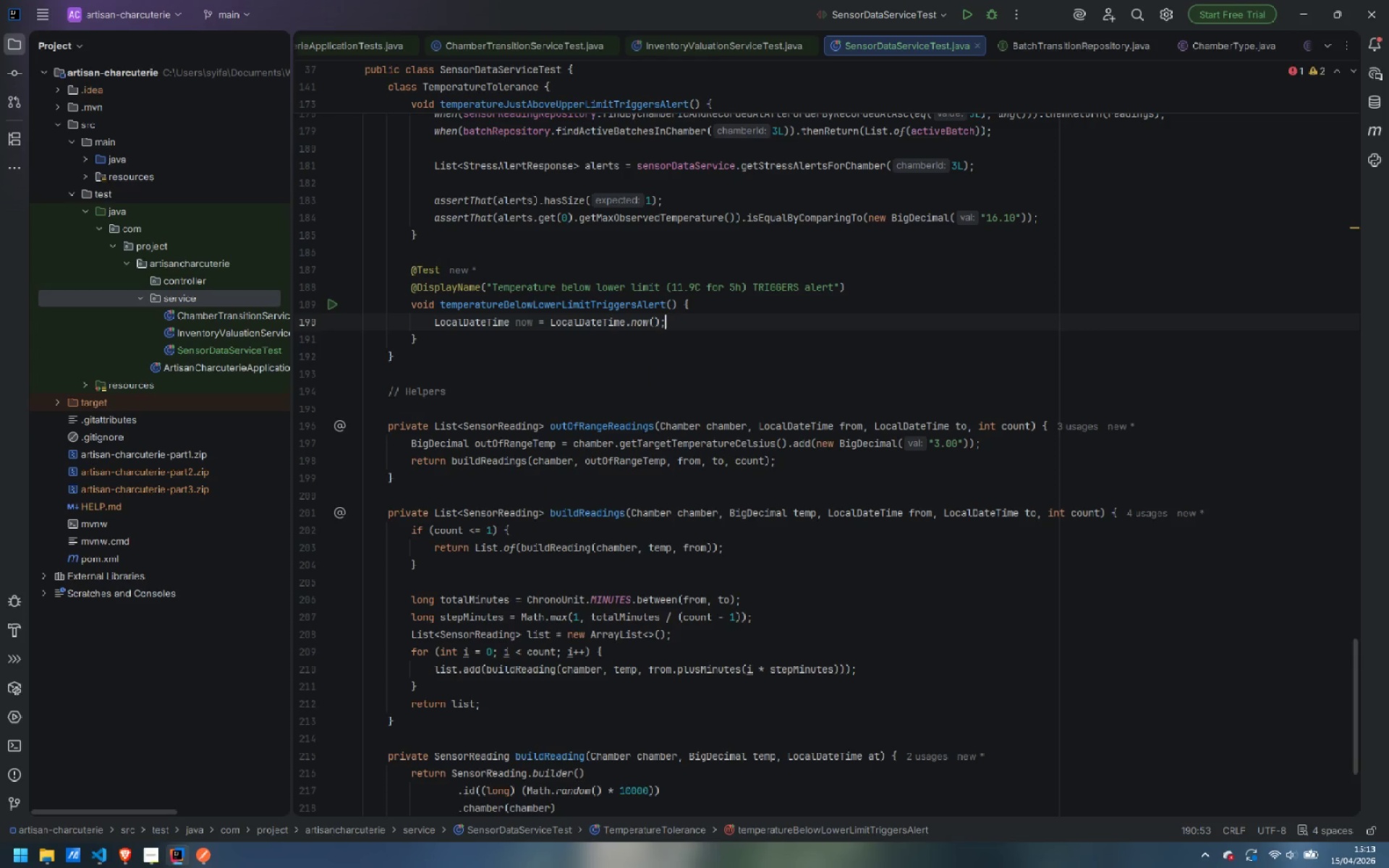 
key(Enter)
 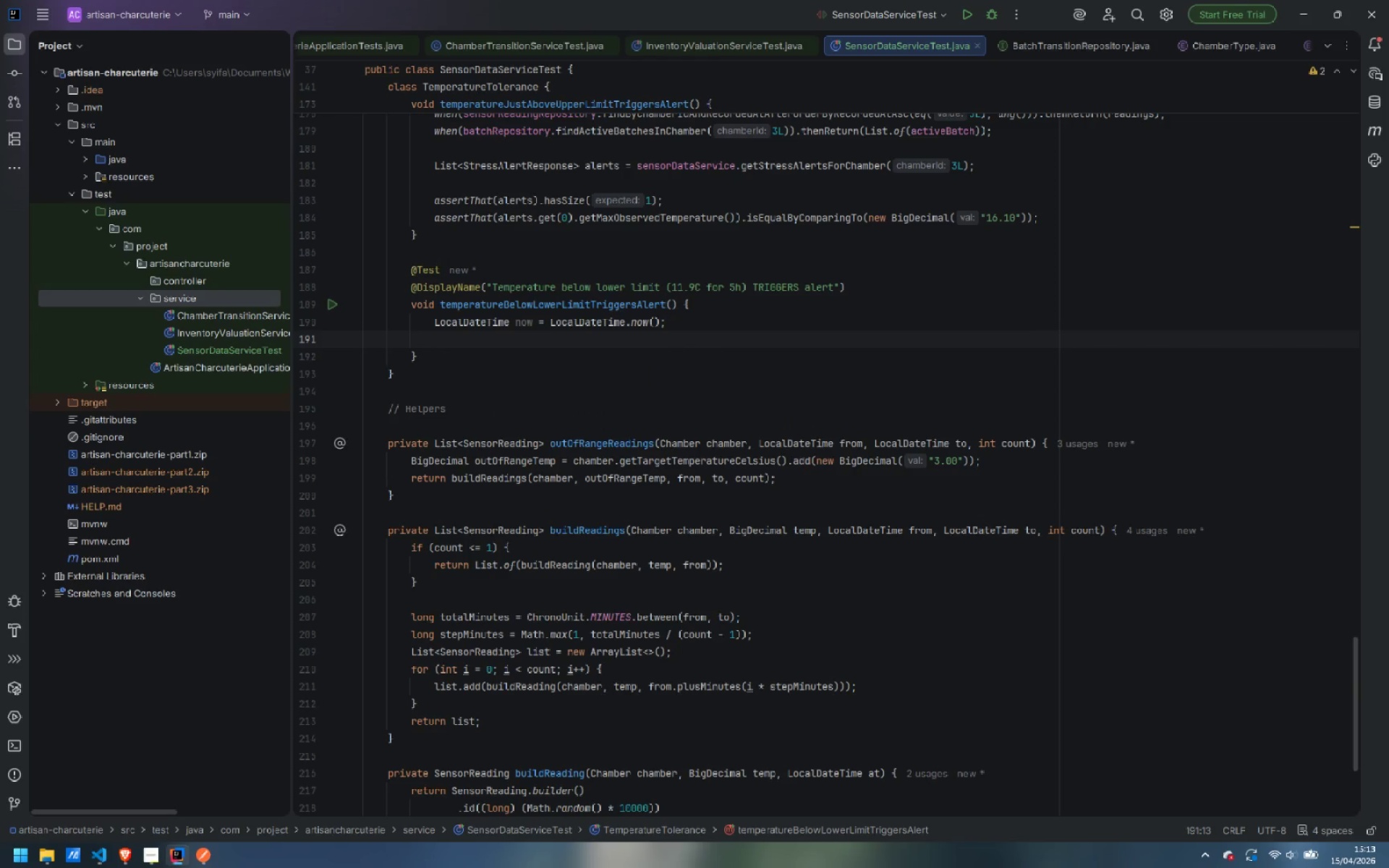 
type(List<se)
key(Backspace)
key(Backspace)
type(Sensor)
 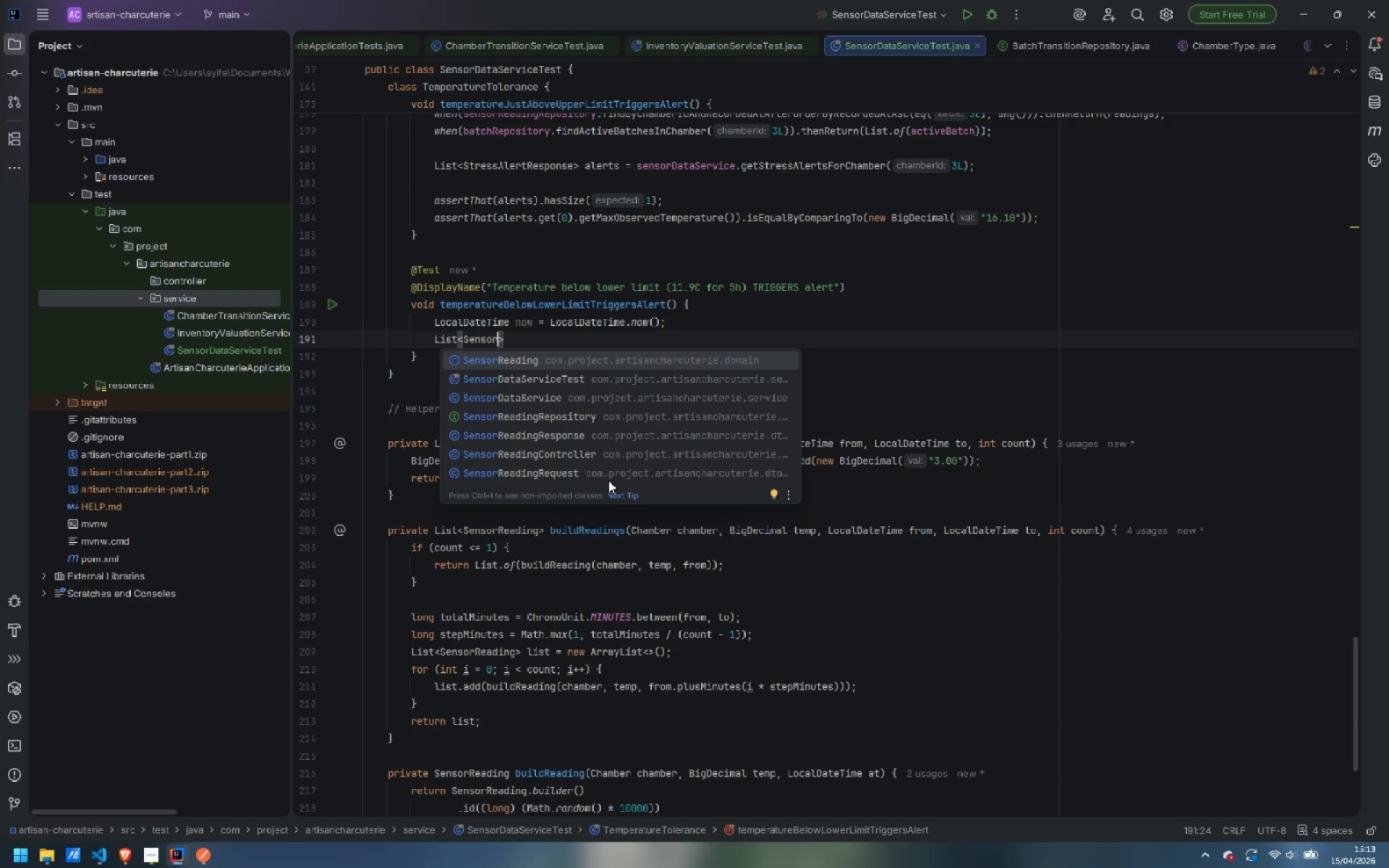 
wait(6.09)
 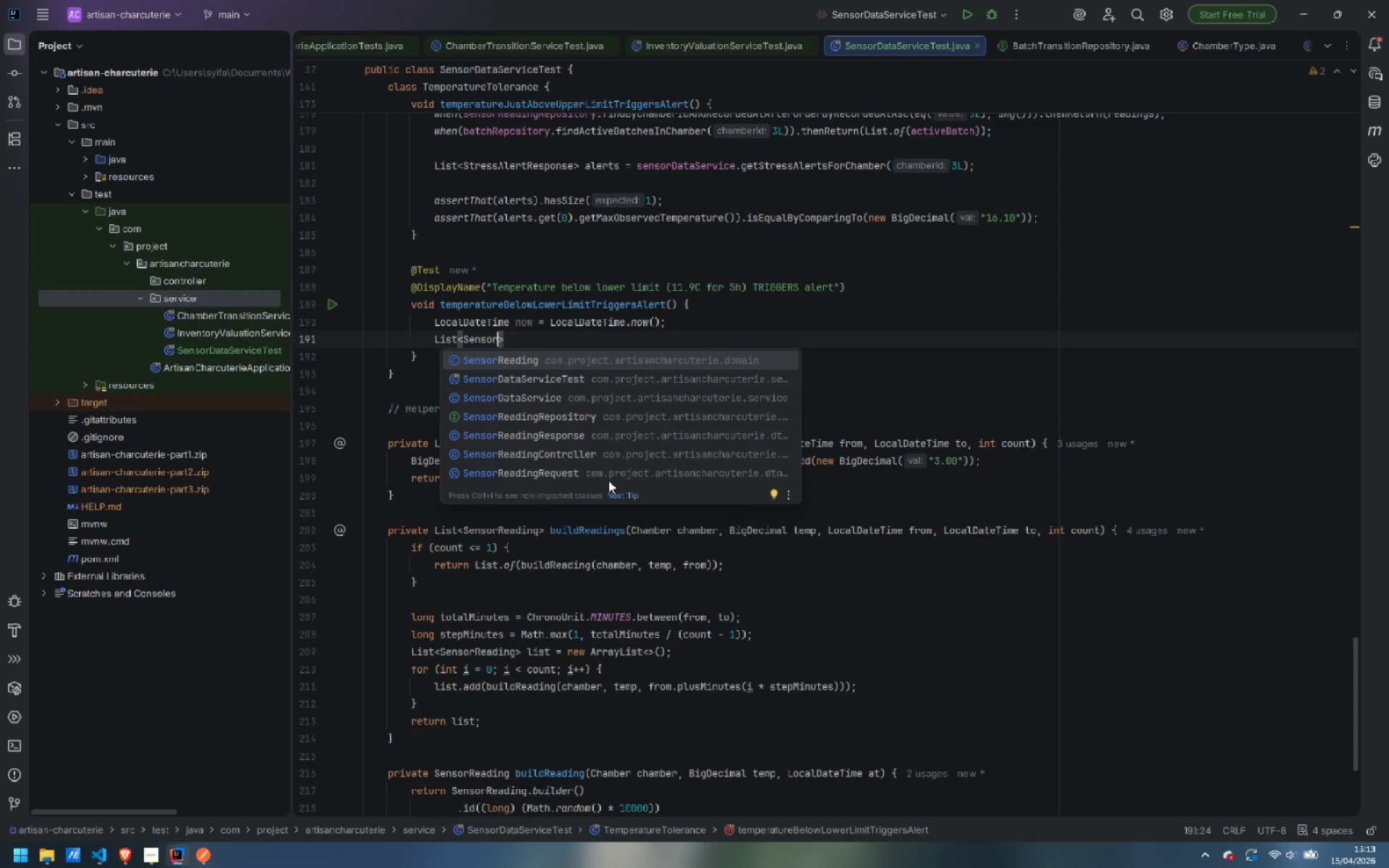 
key(Enter)
 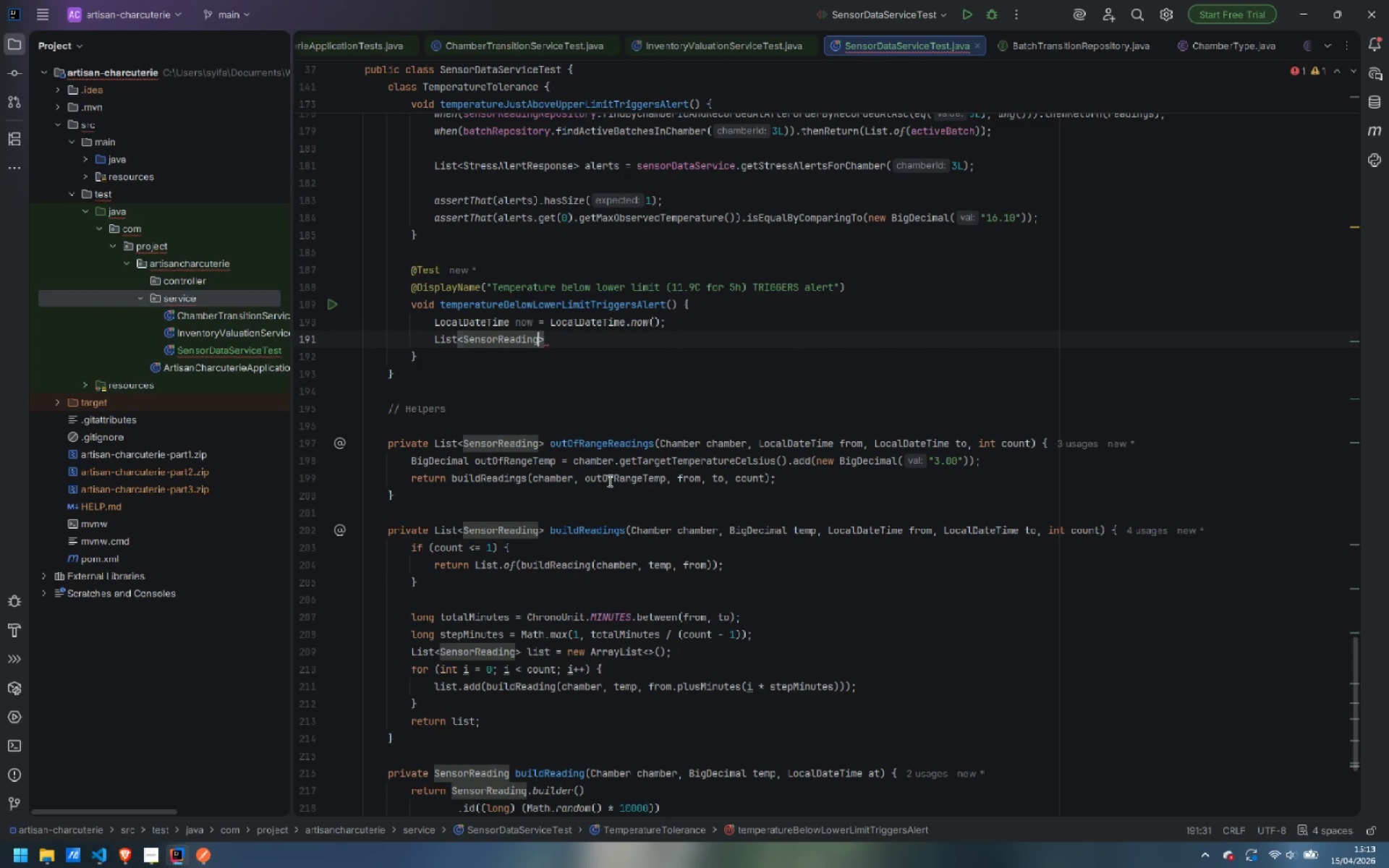 
key(ArrowRight)
 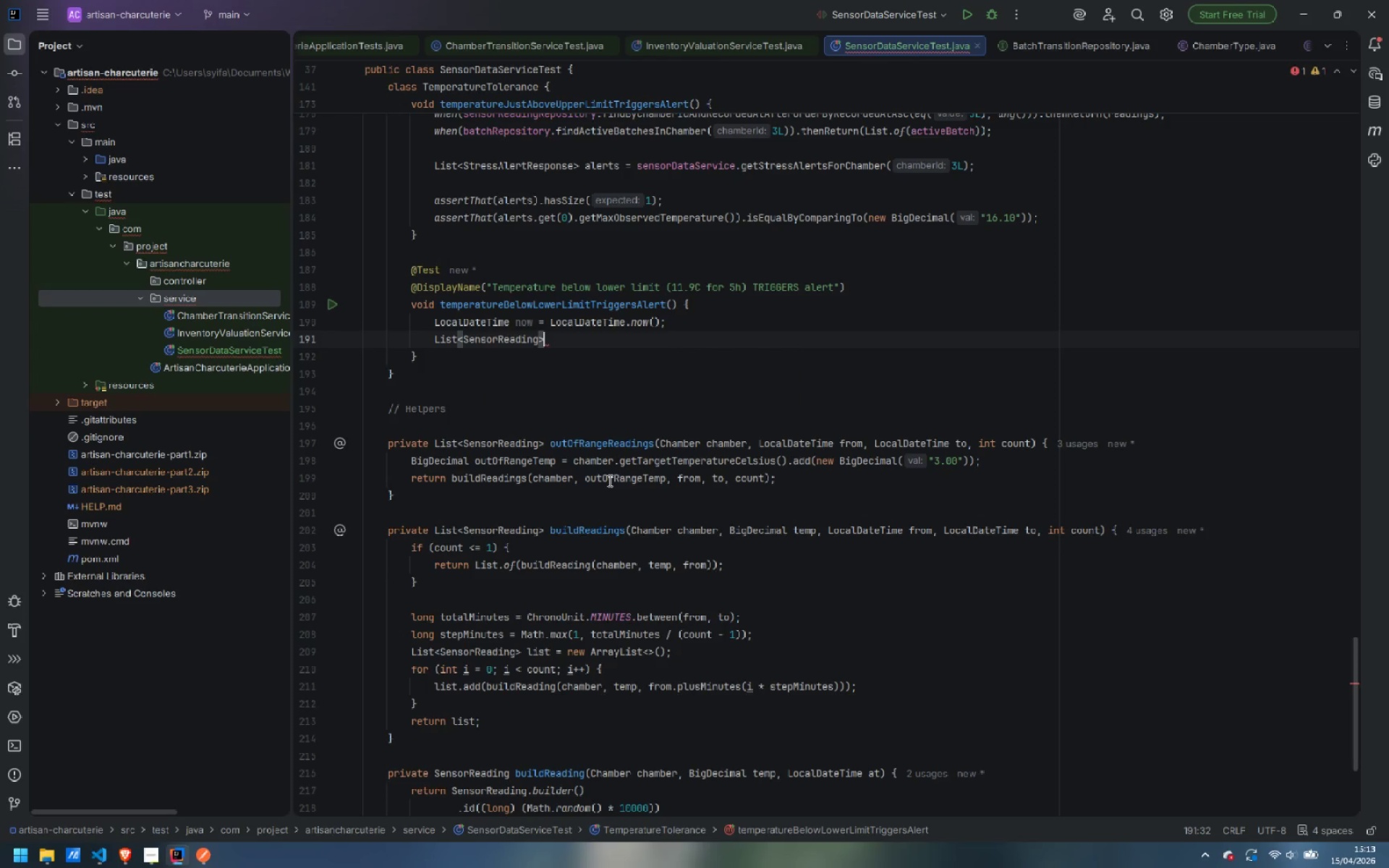 
type( read)
 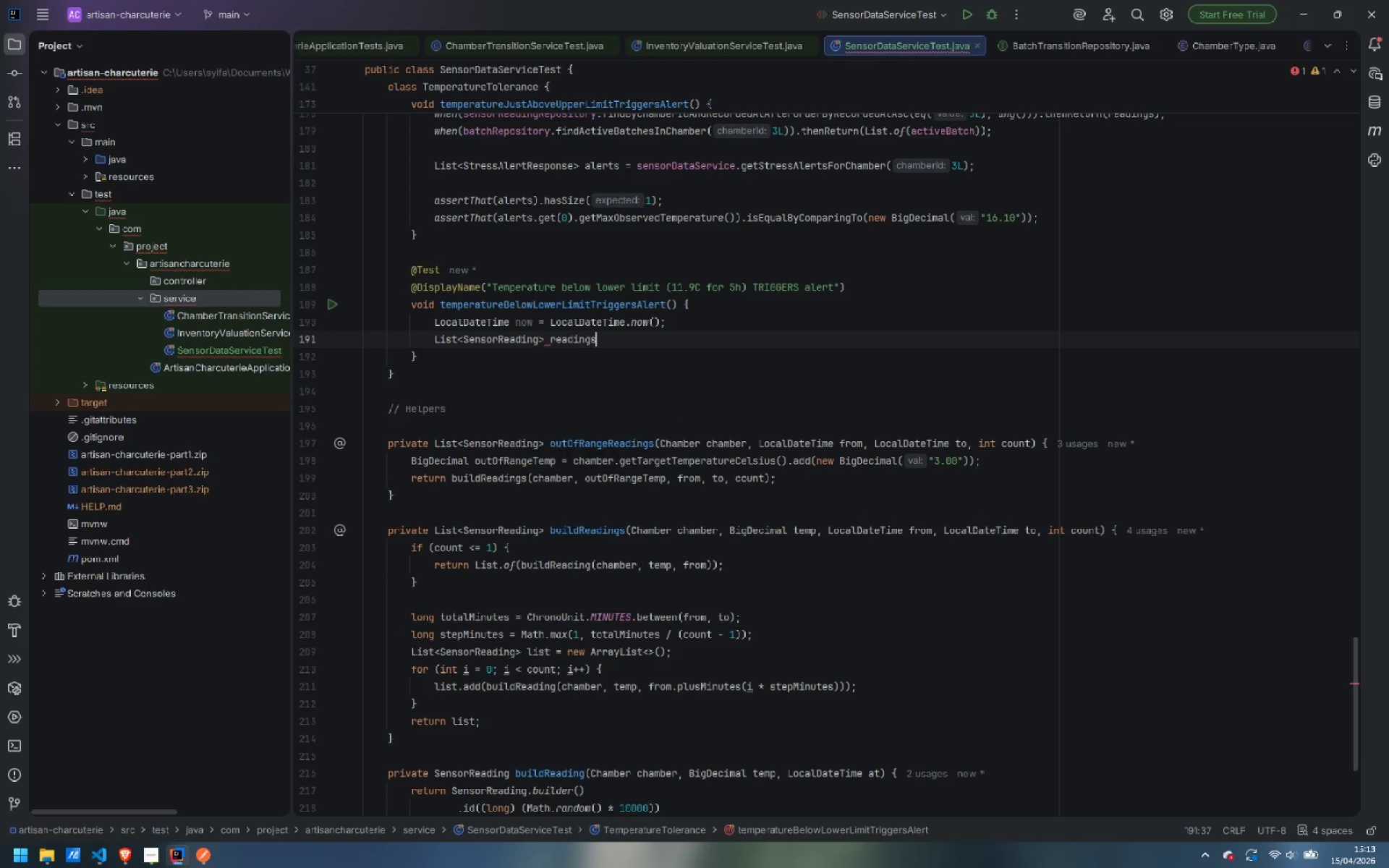 
key(Enter)
 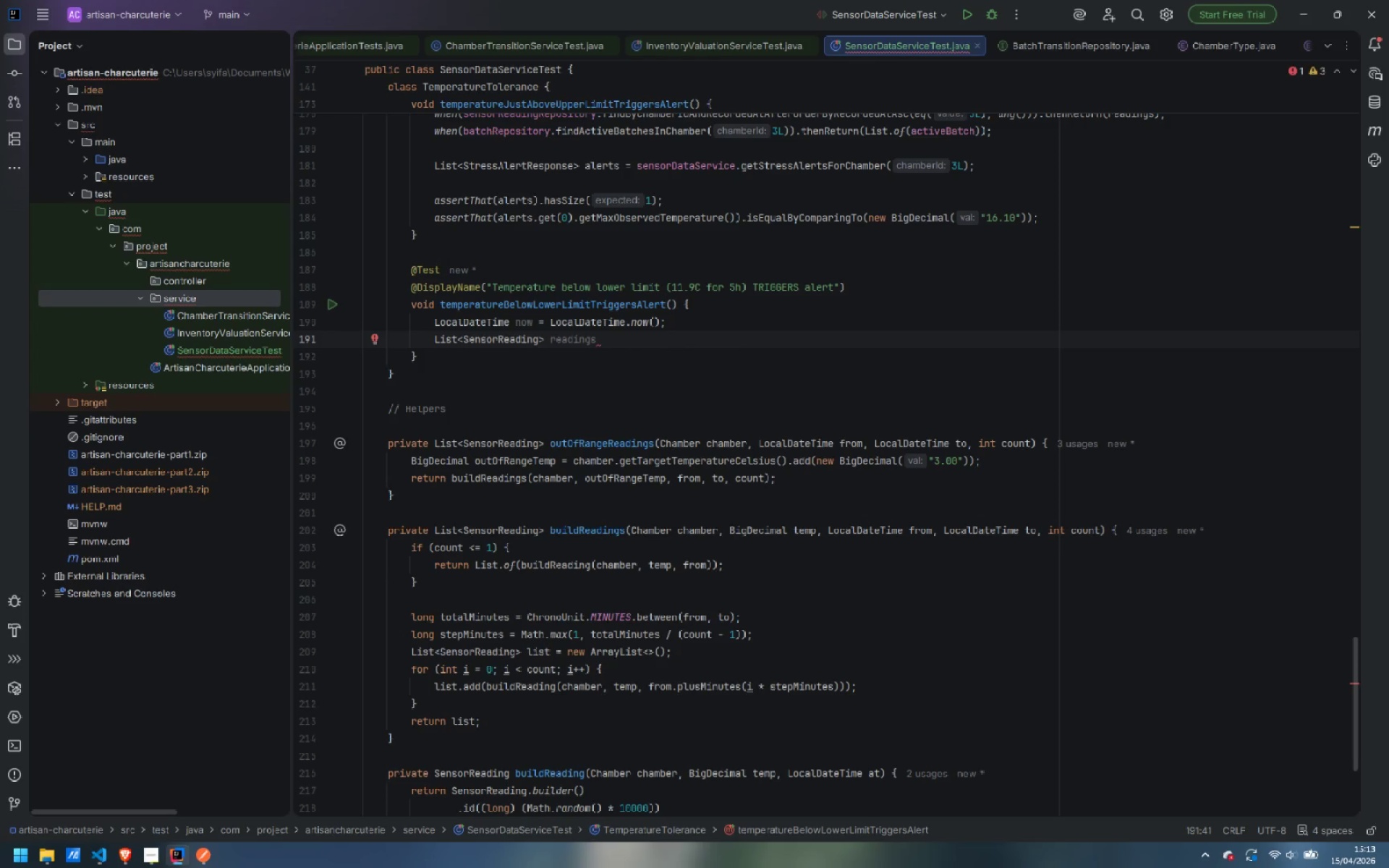 
type( = bui)
 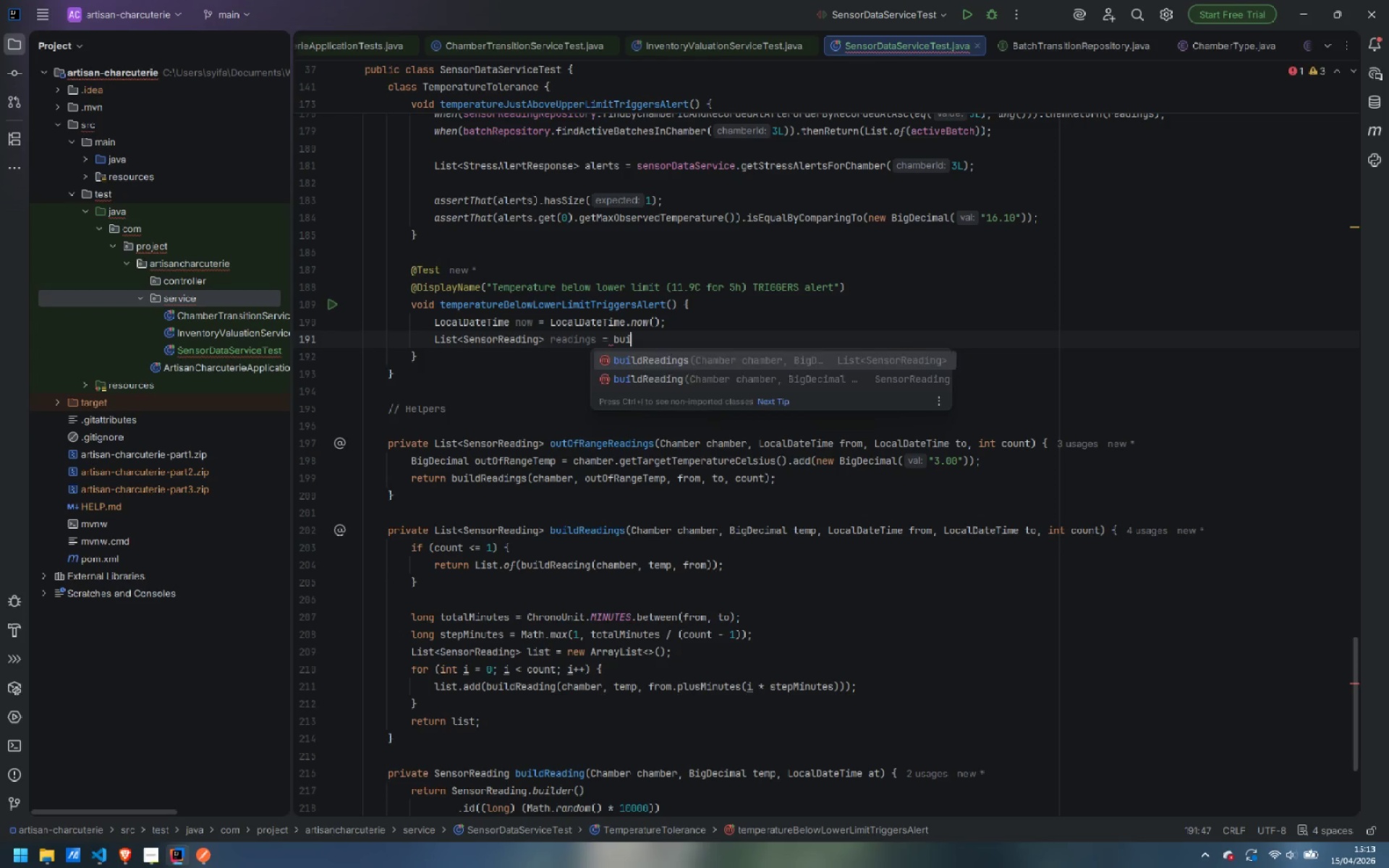 
key(Enter)
 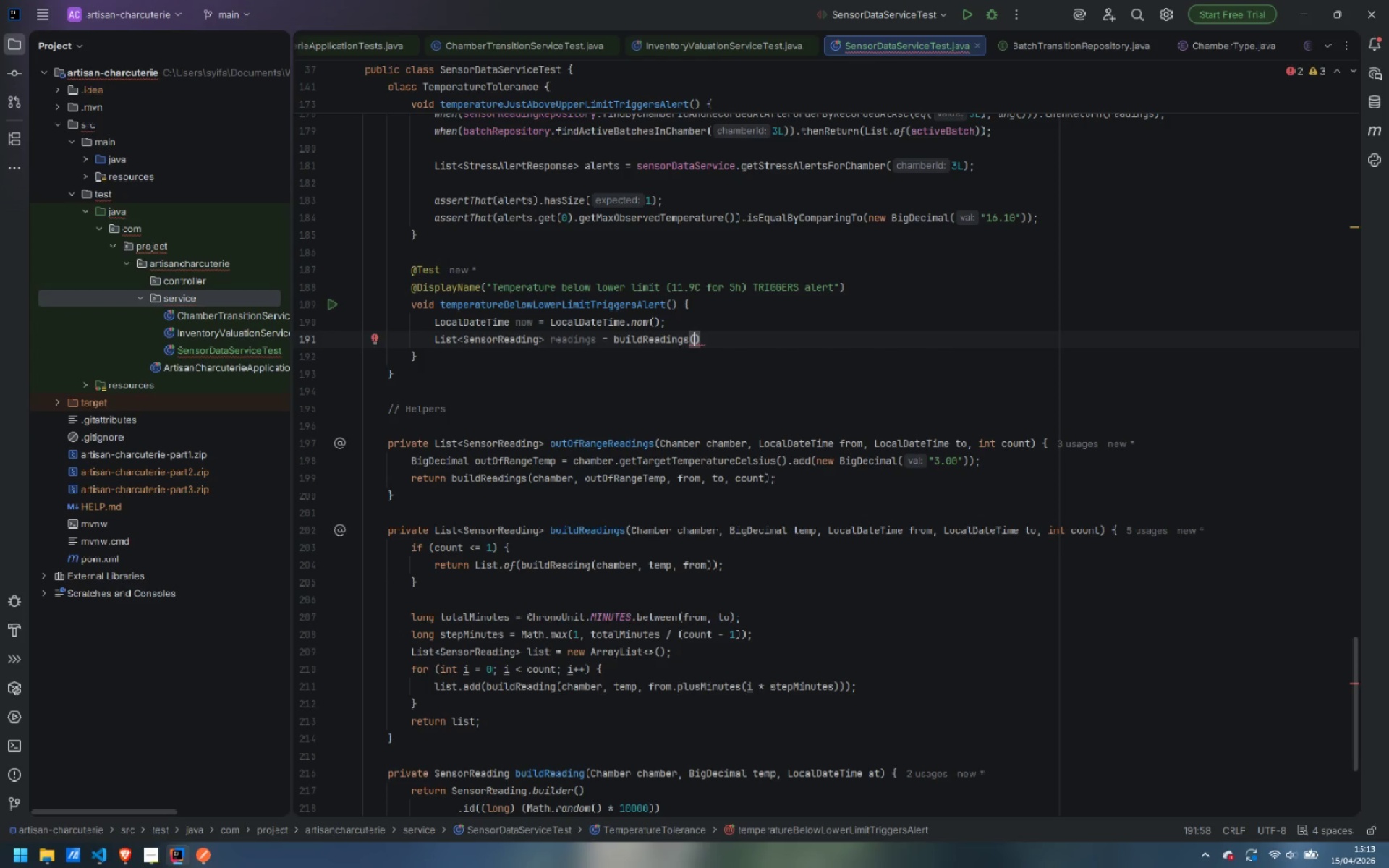 
type(aging)
 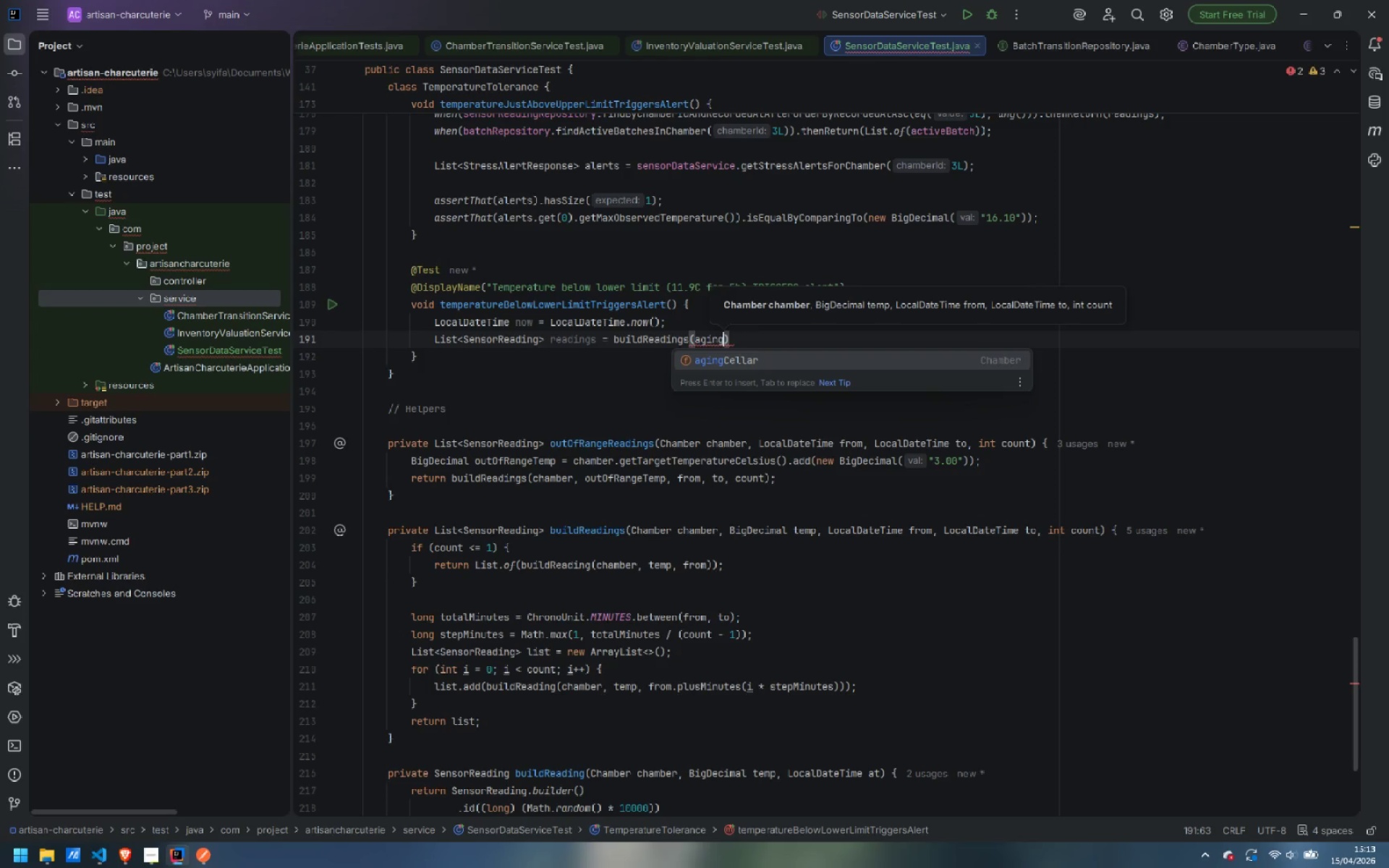 
key(Enter)
 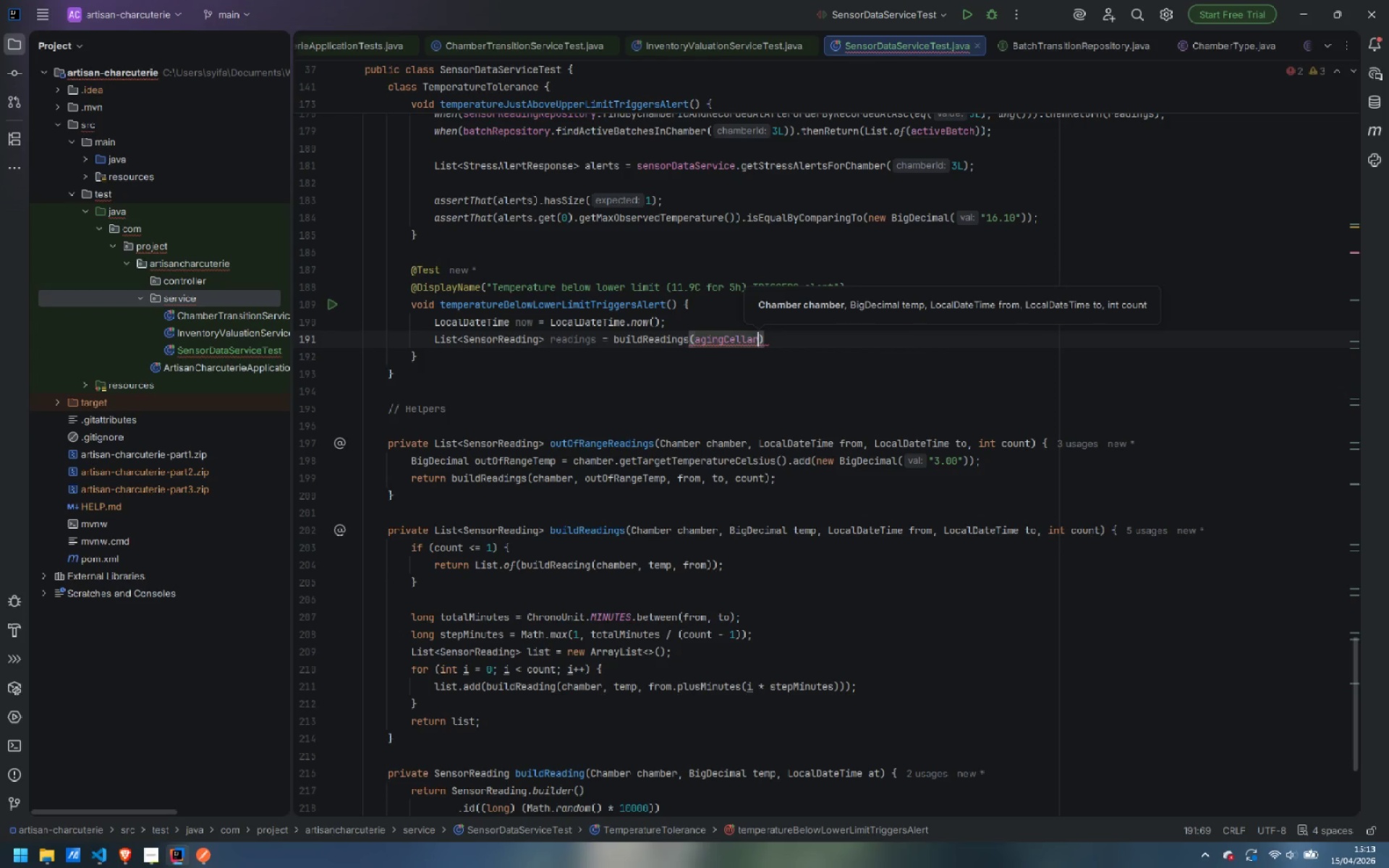 
type(, new BigDe)
 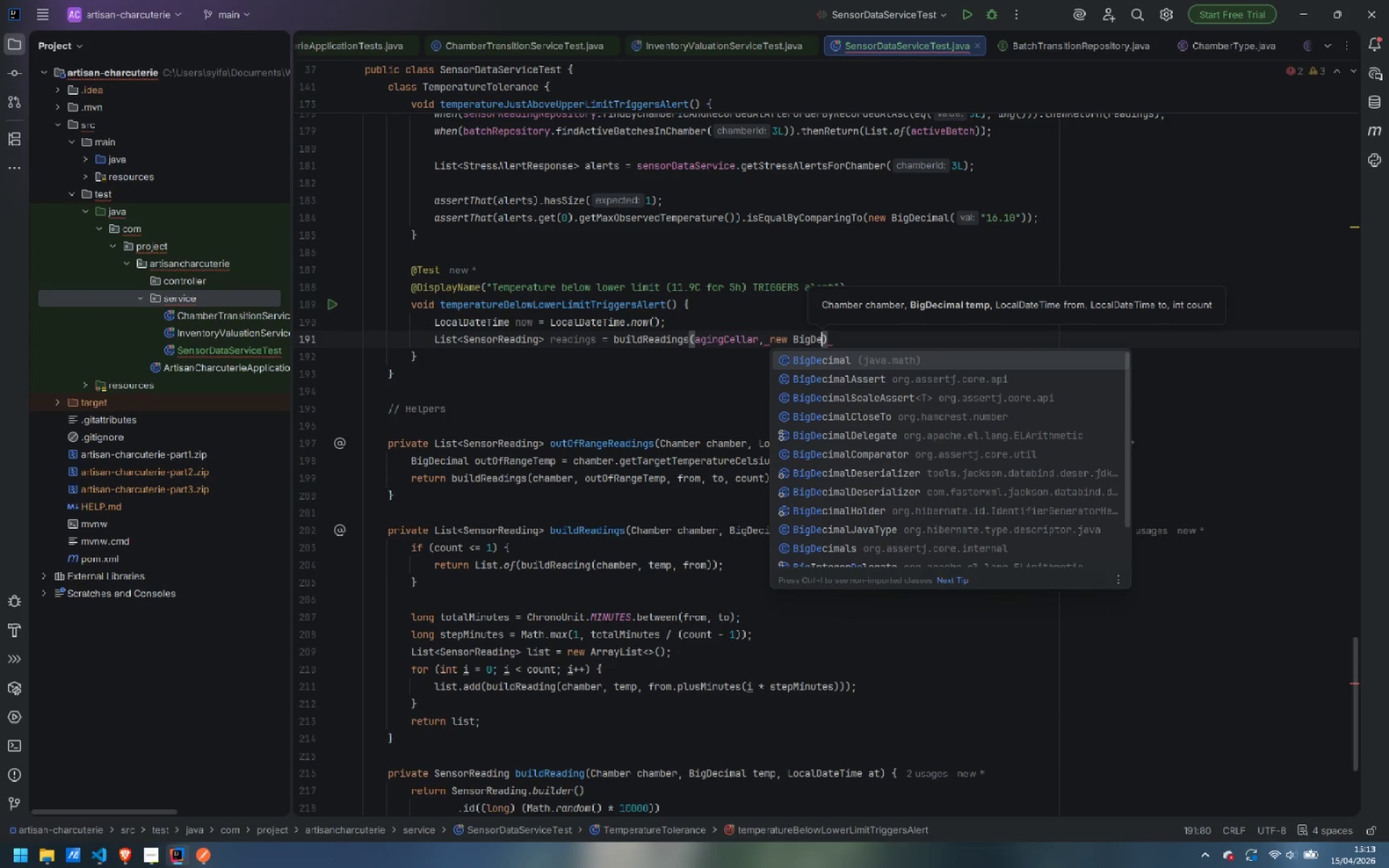 
key(Enter)
 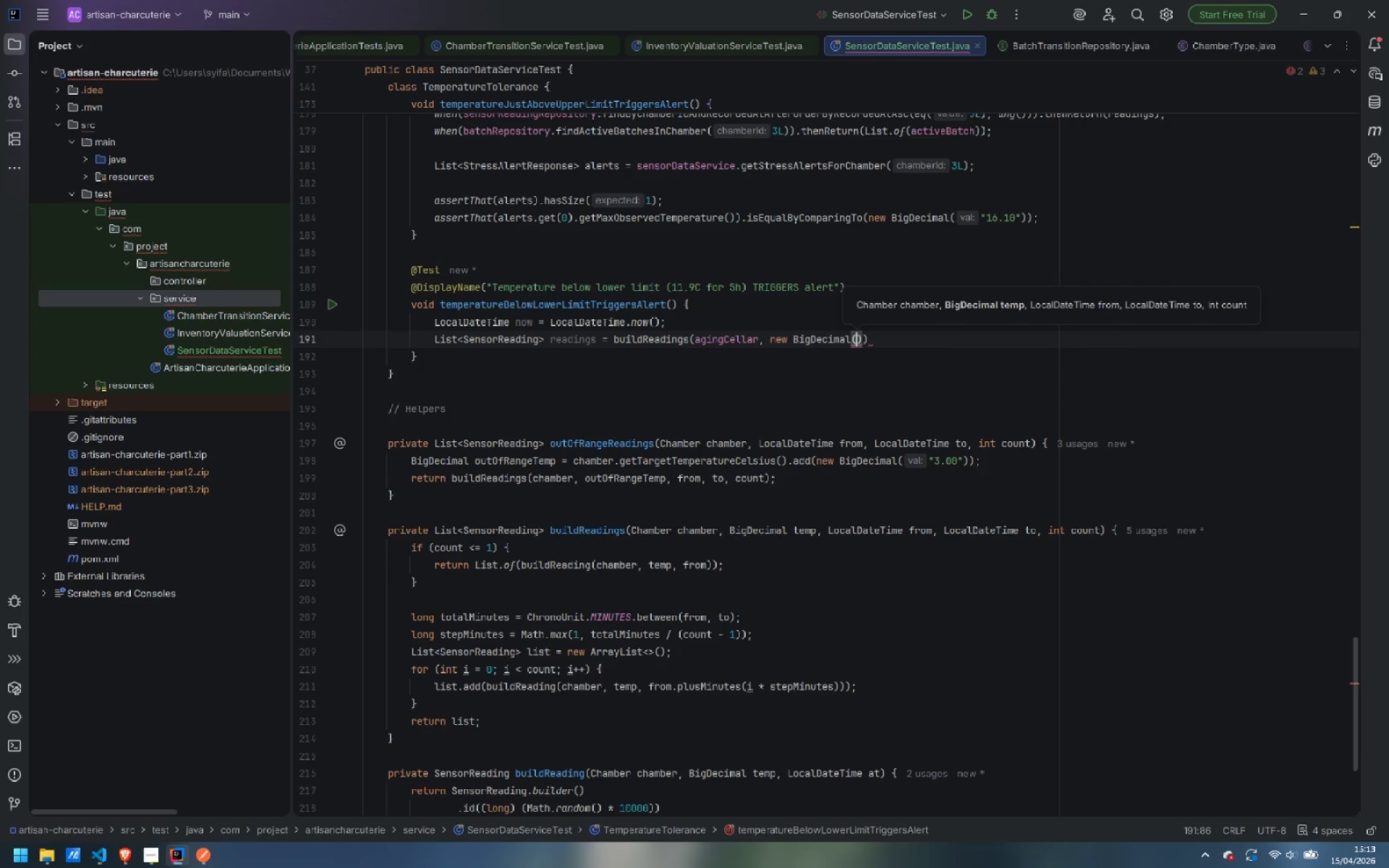 
type("11.90)
 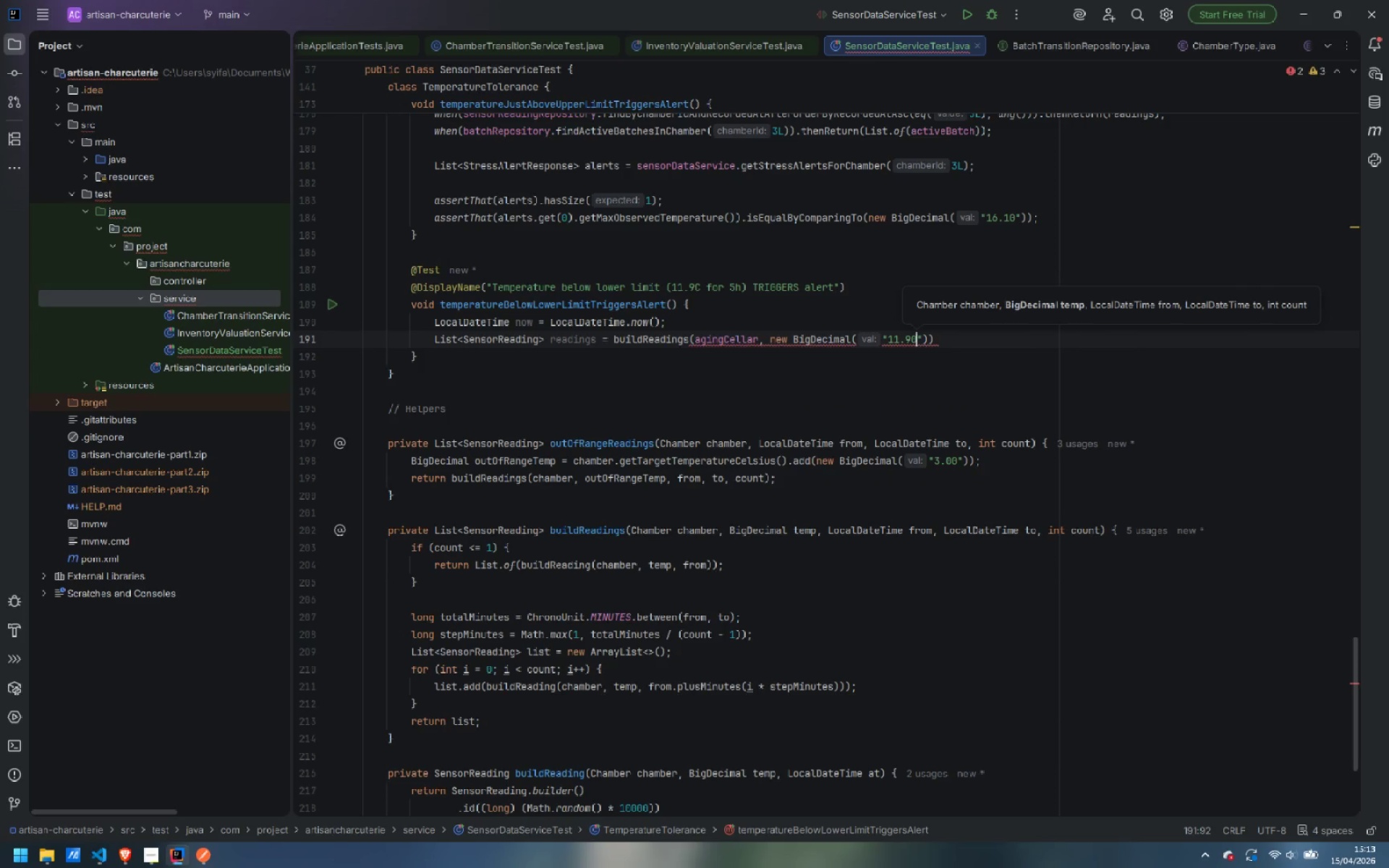 
key(ArrowRight)
 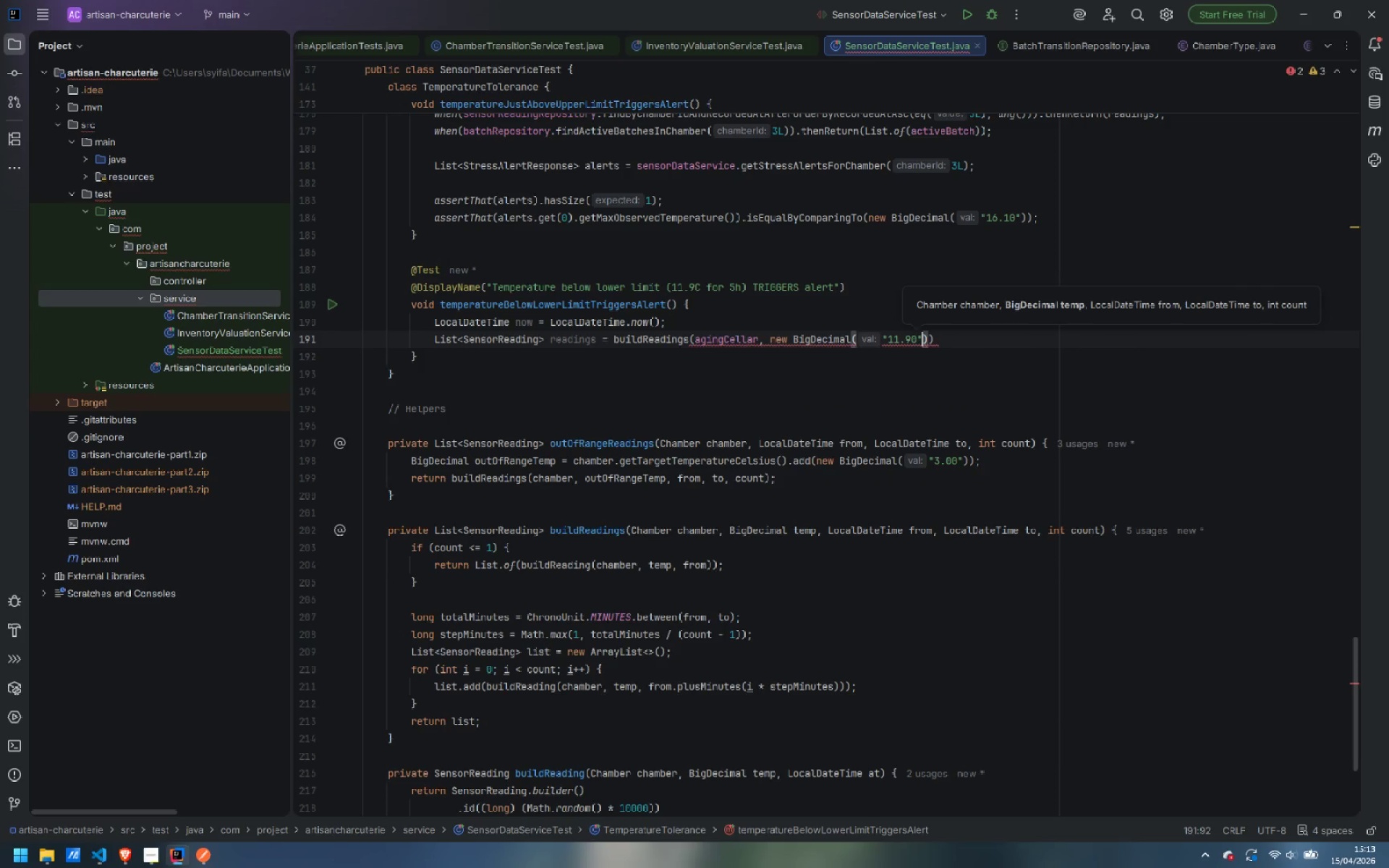 
key(ArrowRight)
 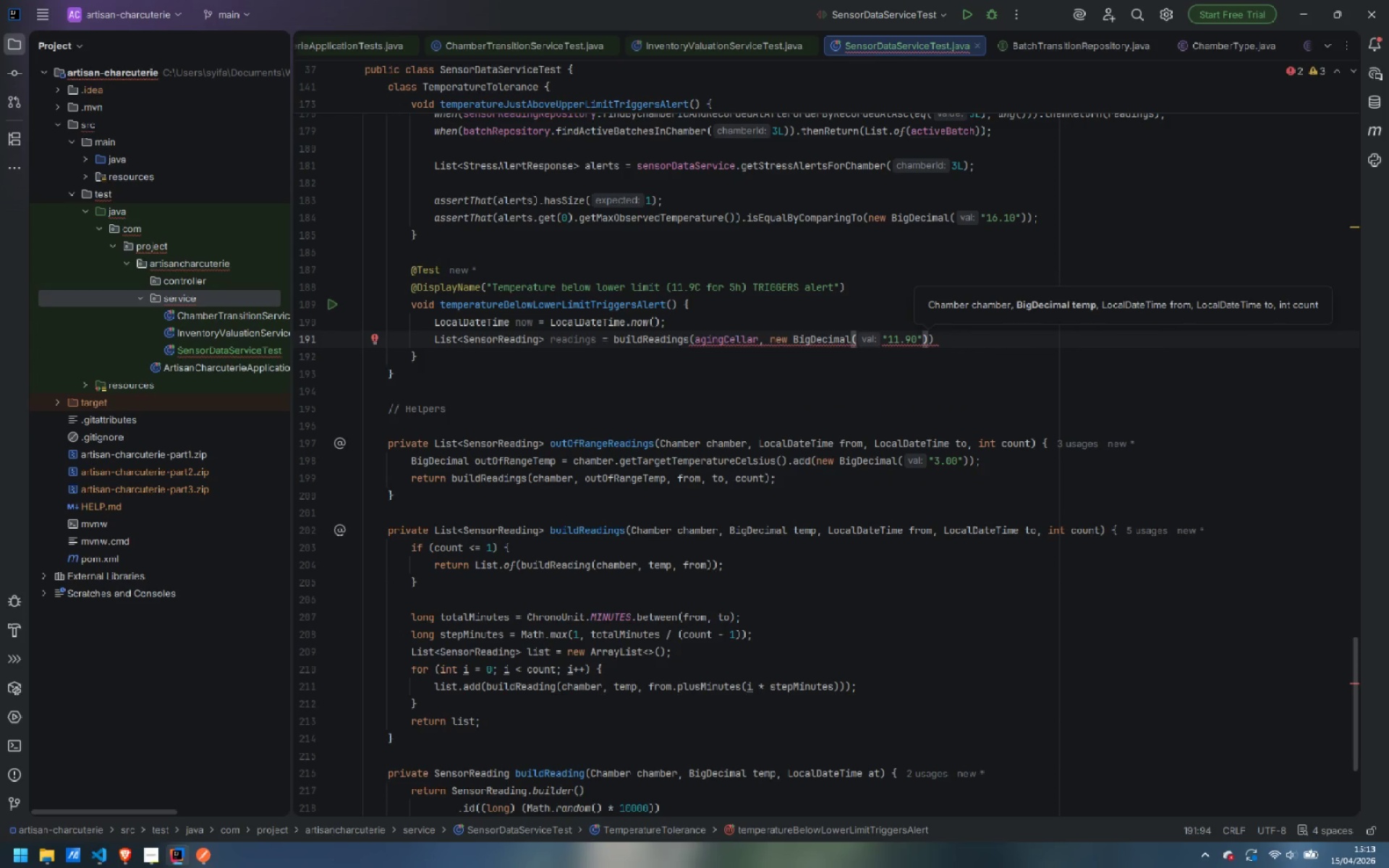 
type(, now.mo)
key(Backspace)
 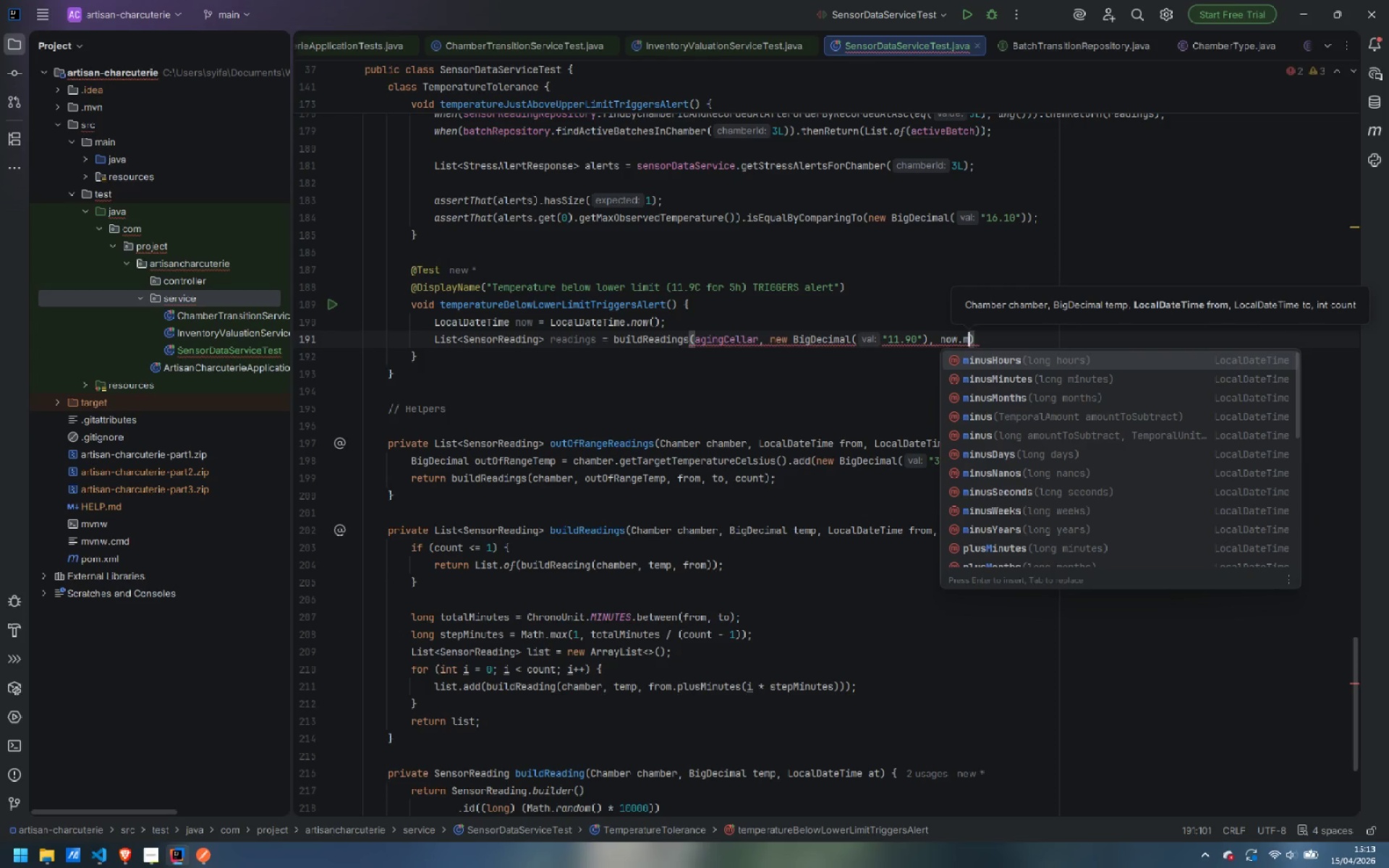 
key(Enter)
 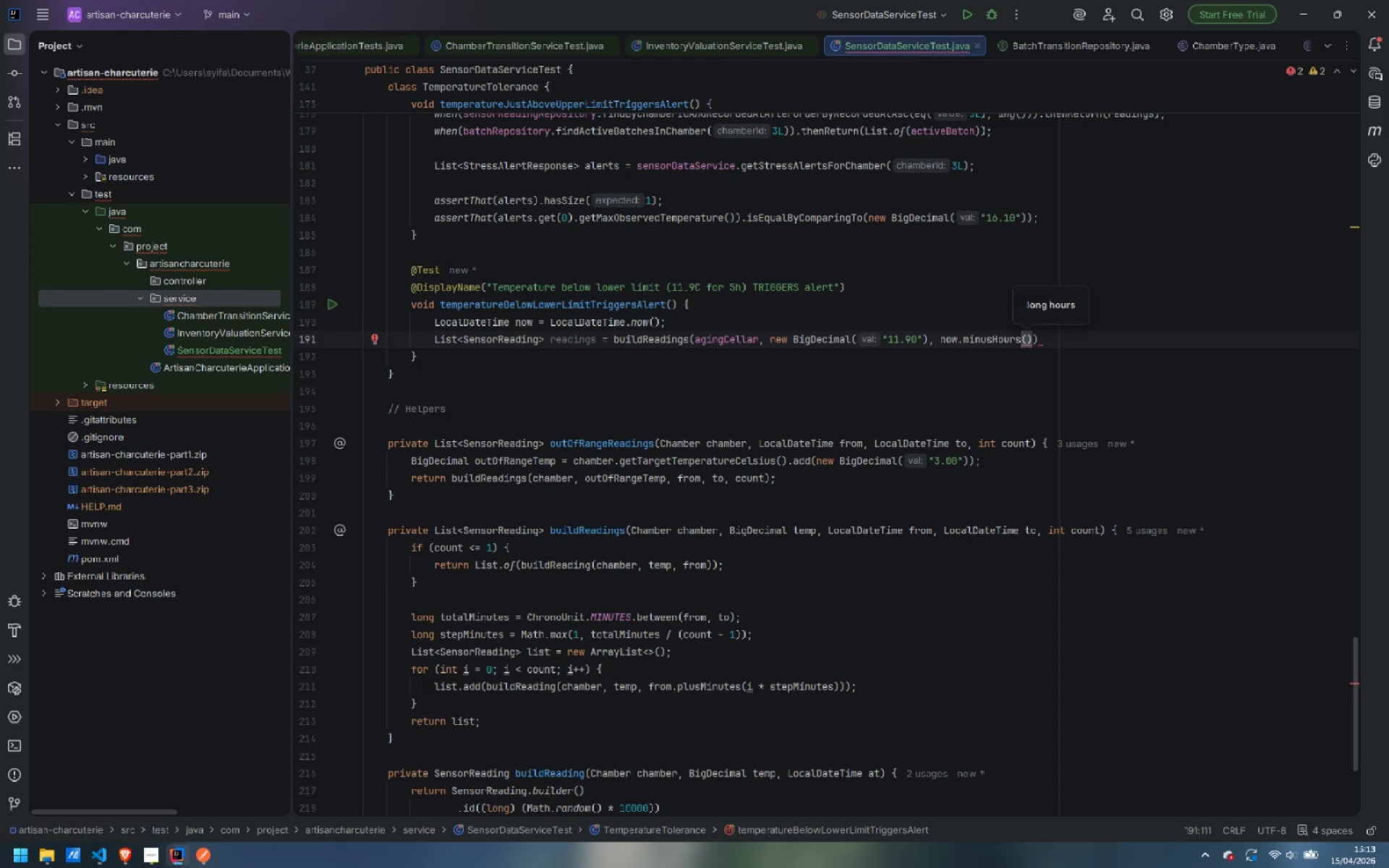 
key(5)
 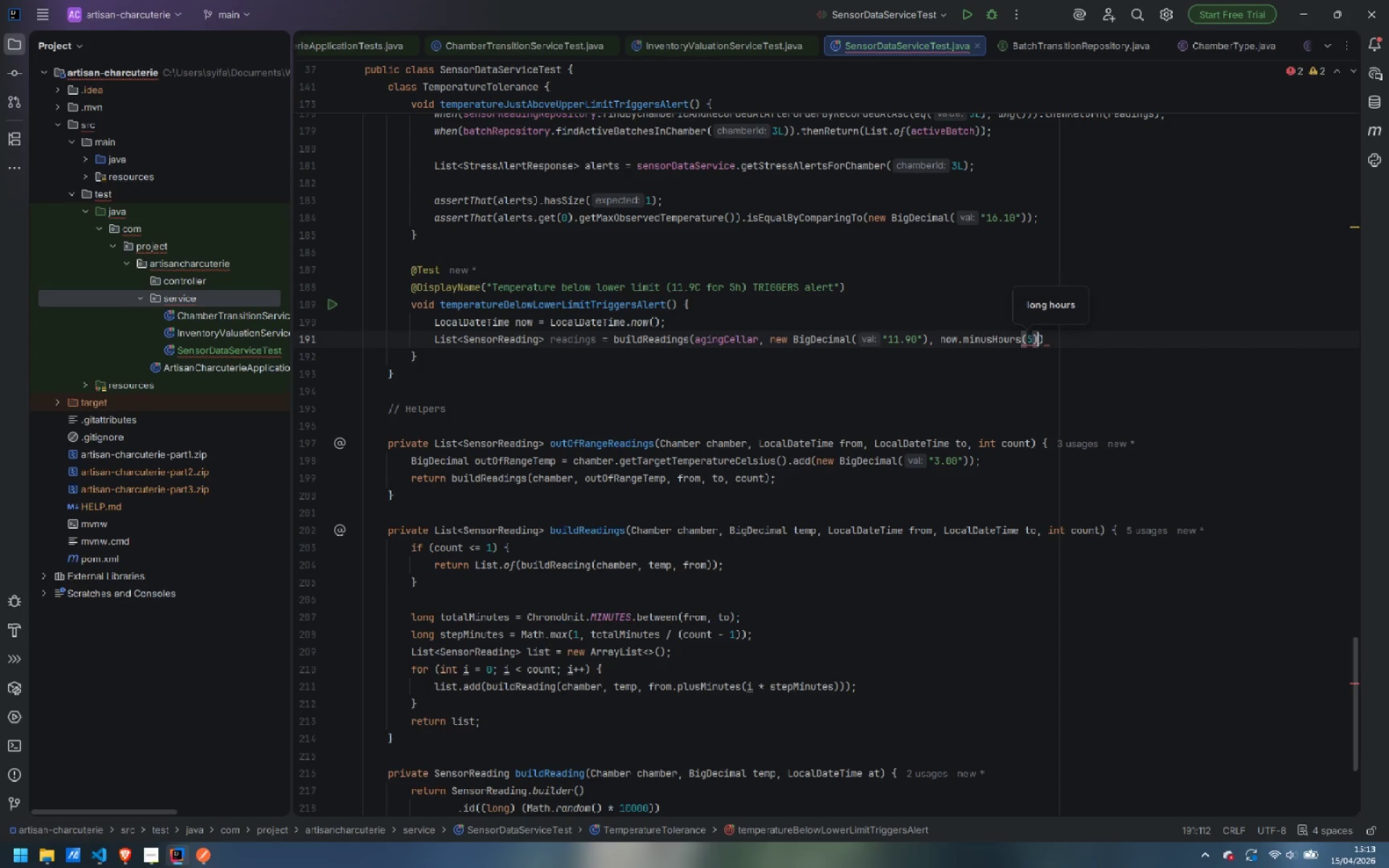 
key(ArrowRight)
 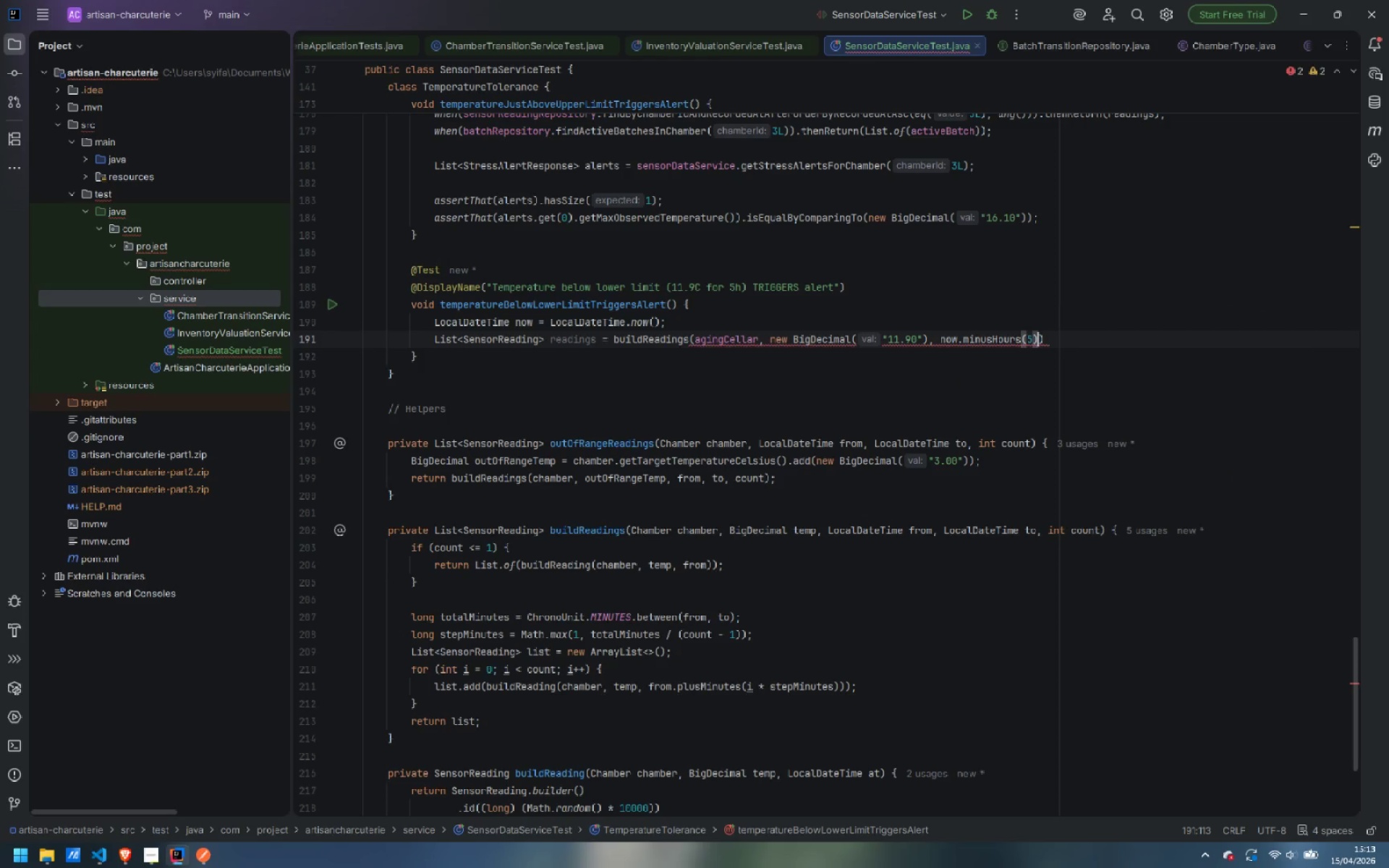 
type(, now, 10)
 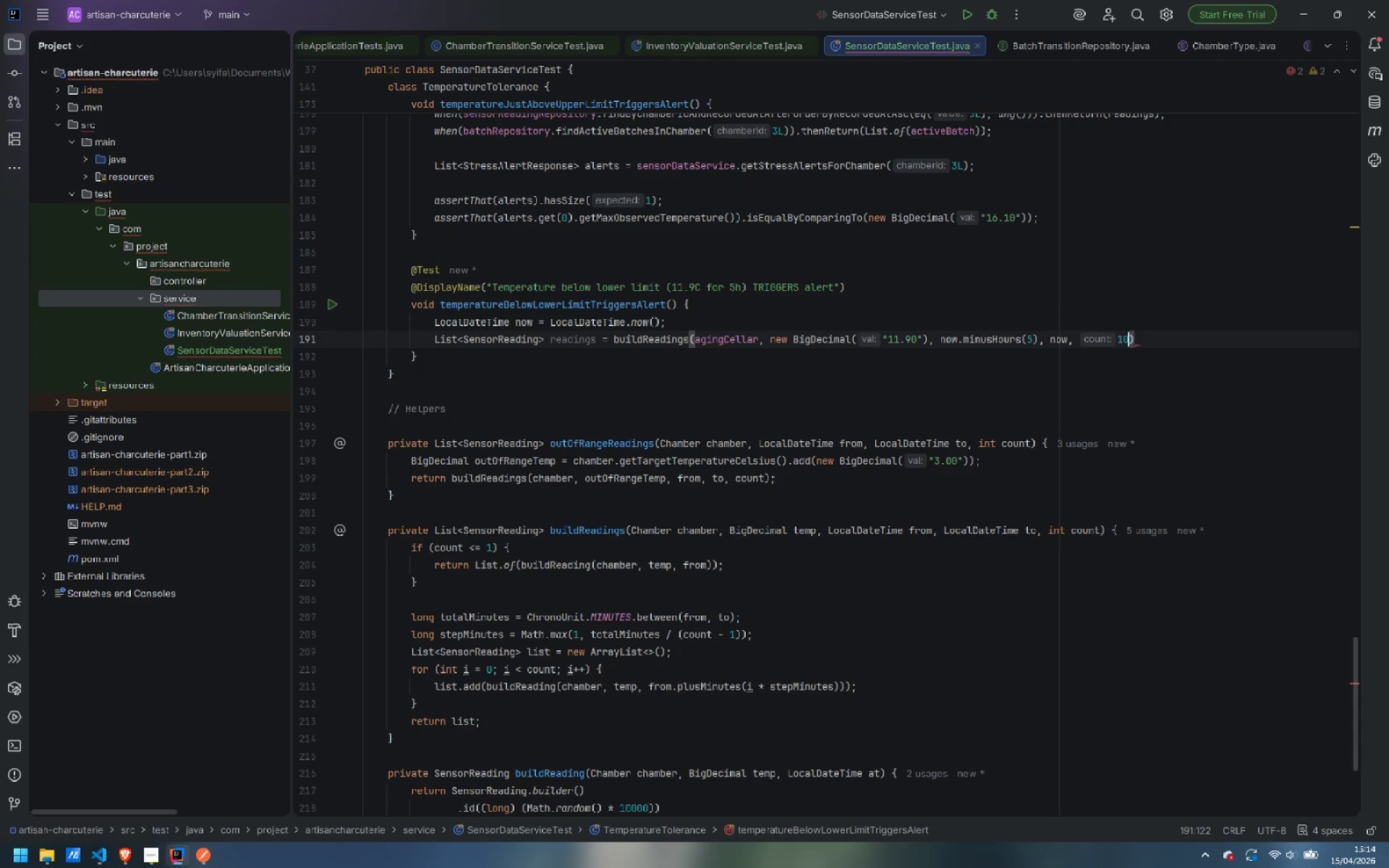 
key(ArrowRight)
 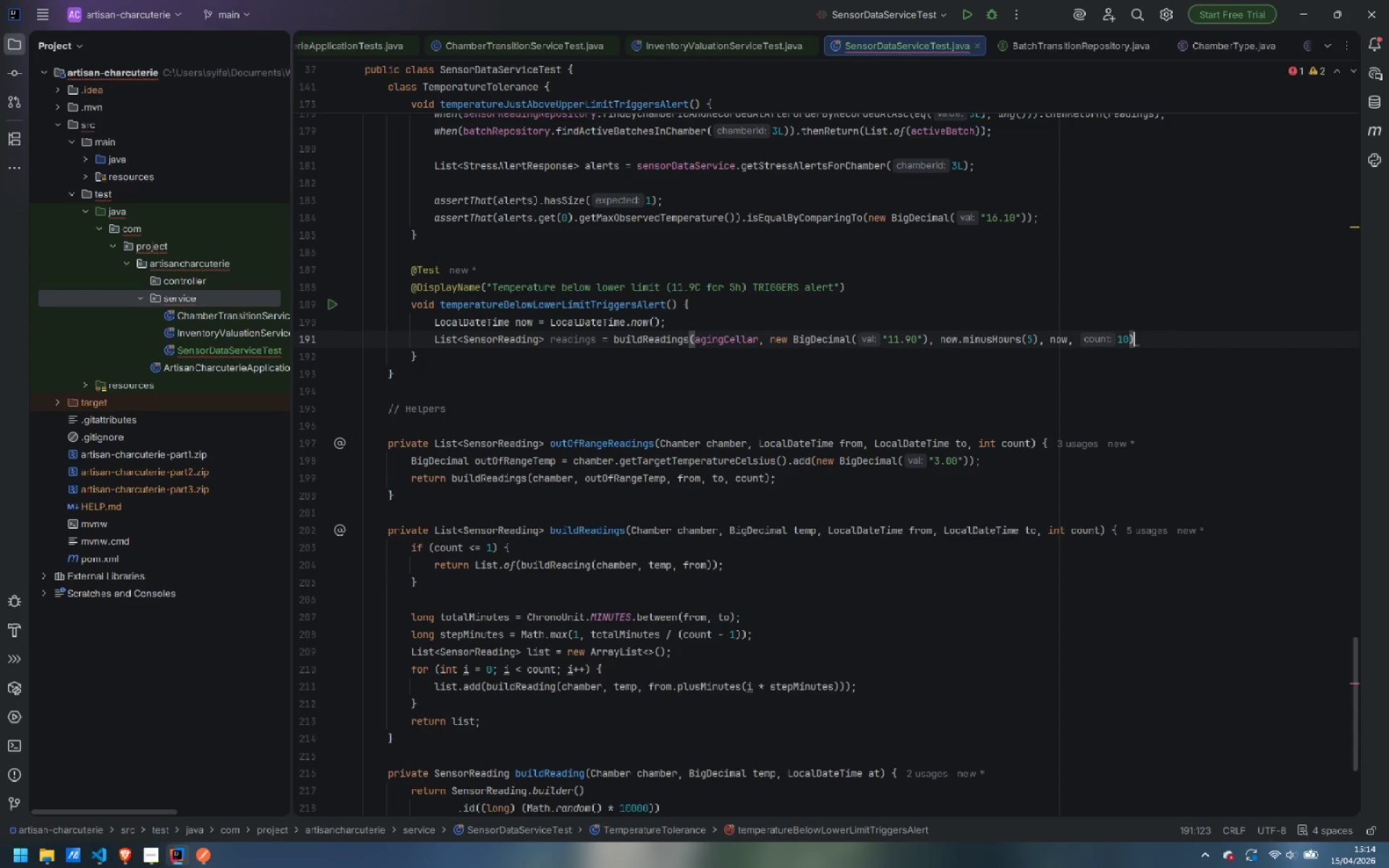 
key(Semicolon)
 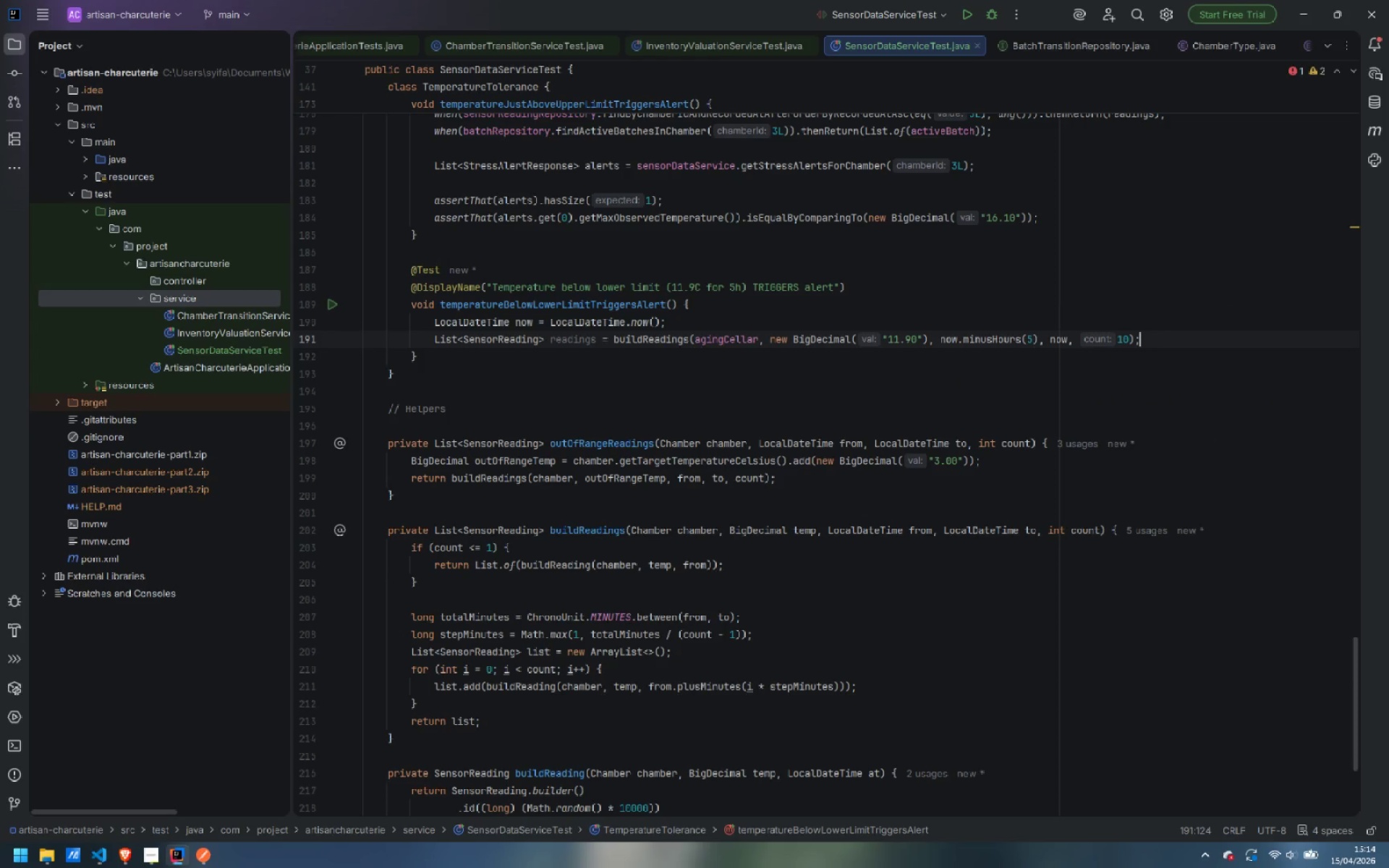 
key(Enter)
 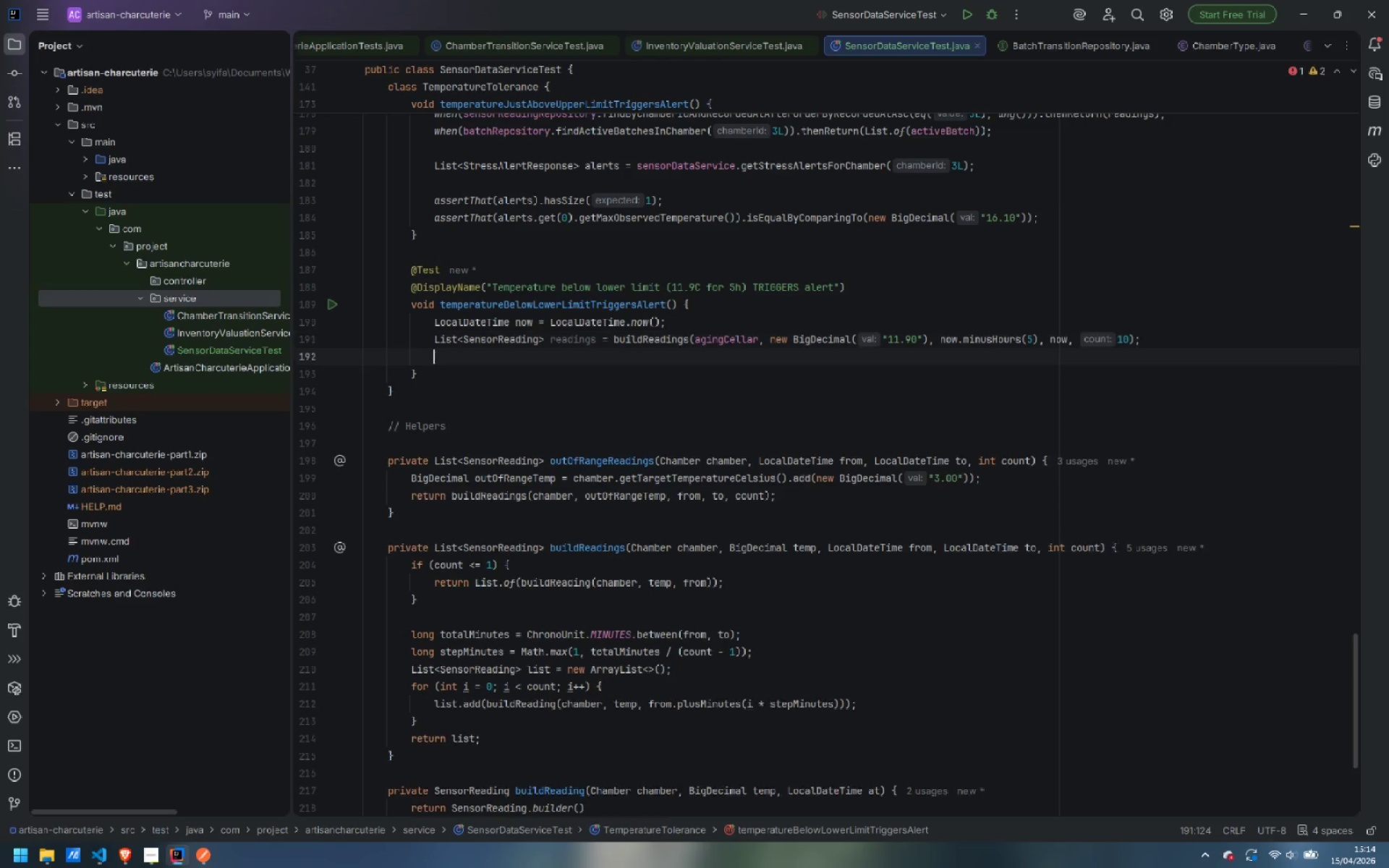 
key(Enter)
 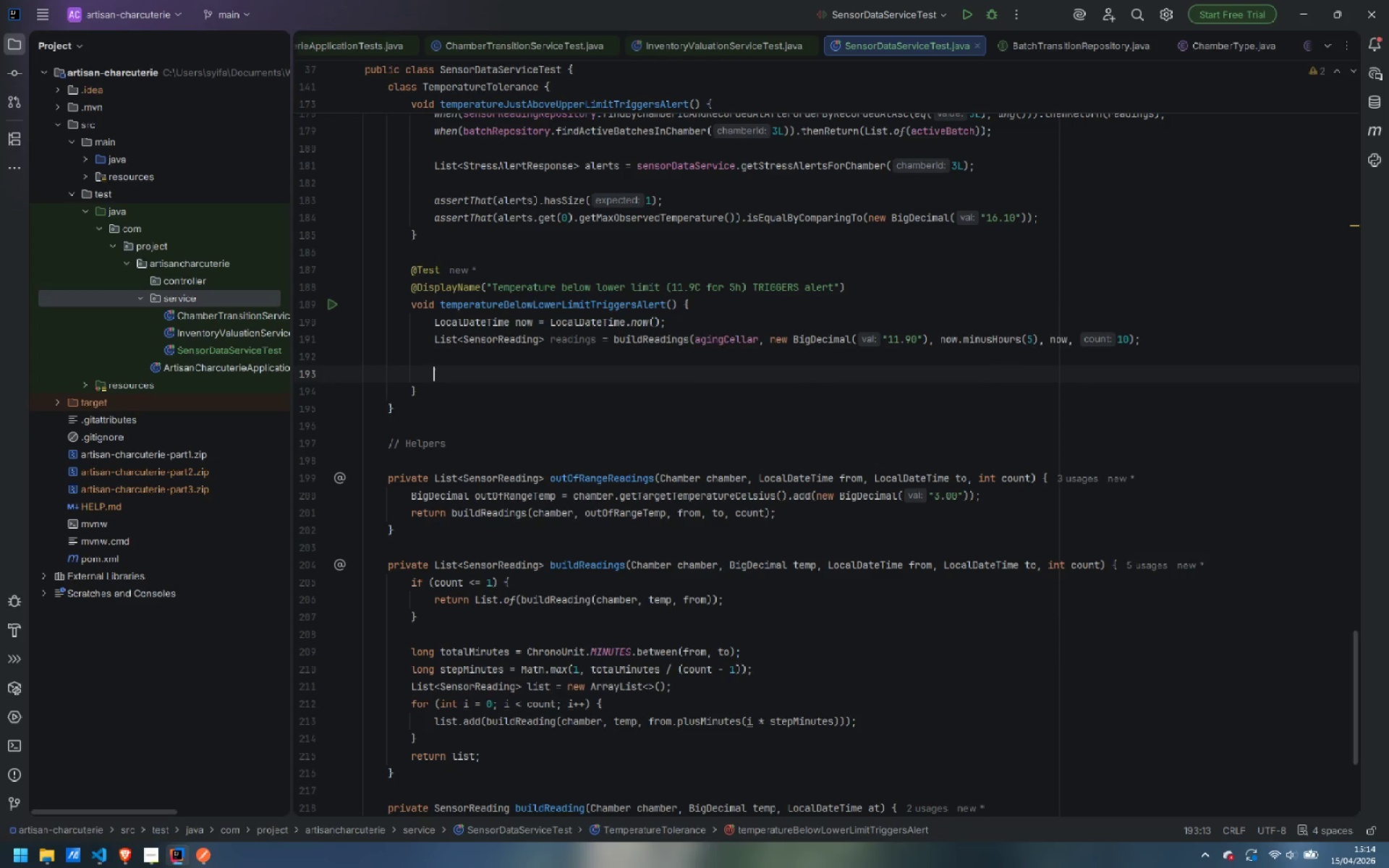 
type(c)
key(Backspace)
type(when)
 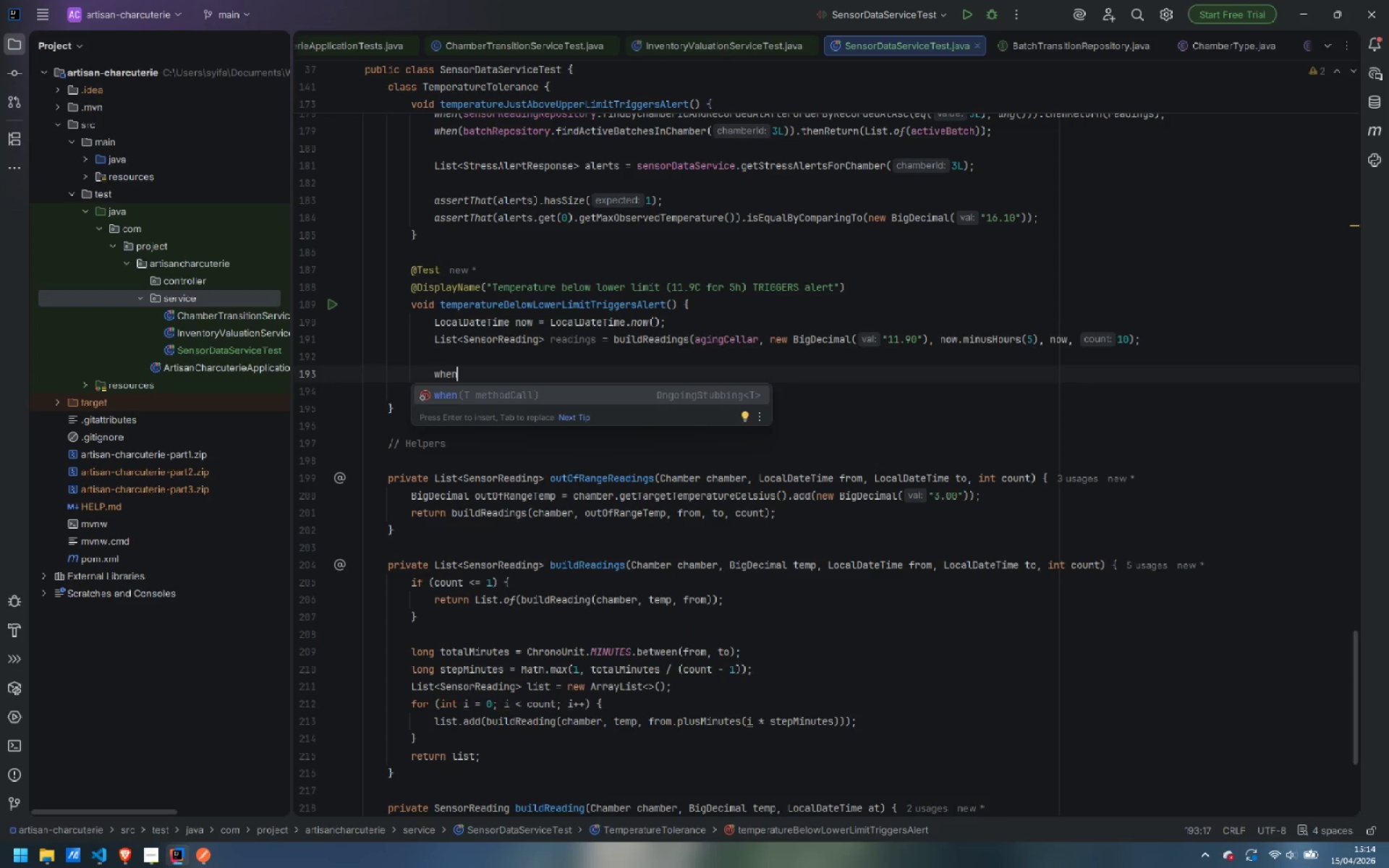 
key(Enter)
 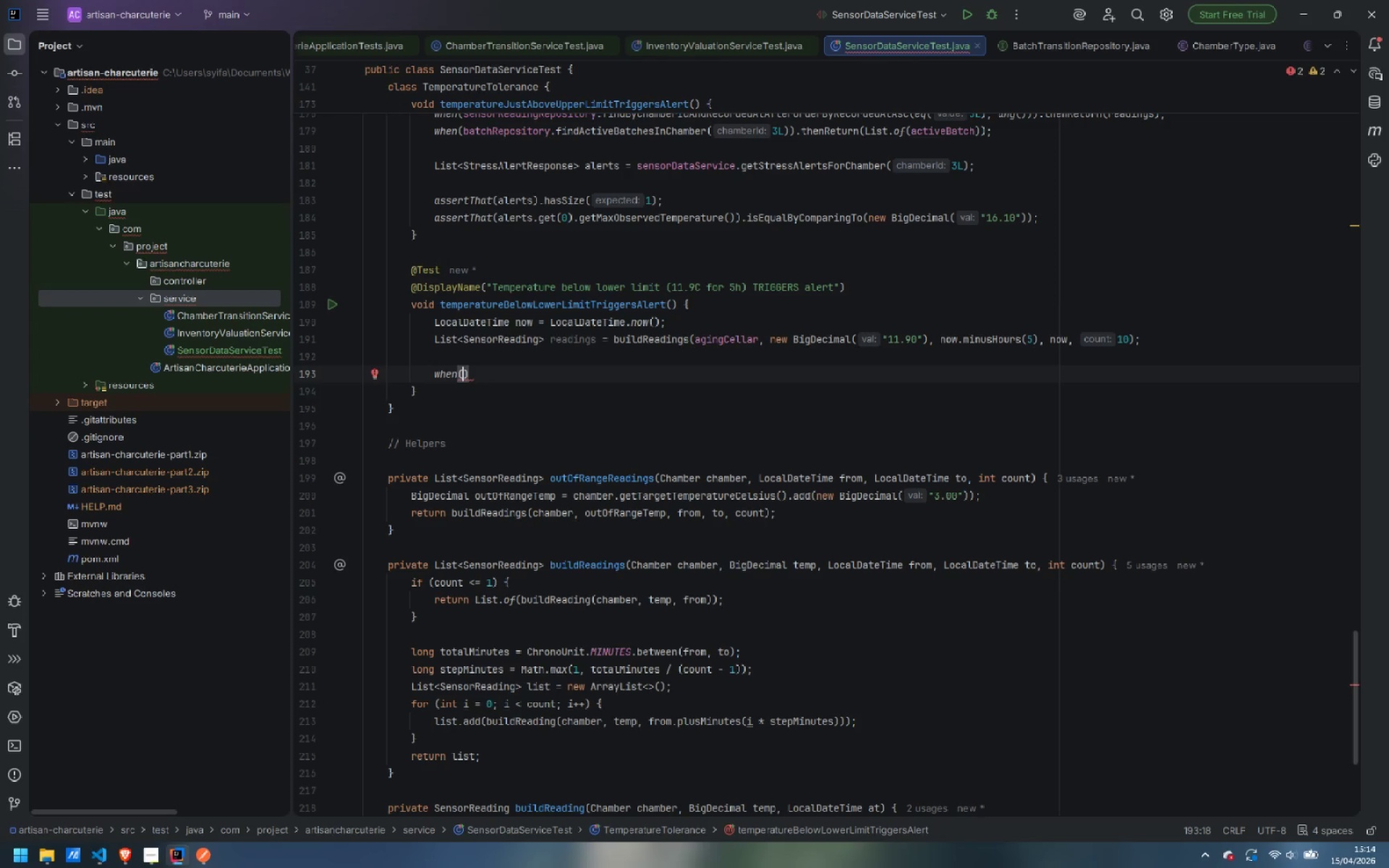 
type(cham)
 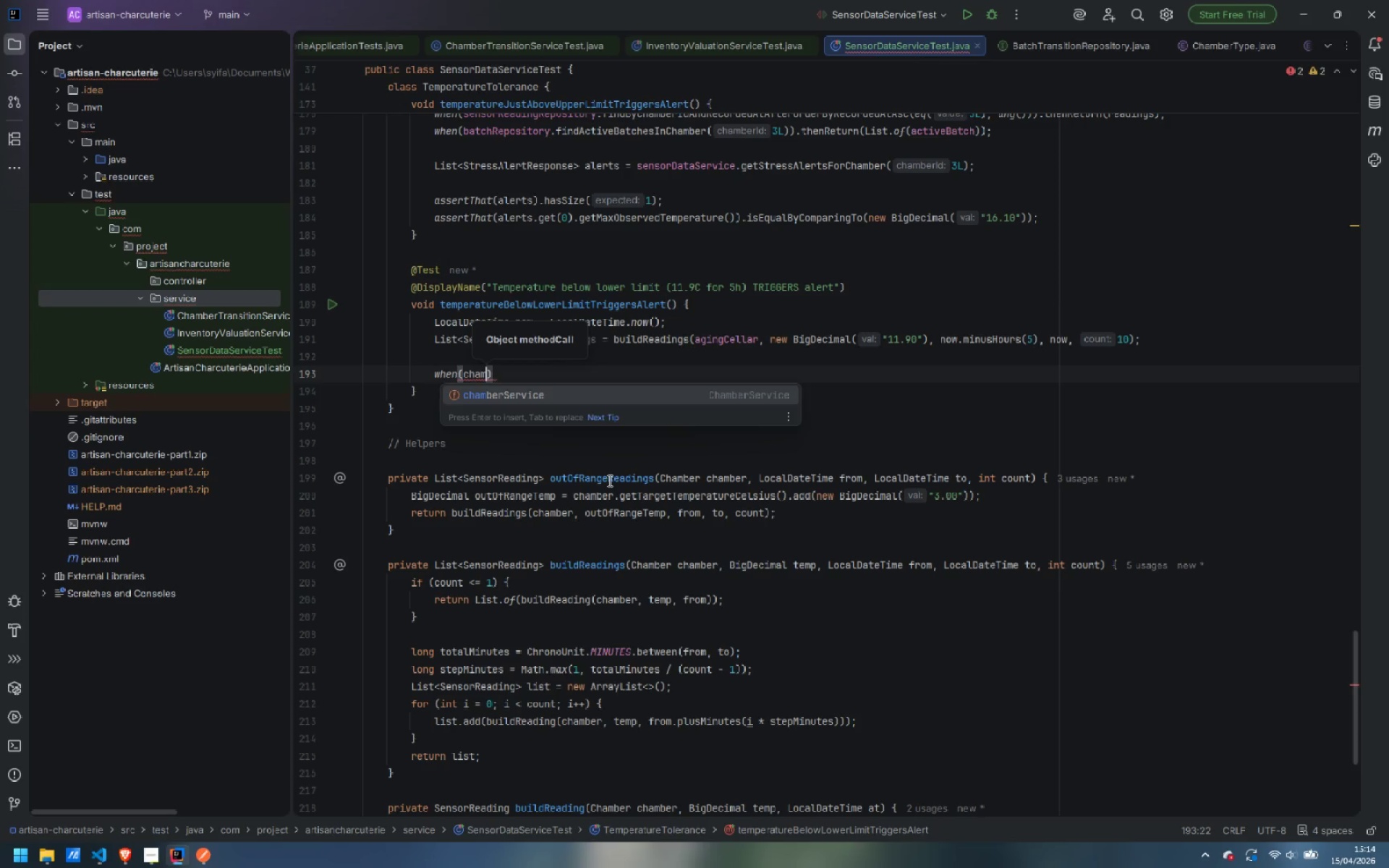 
key(Enter)
 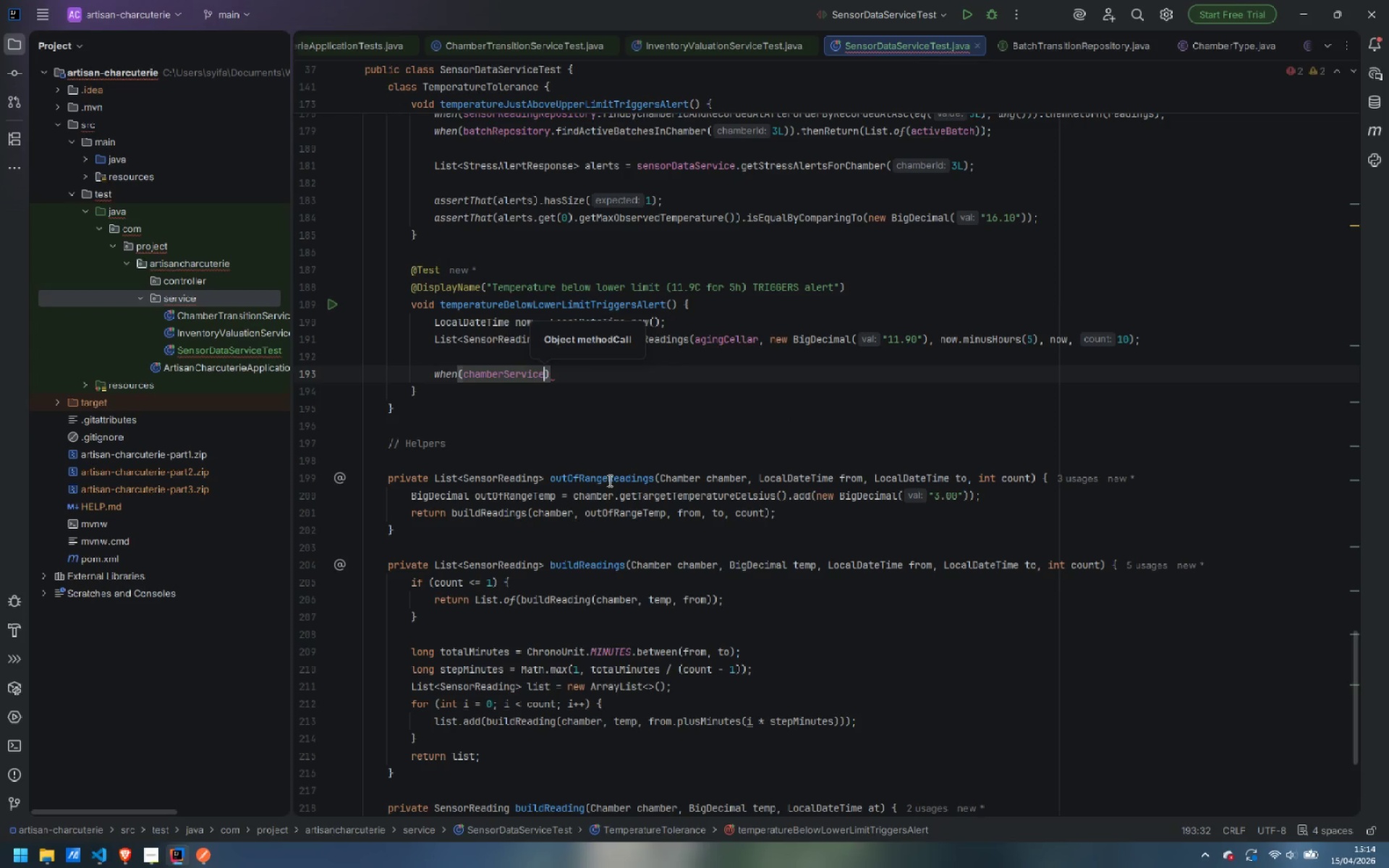 
type(.getCha)
 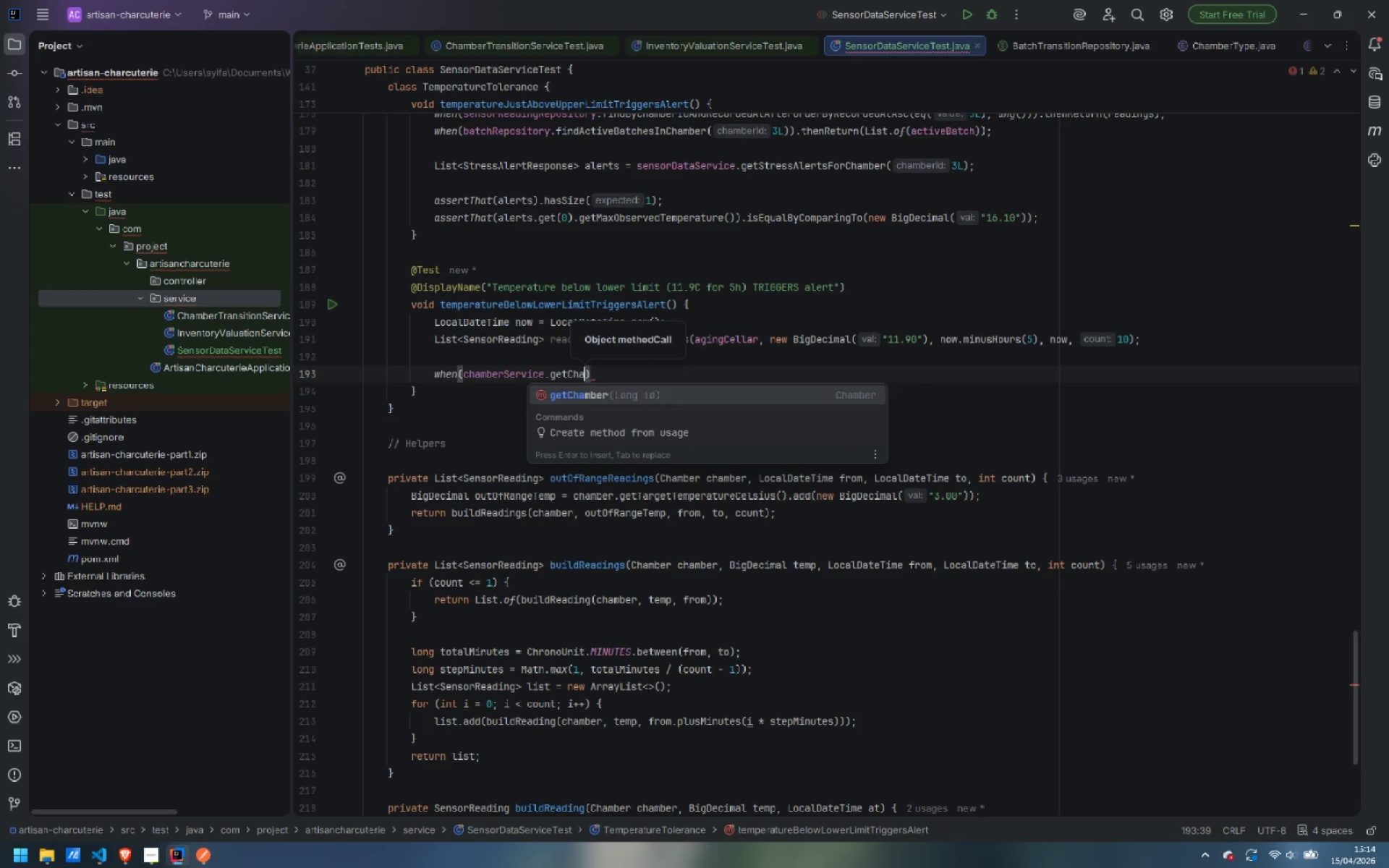 
key(Enter)
 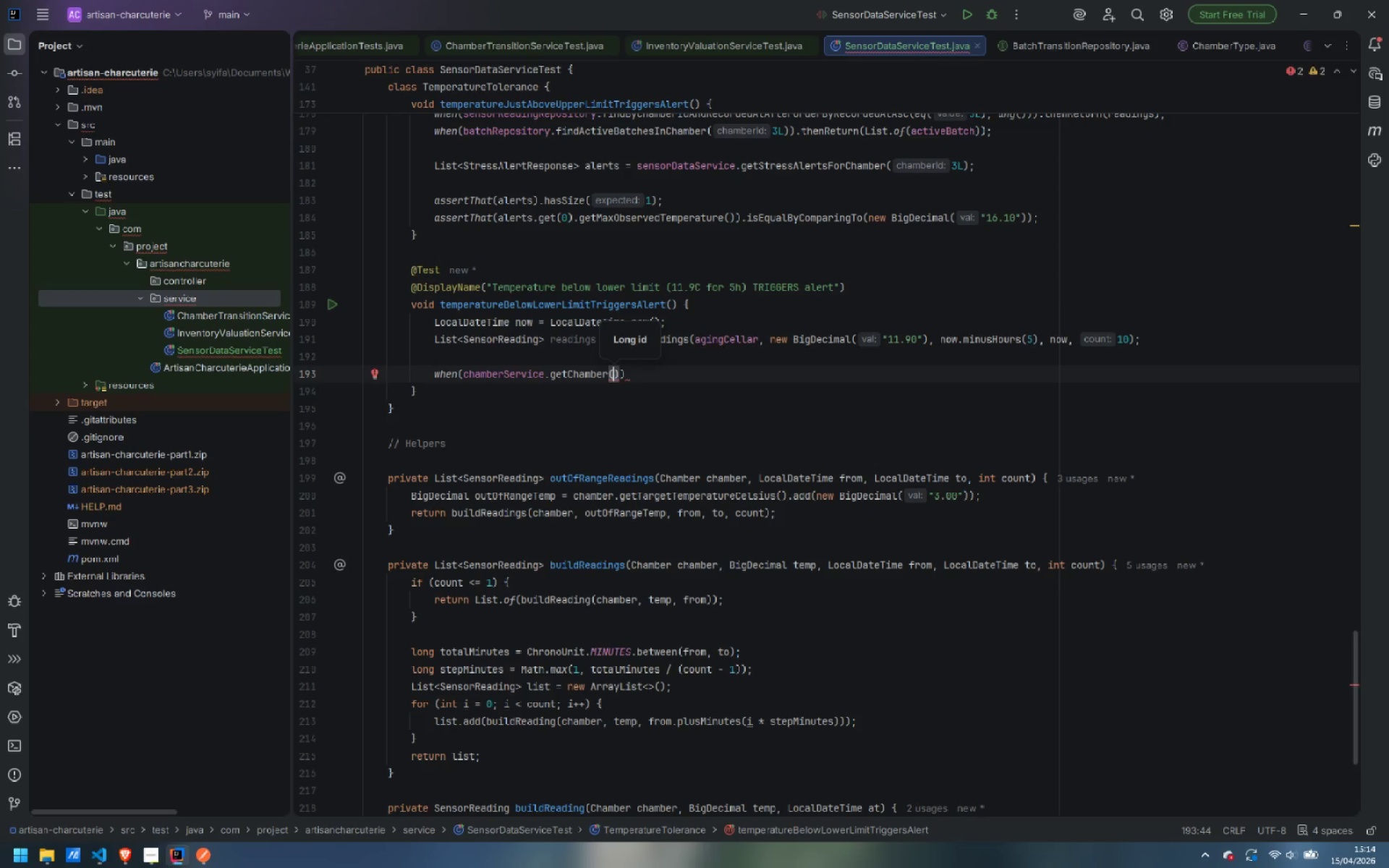 
type(3L)
 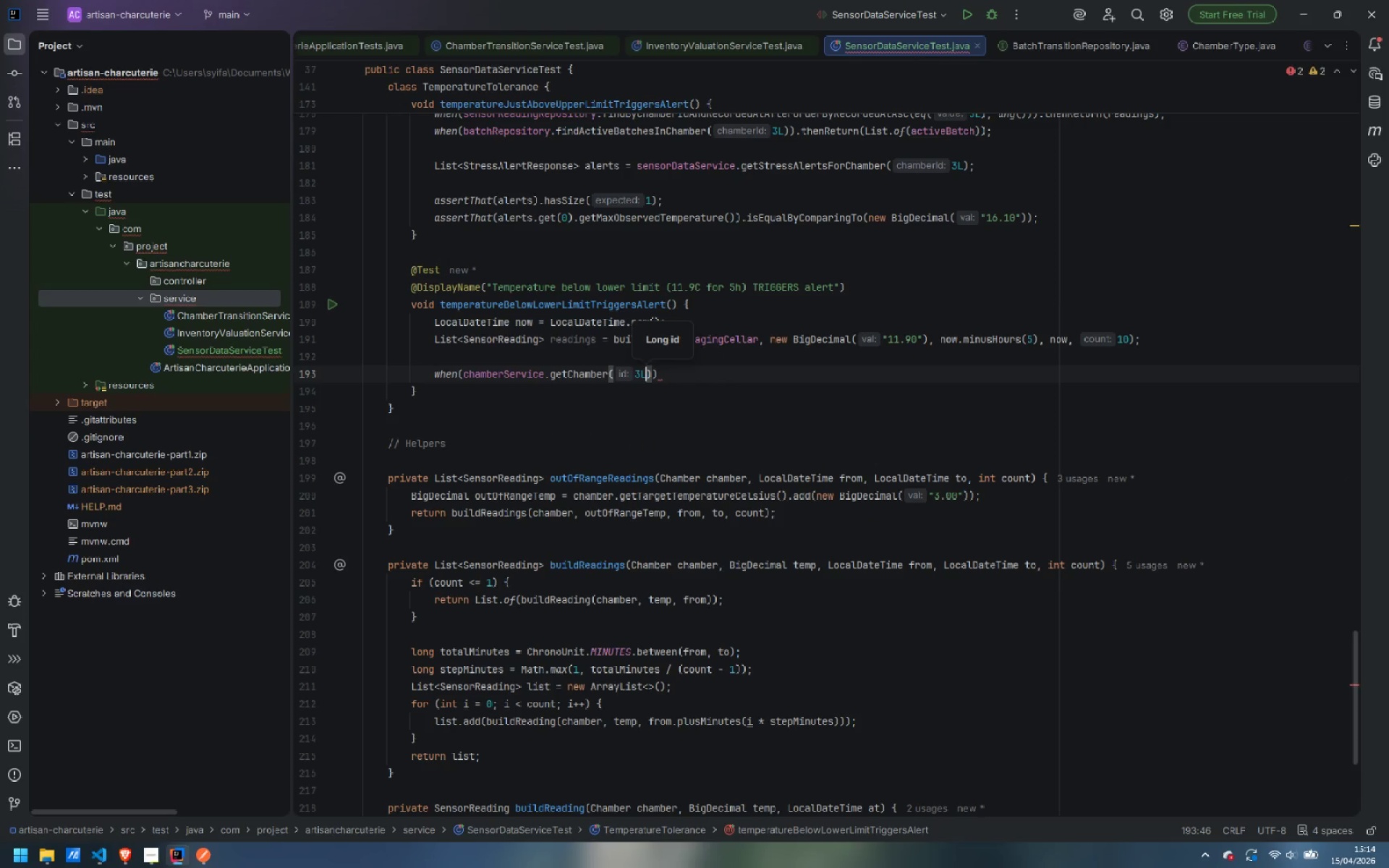 
key(ArrowRight)
 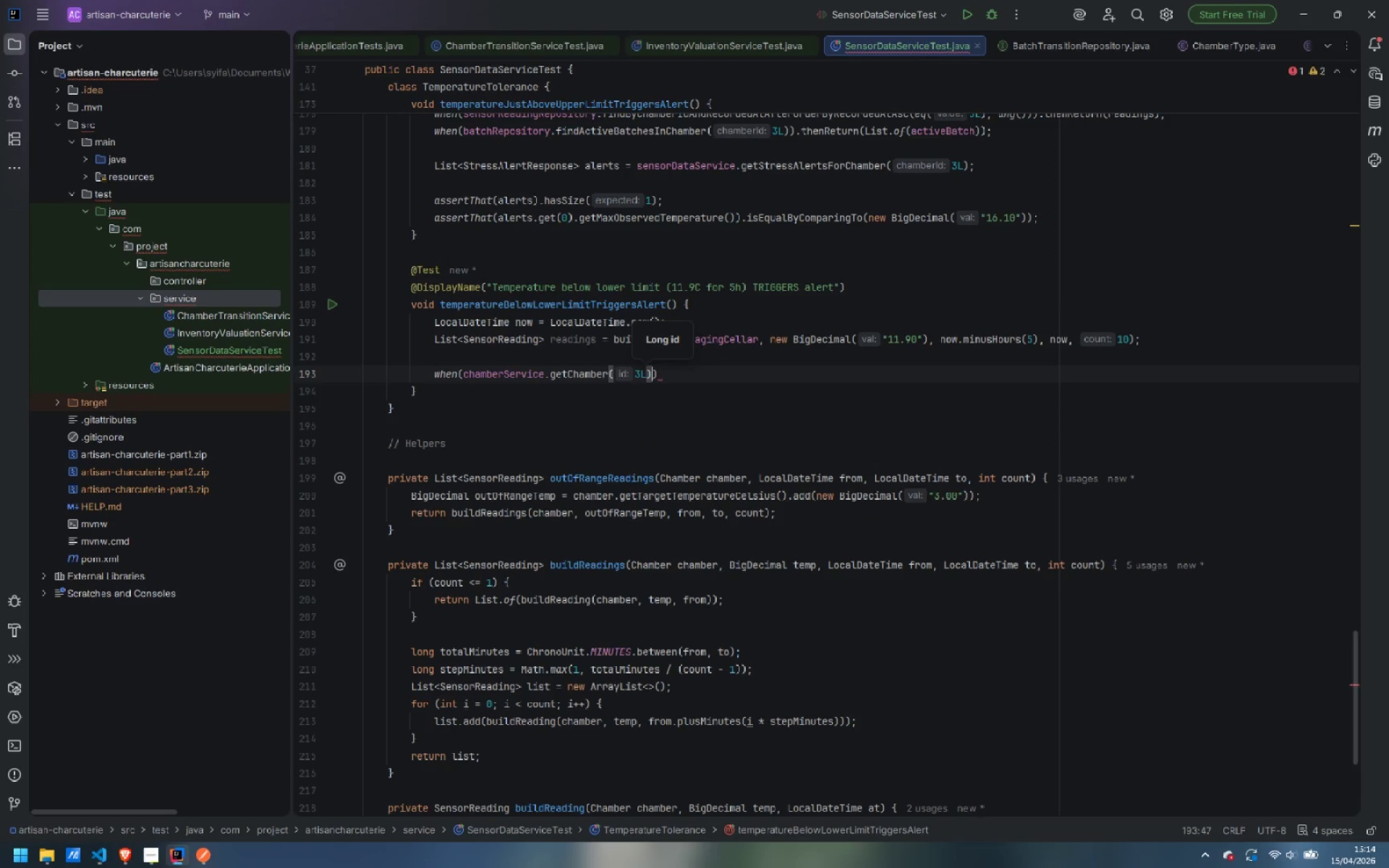 
key(ArrowRight)
 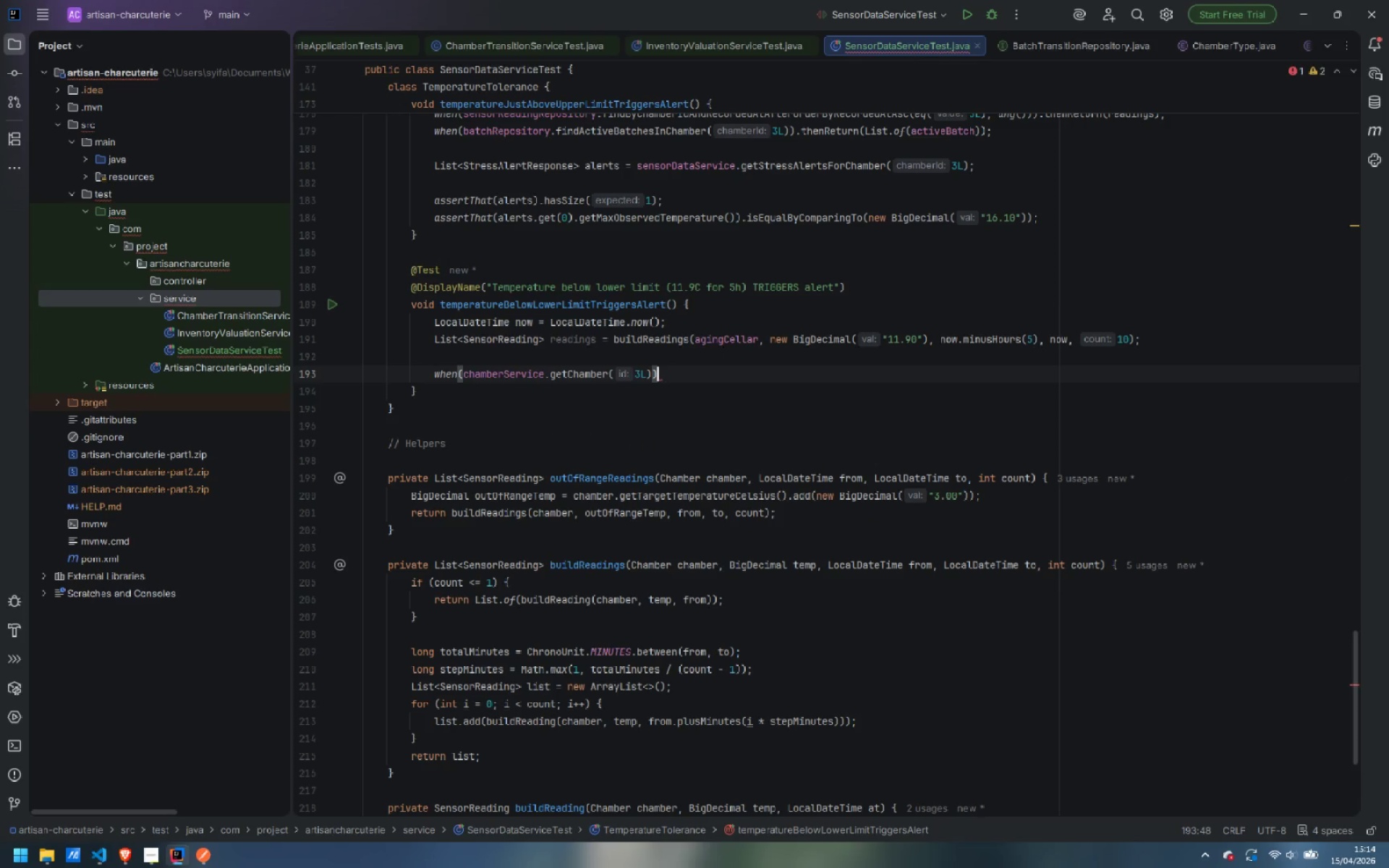 
type(.thenRe)
 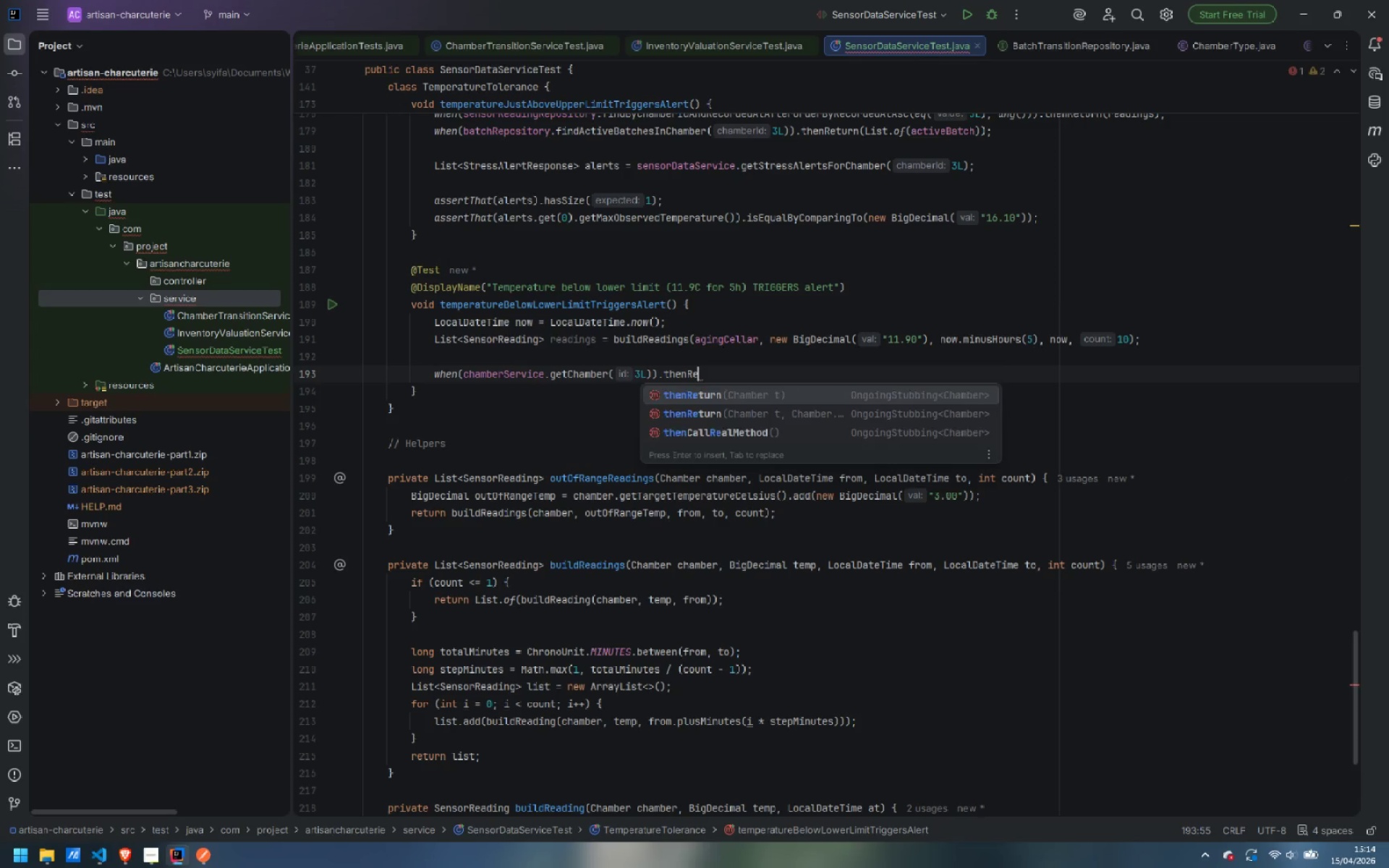 
key(Enter)
 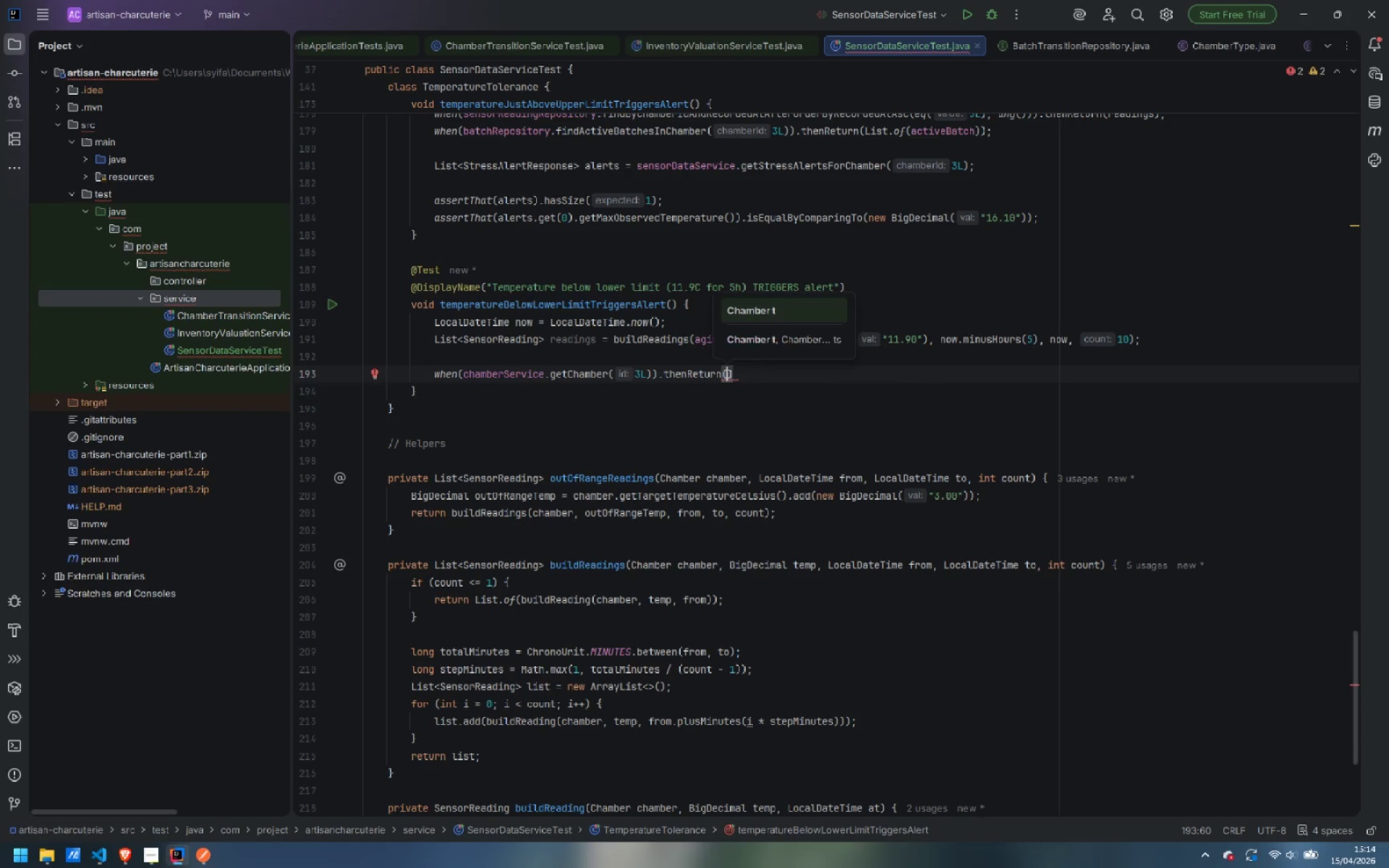 
type(agingCe)
 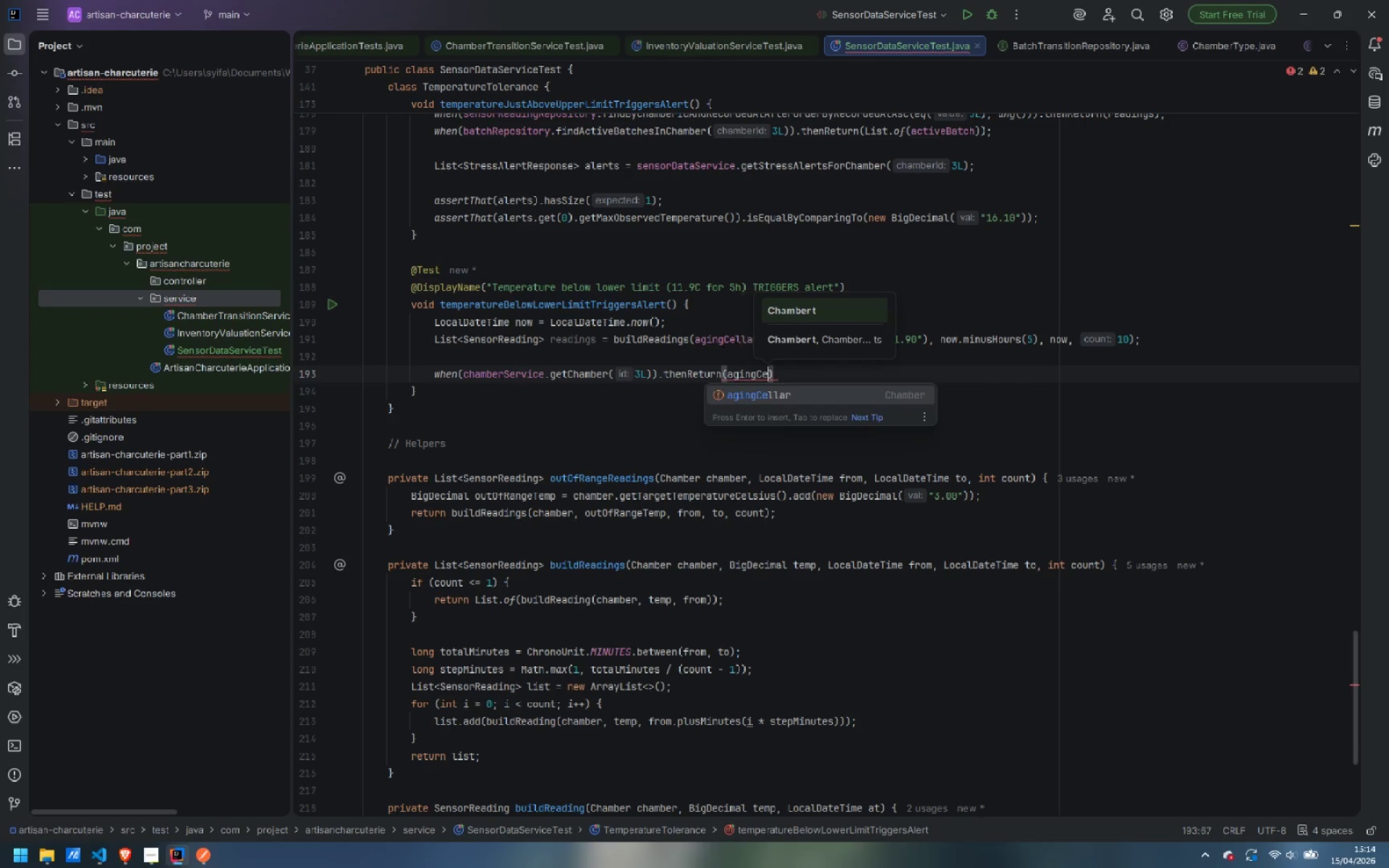 
key(Enter)
 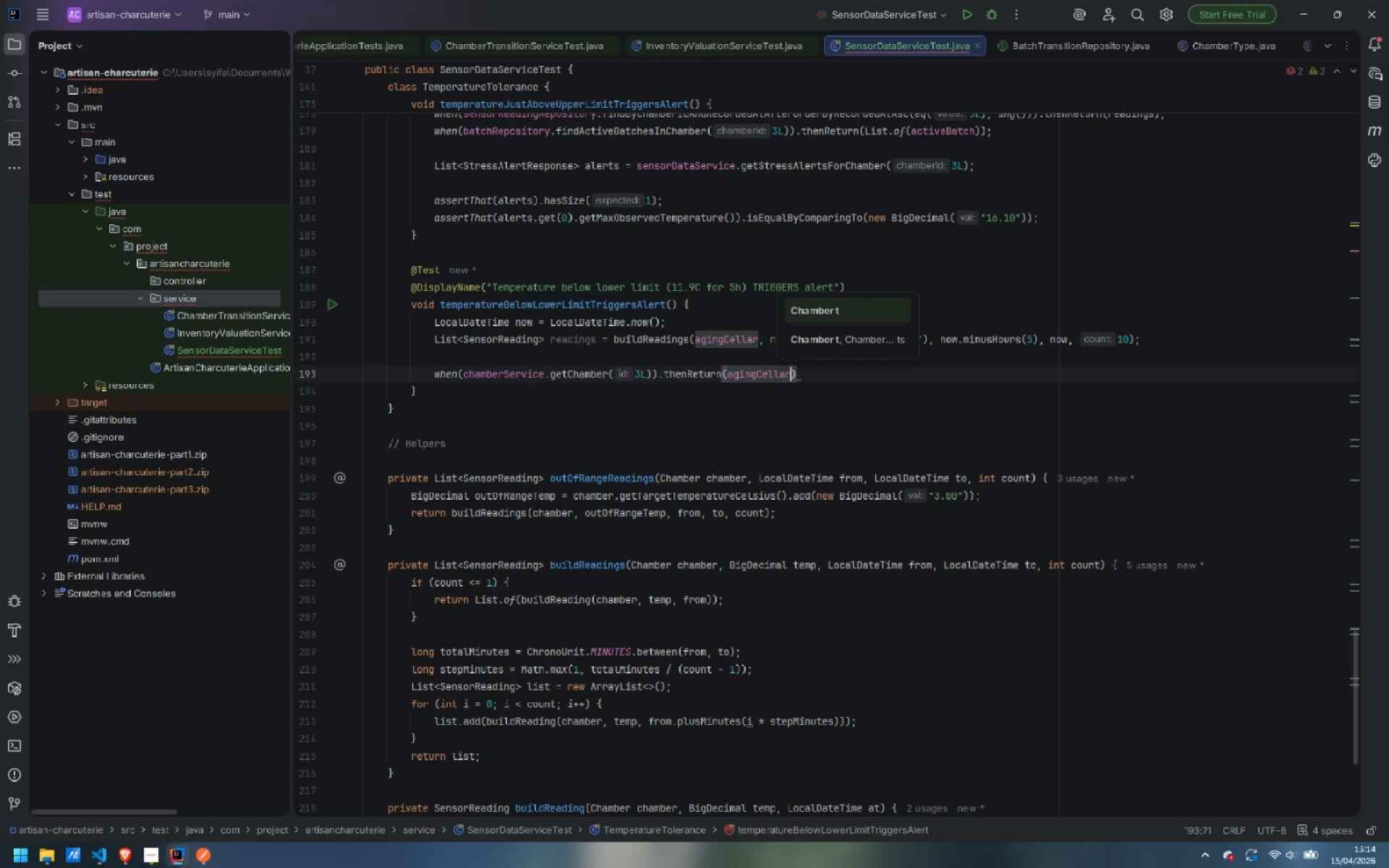 
key(ArrowRight)
 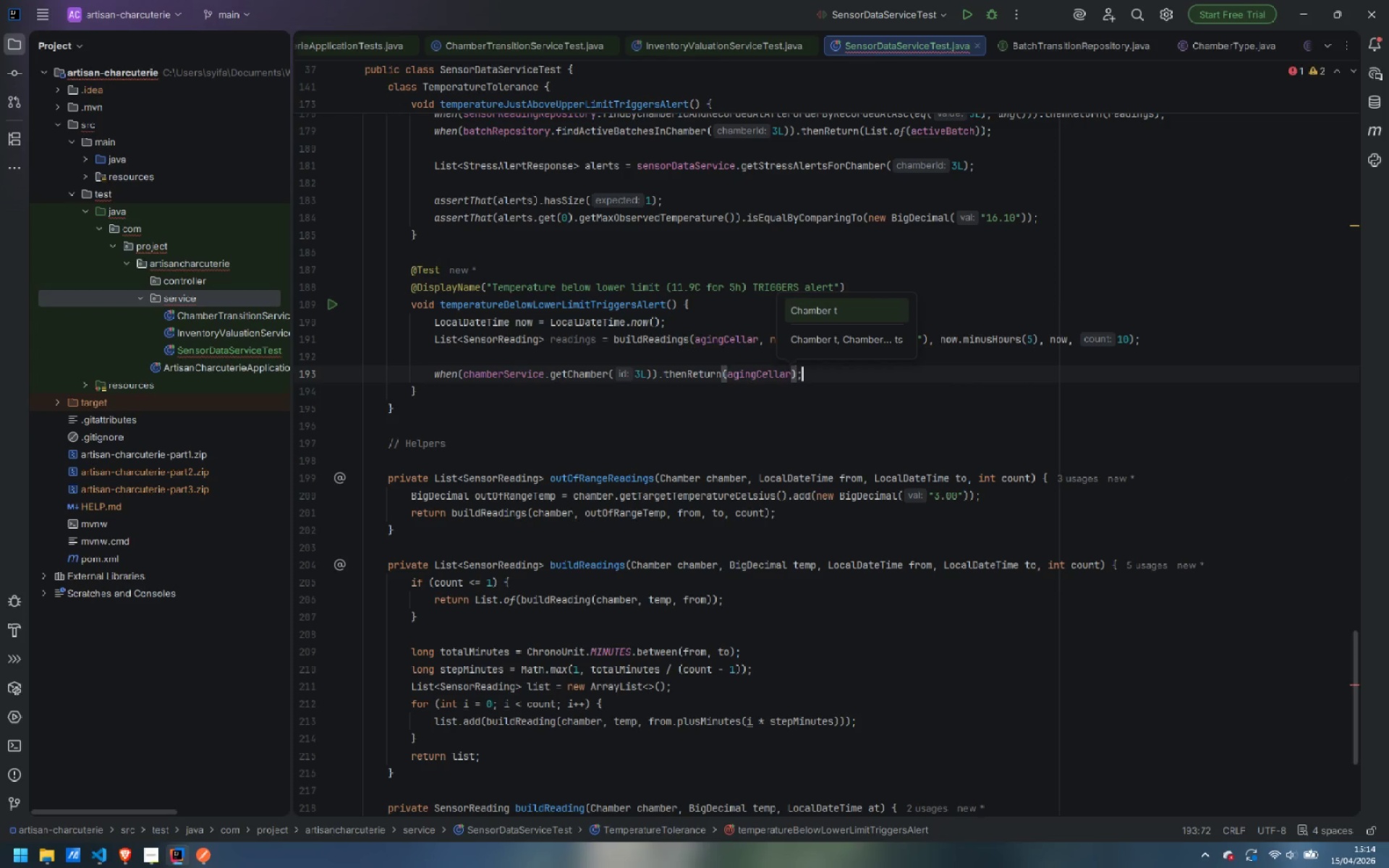 
key(Semicolon)
 